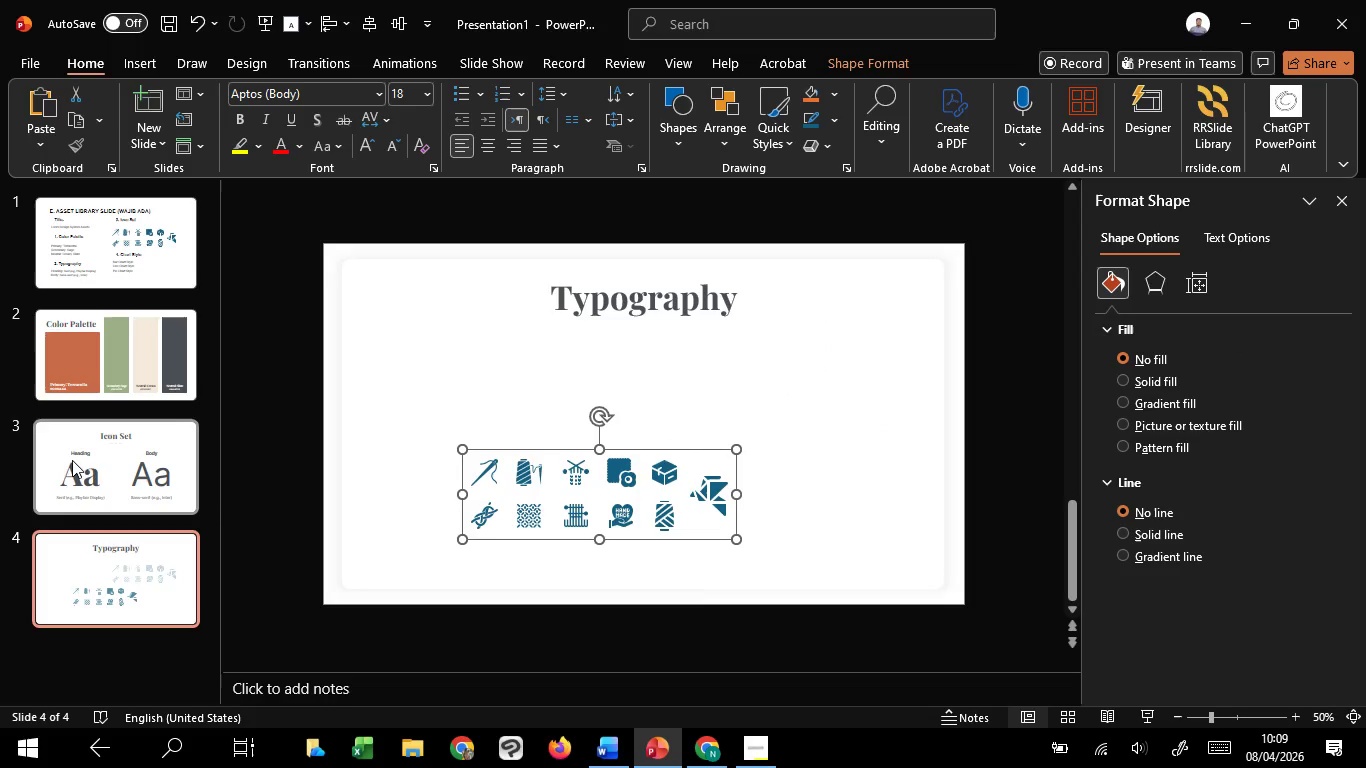 
left_click([81, 459])
 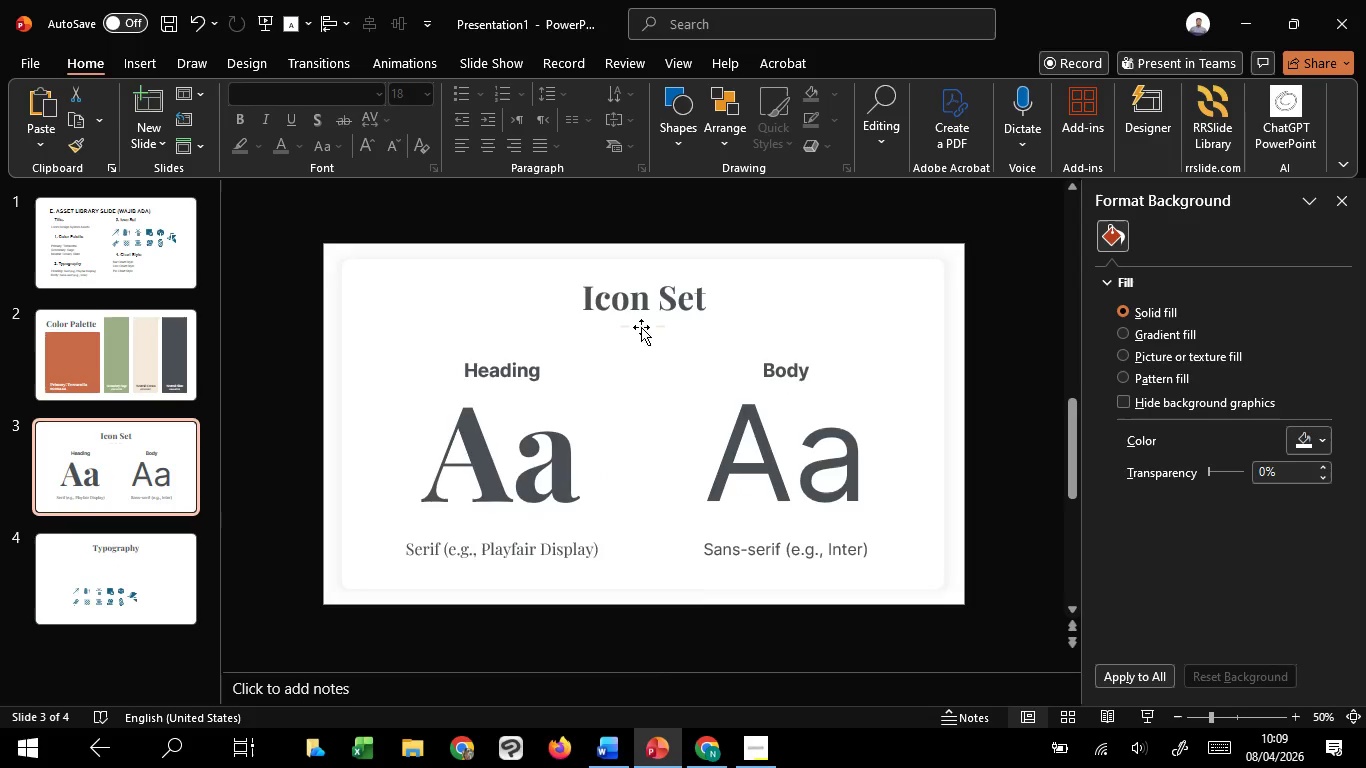 
left_click([644, 324])
 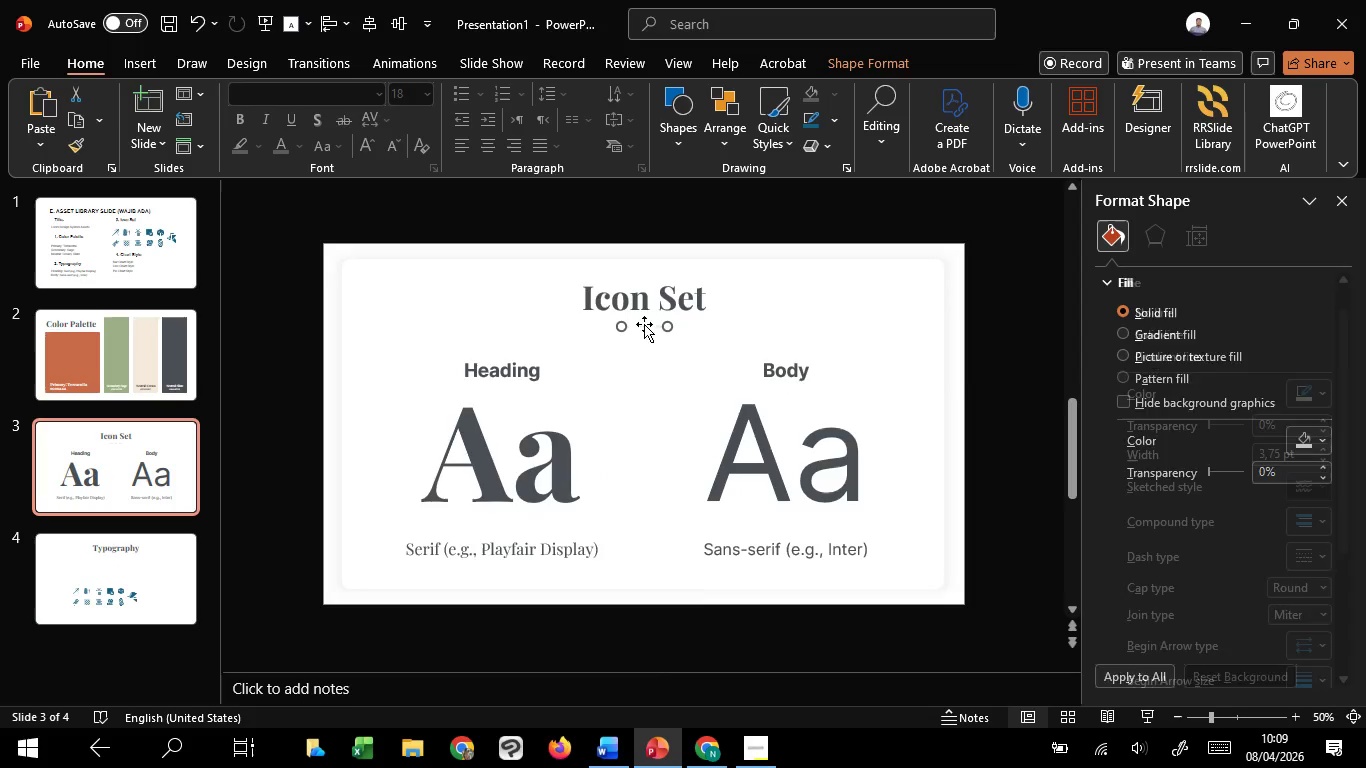 
key(Control+C)
 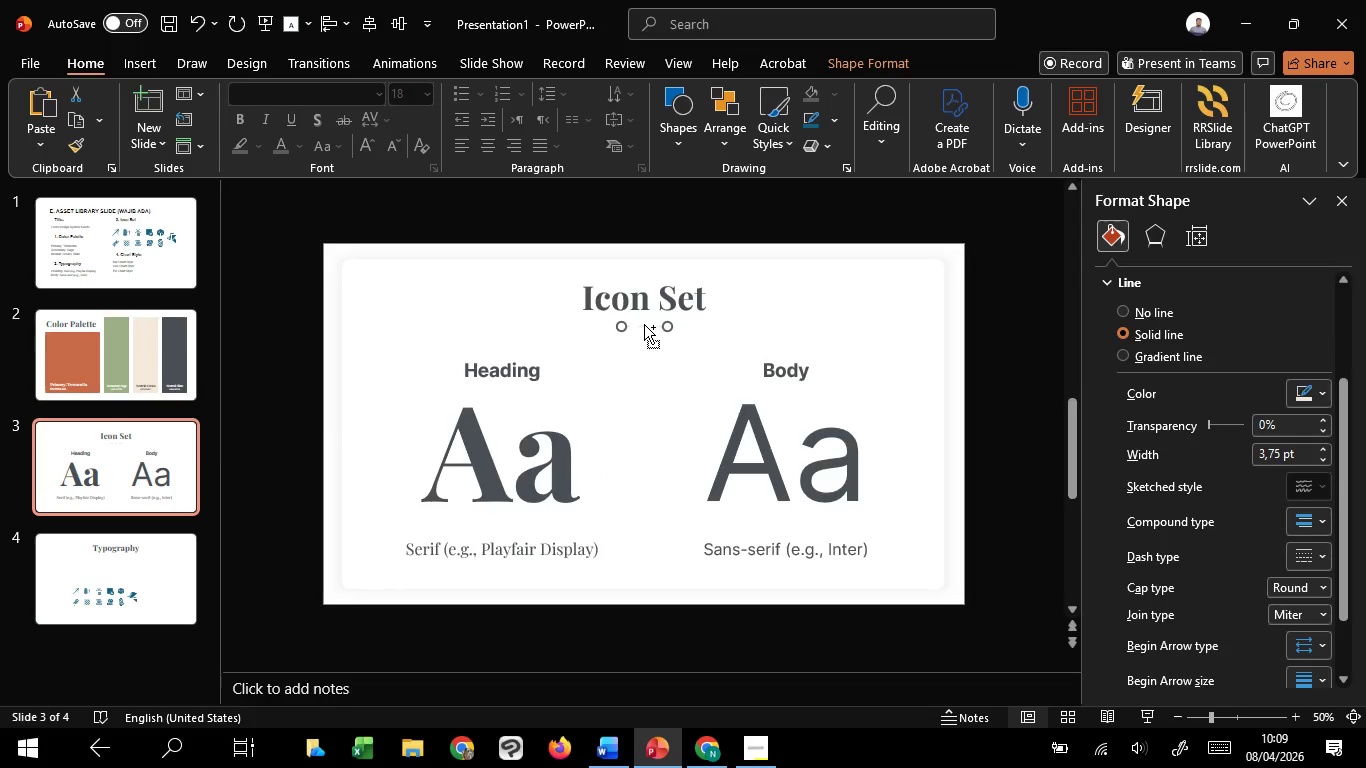 
key(Control+C)
 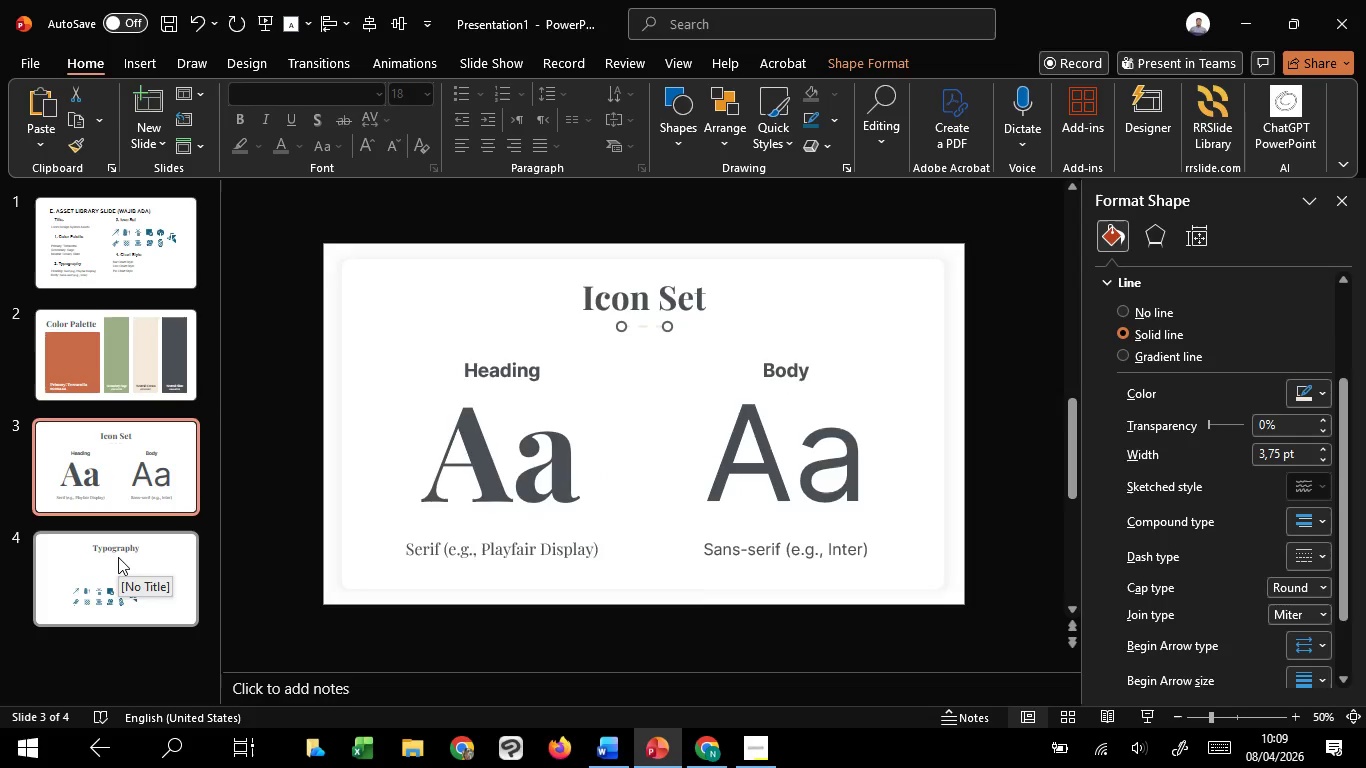 
left_click([118, 557])
 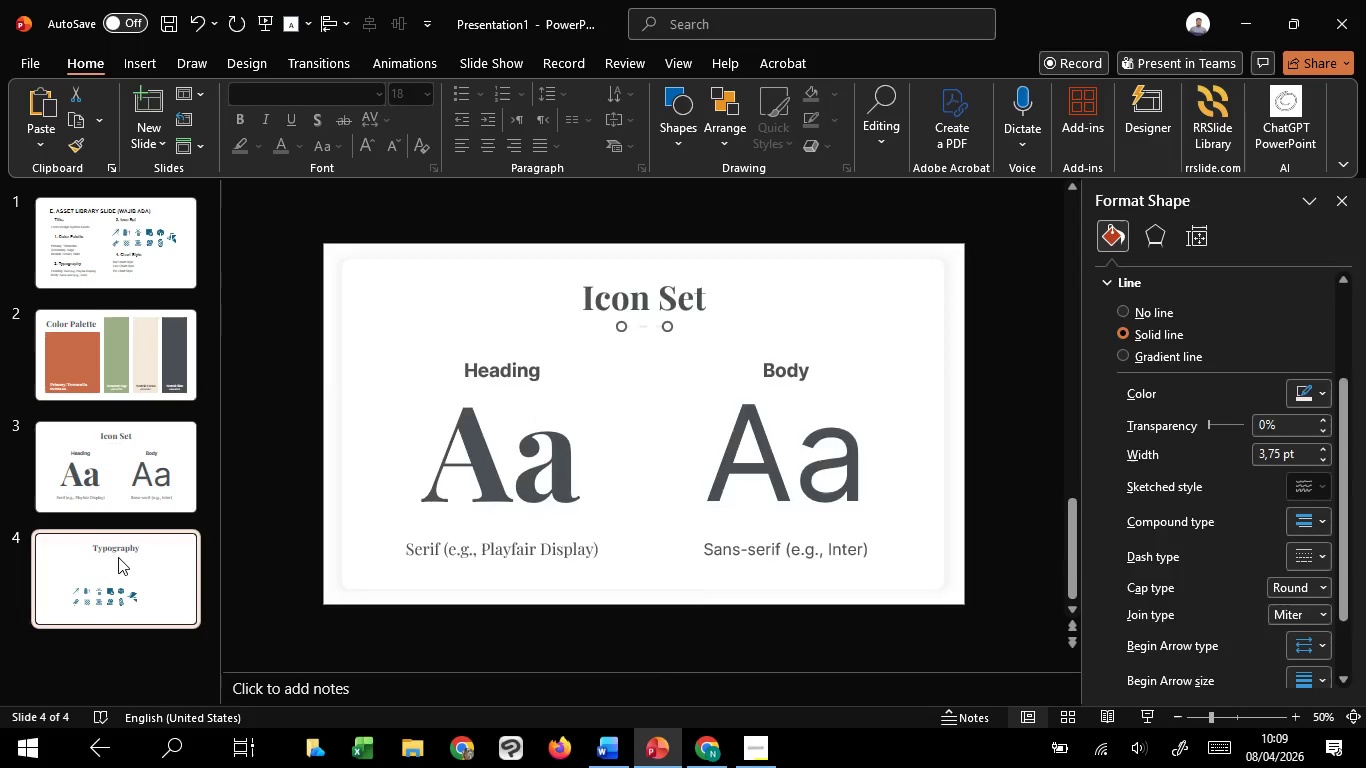 
key(Control+V)
 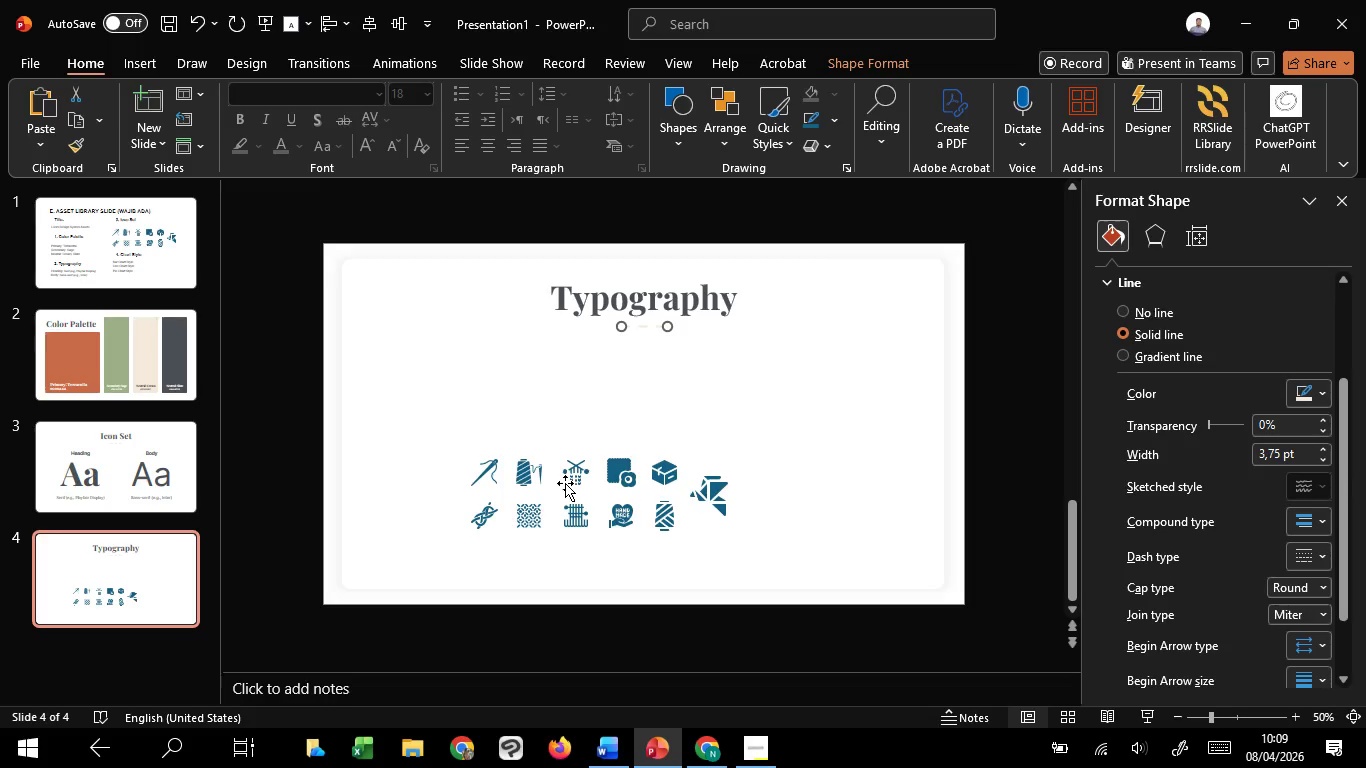 
left_click([576, 468])
 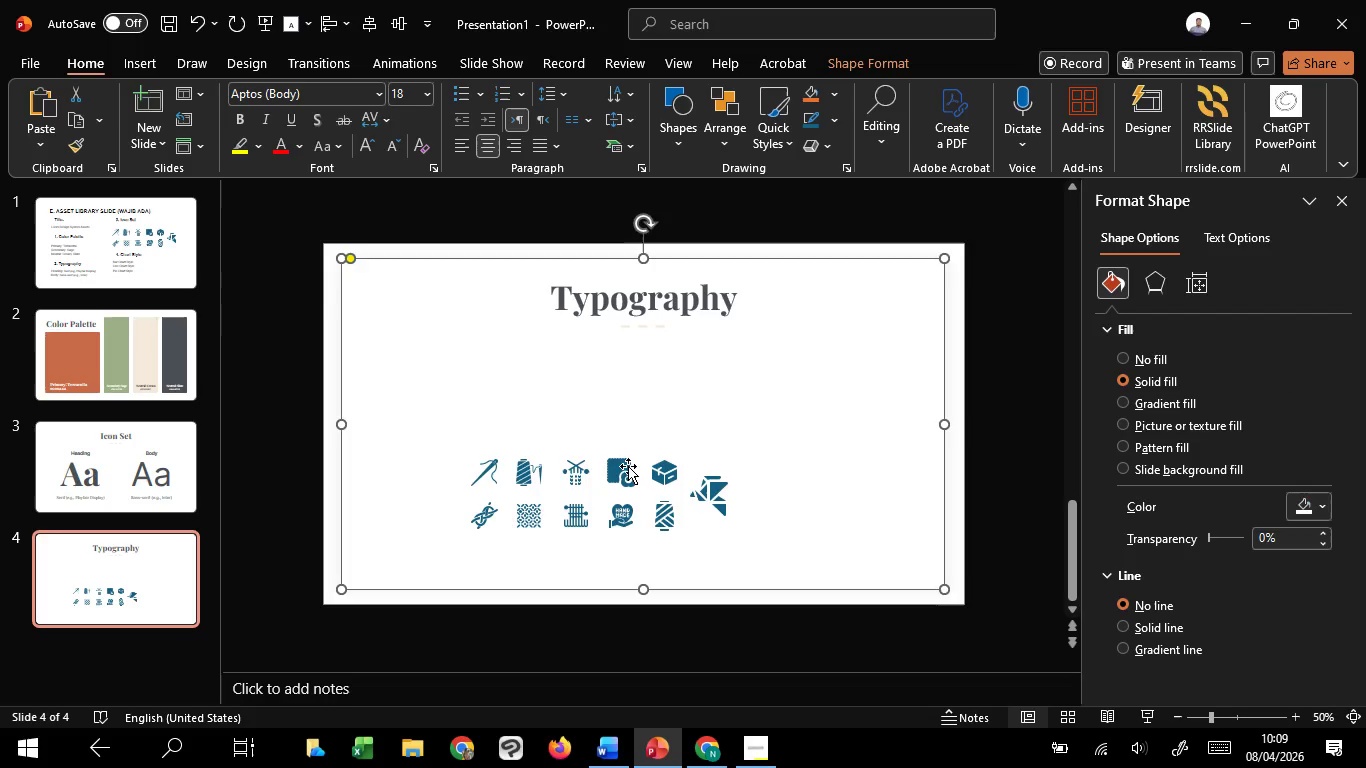 
left_click([627, 466])
 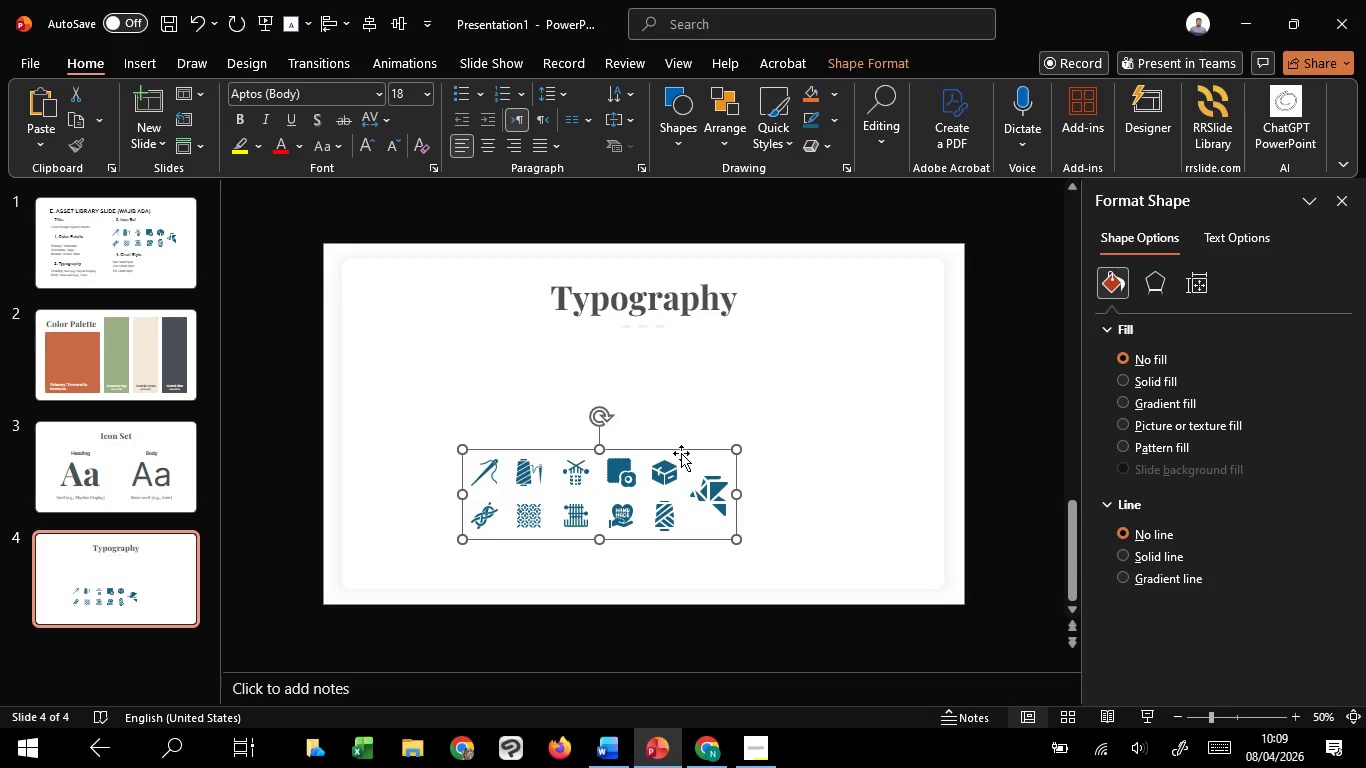 
hold_key(key=ControlLeft, duration=3.31)
hold_key(key=ShiftLeft, duration=1.52)
left_click_drag(start_coordinate=[739, 540], to_coordinate=[814, 566])
 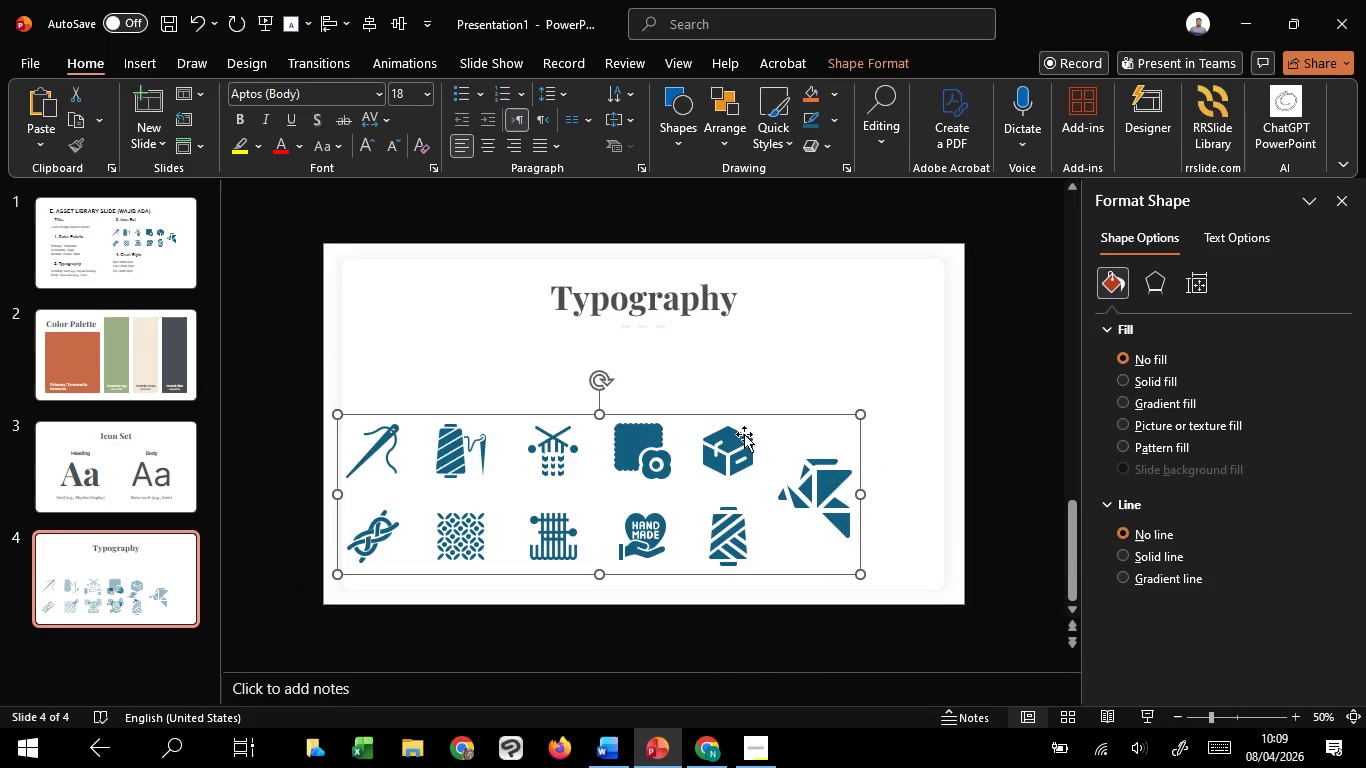 
hold_key(key=ShiftLeft, duration=1.5)
 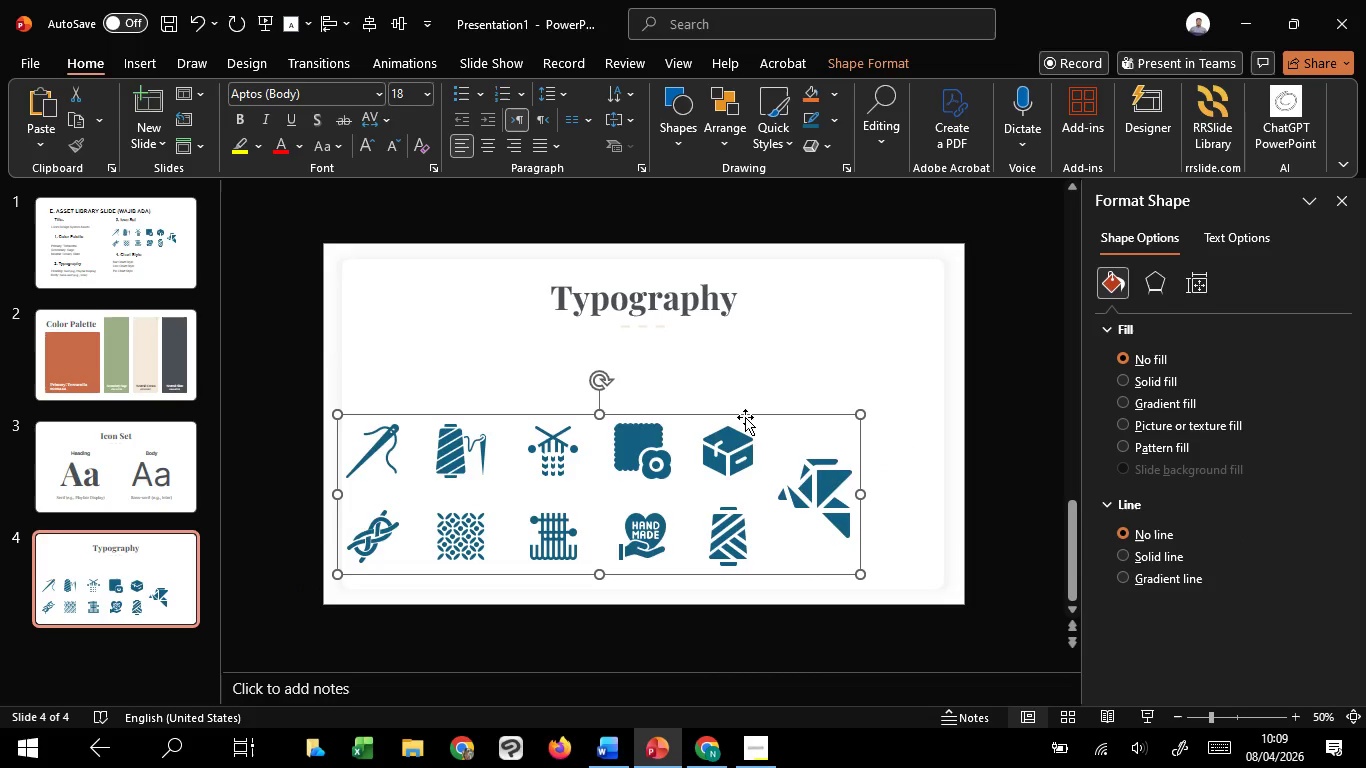 
left_click_drag(start_coordinate=[745, 417], to_coordinate=[788, 383])
 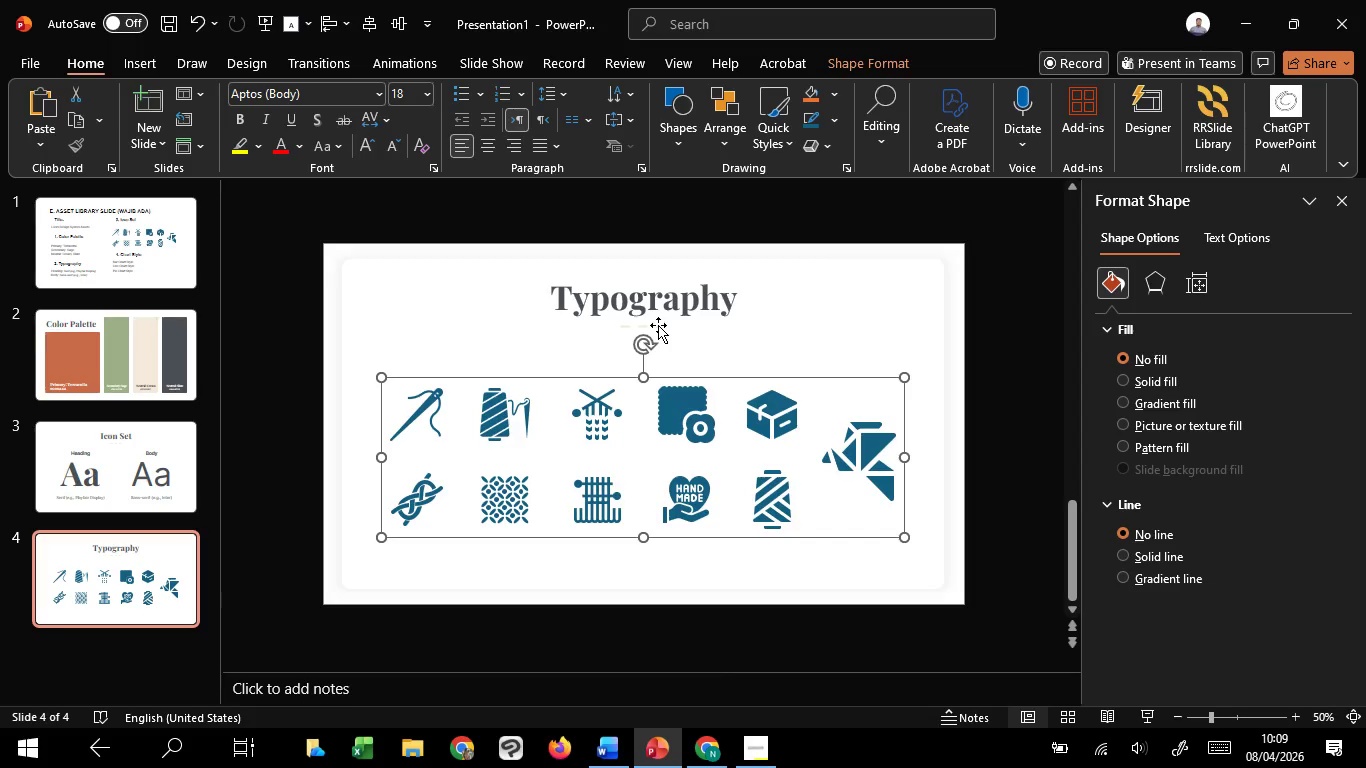 
wait(5.36)
 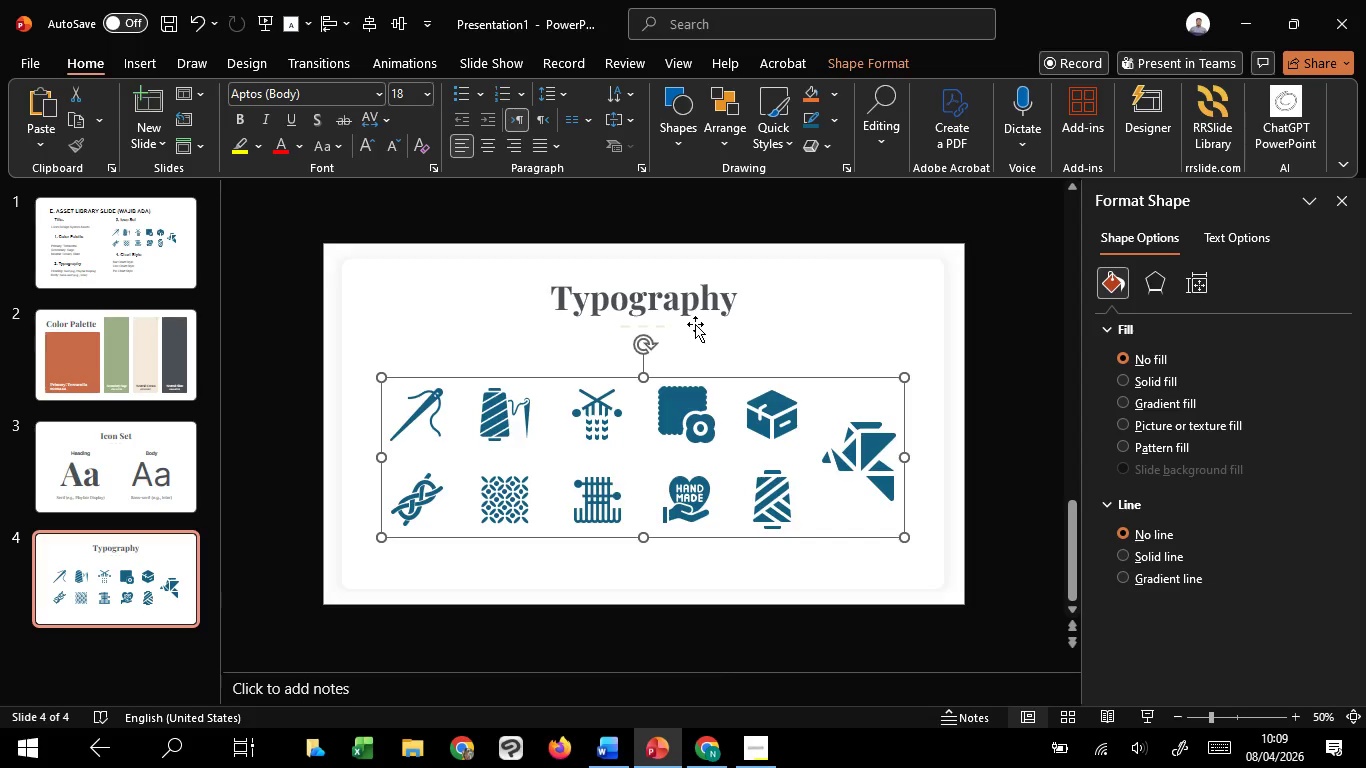 
left_click([655, 300])
 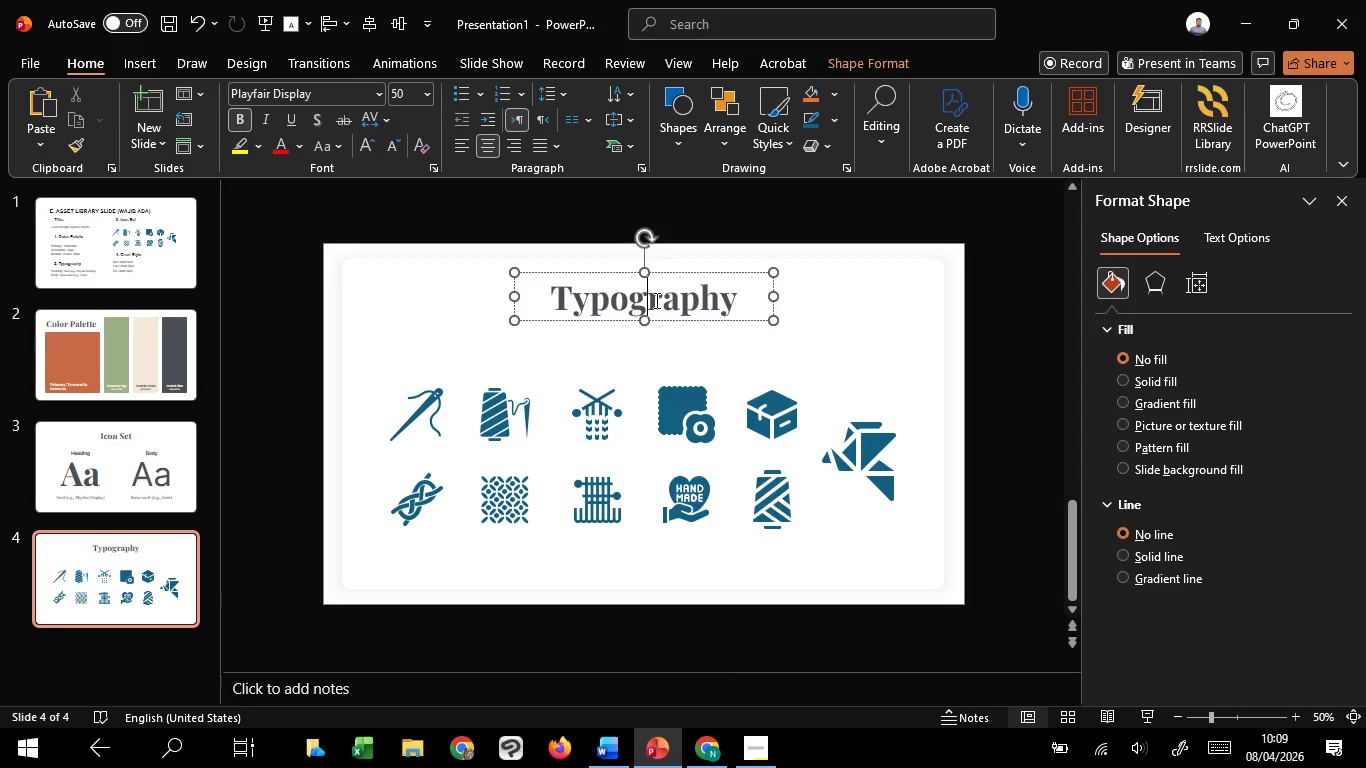 
key(Control+A)
 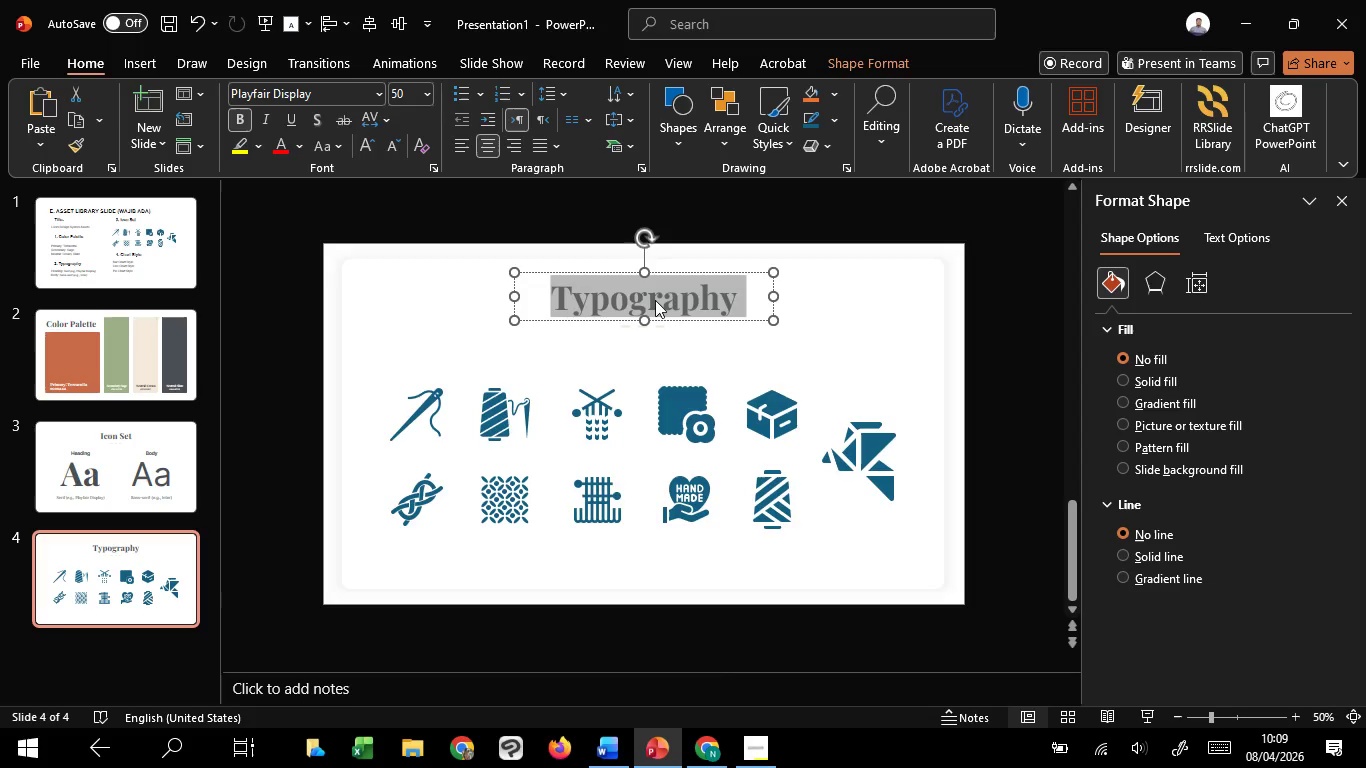 
key(Control+C)
 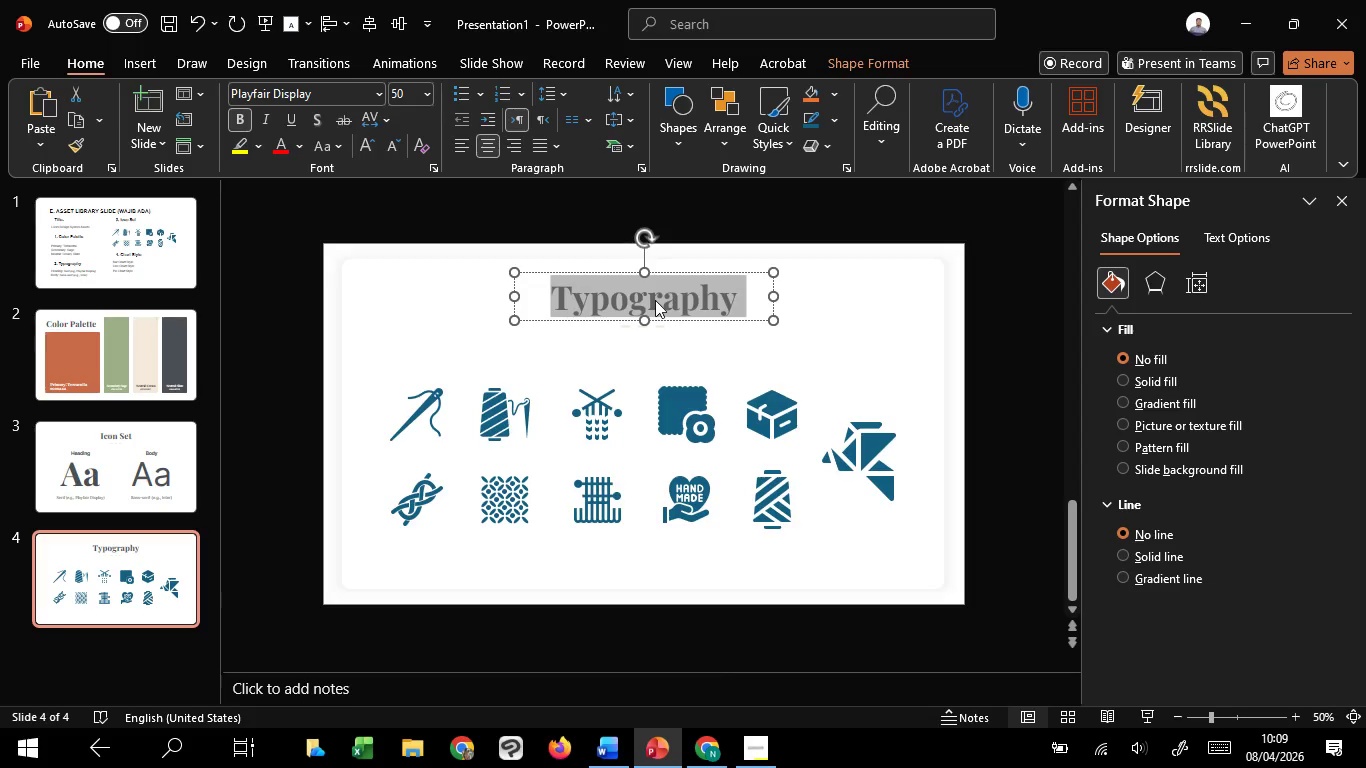 
key(Control+C)
 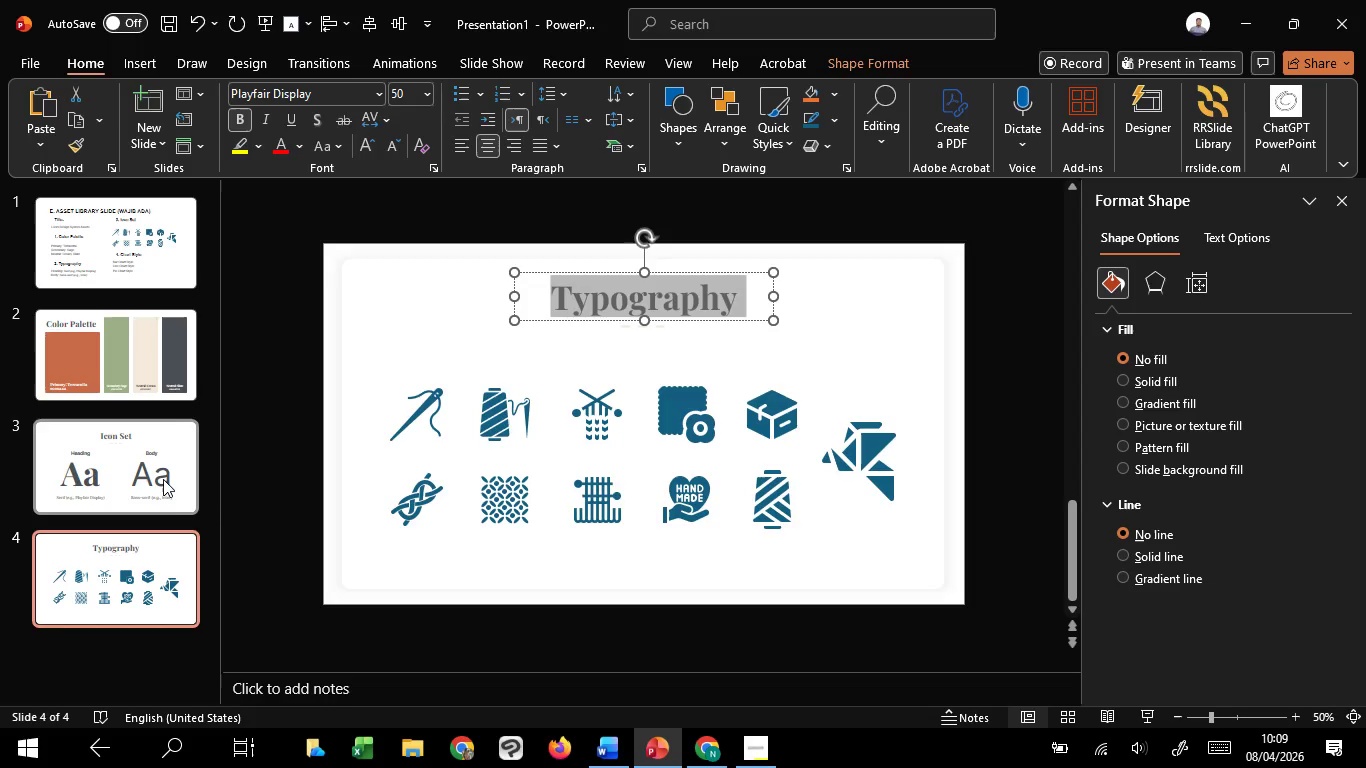 
left_click([163, 479])
 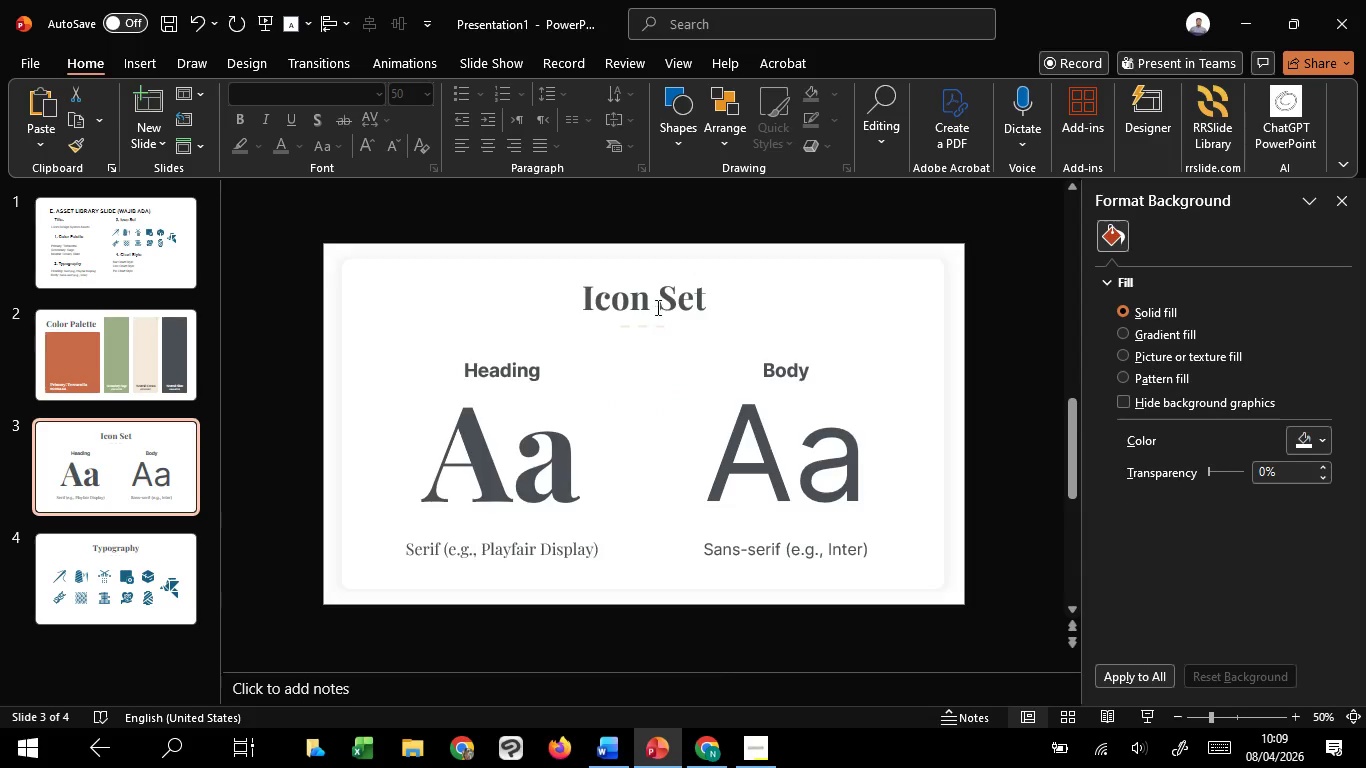 
left_click([656, 306])
 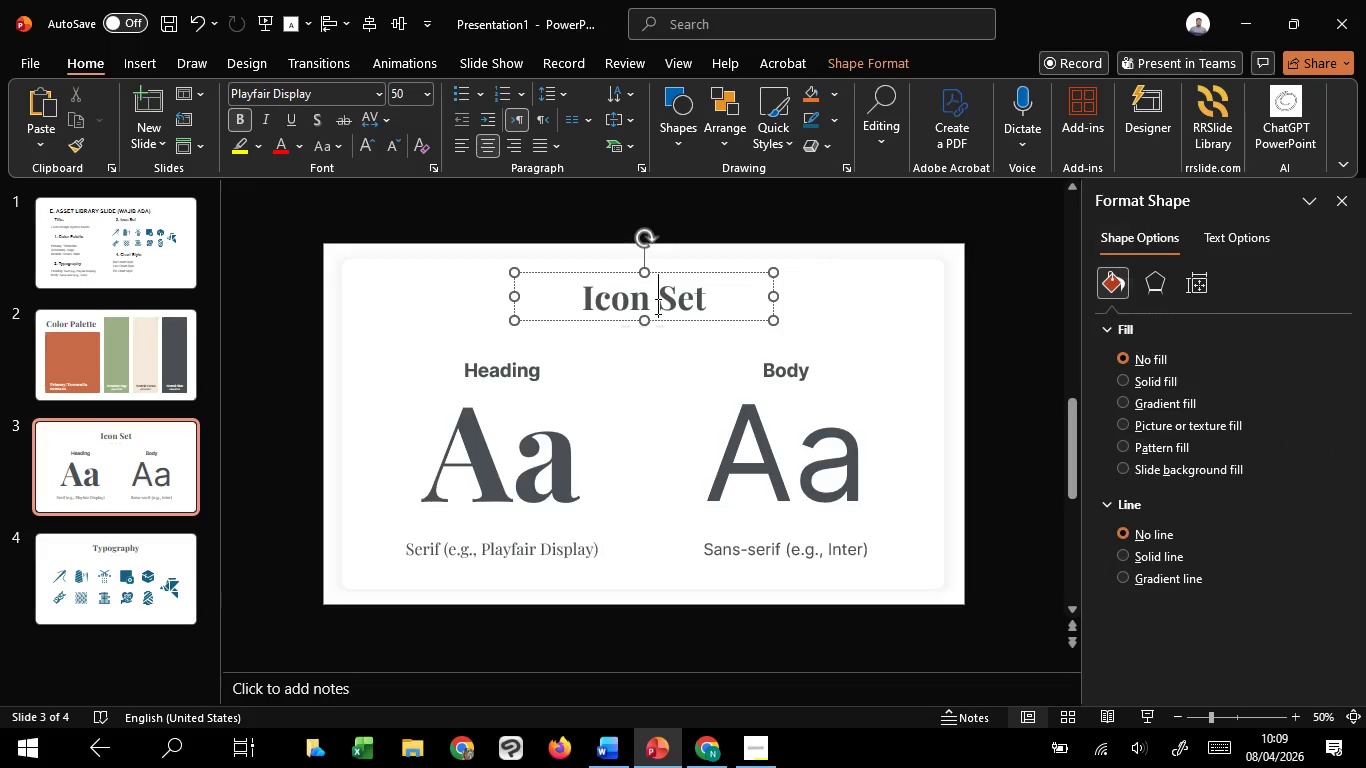 
key(Control+A)
 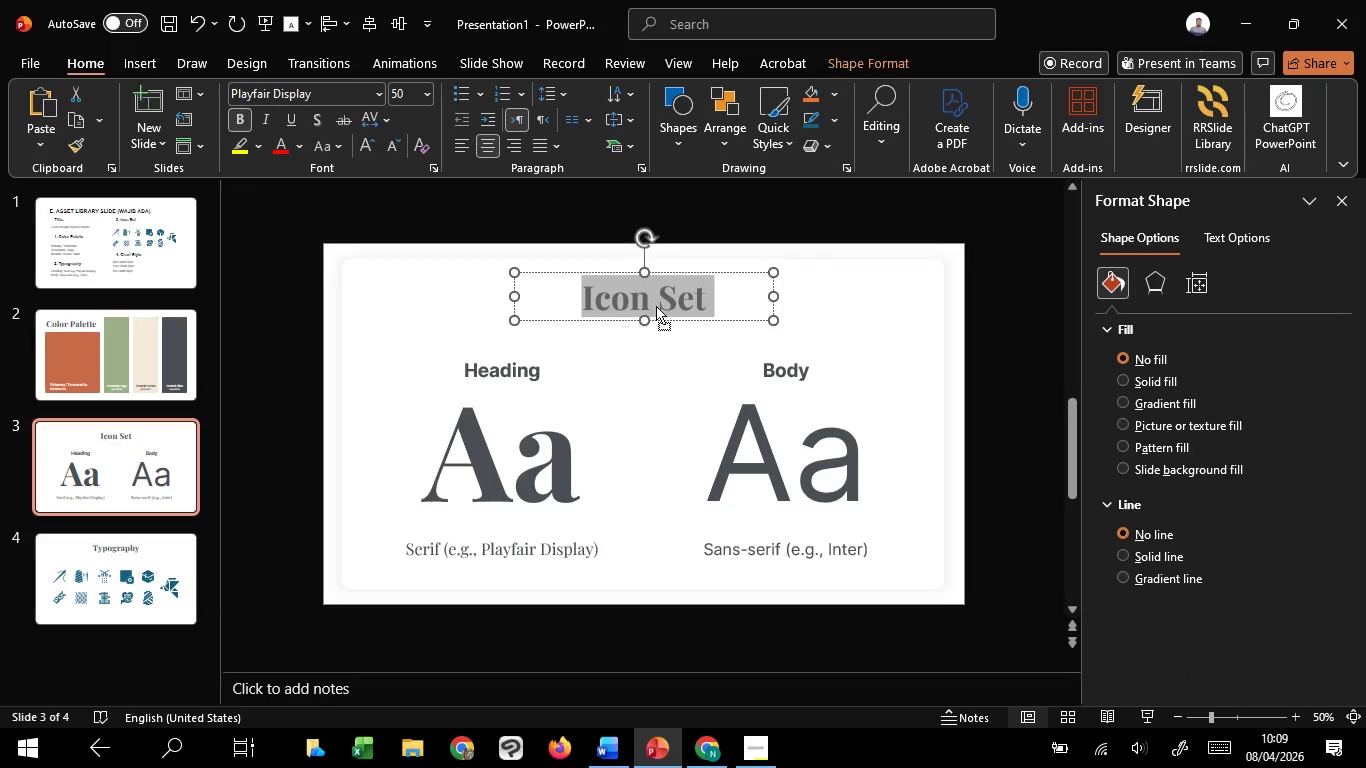 
right_click([656, 306])
 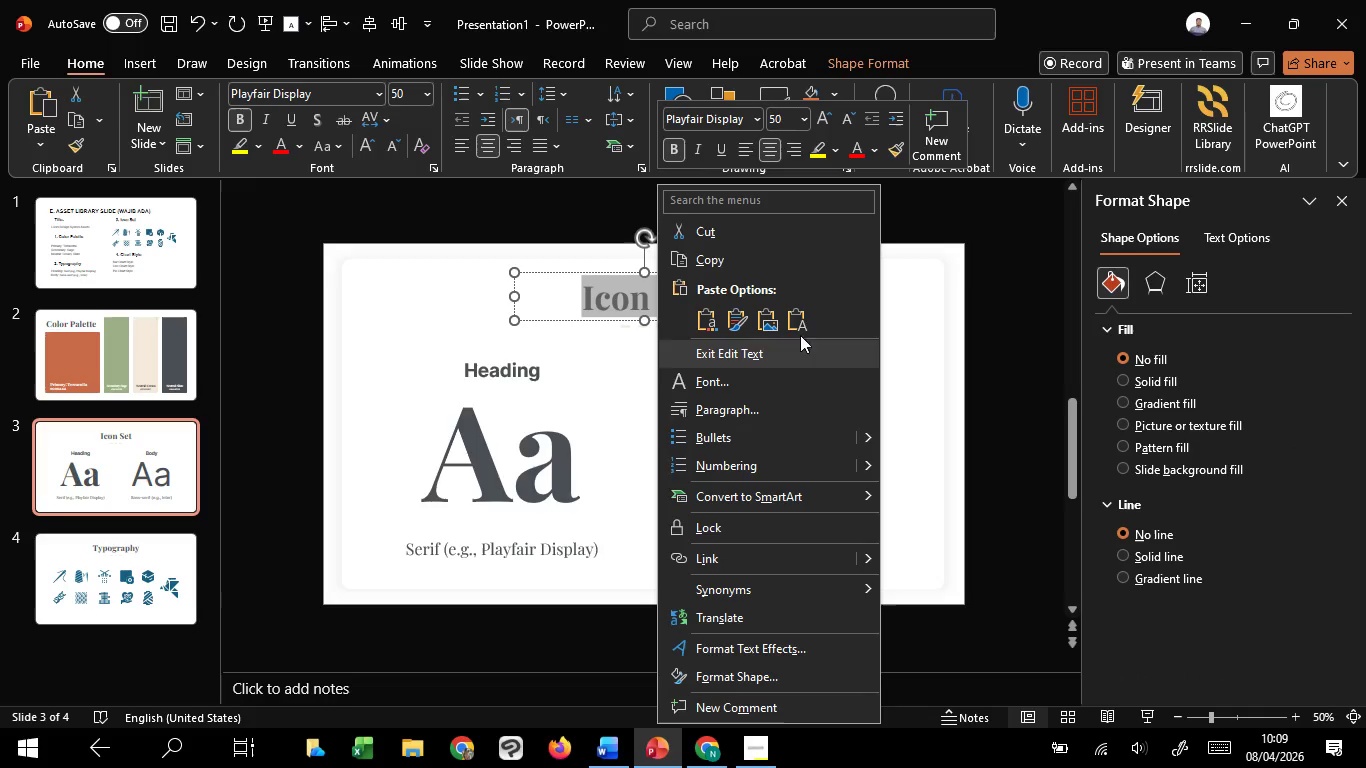 
left_click([792, 318])
 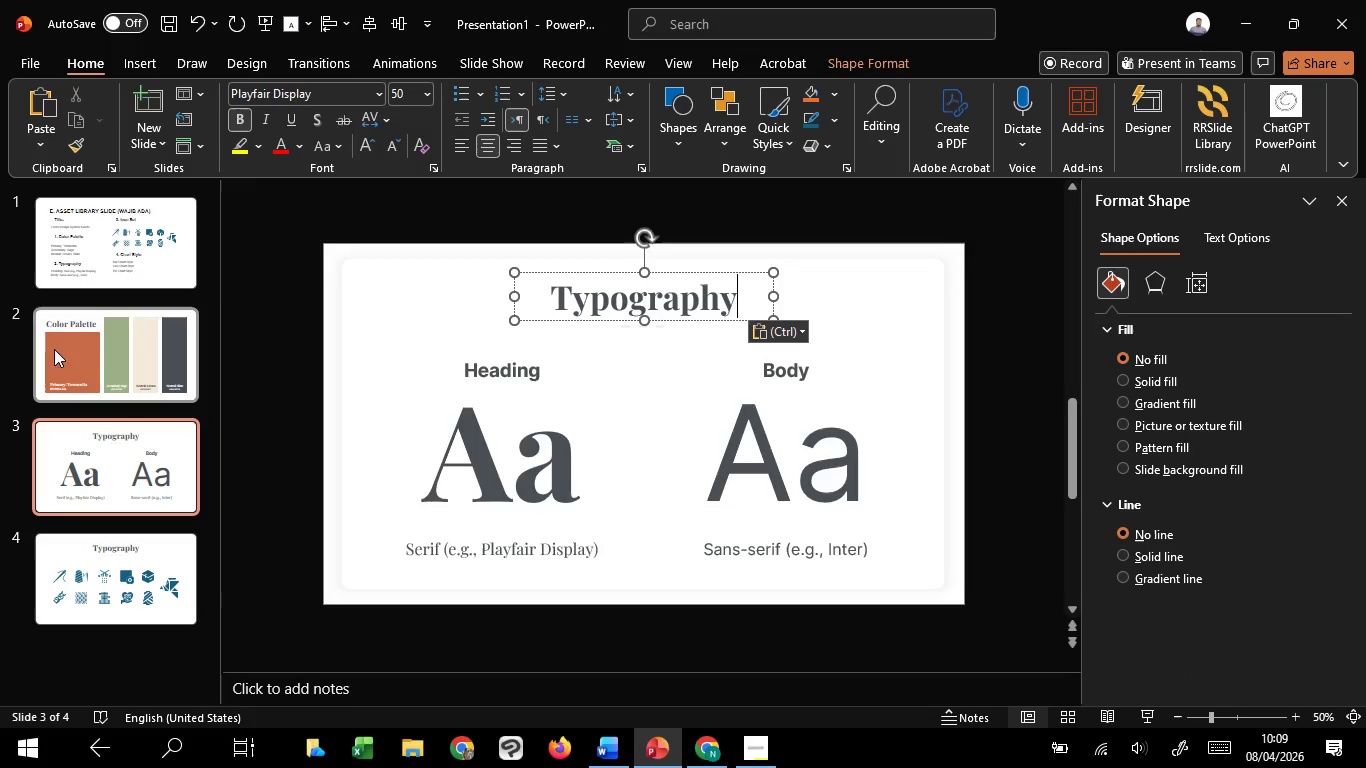 
left_click([102, 258])
 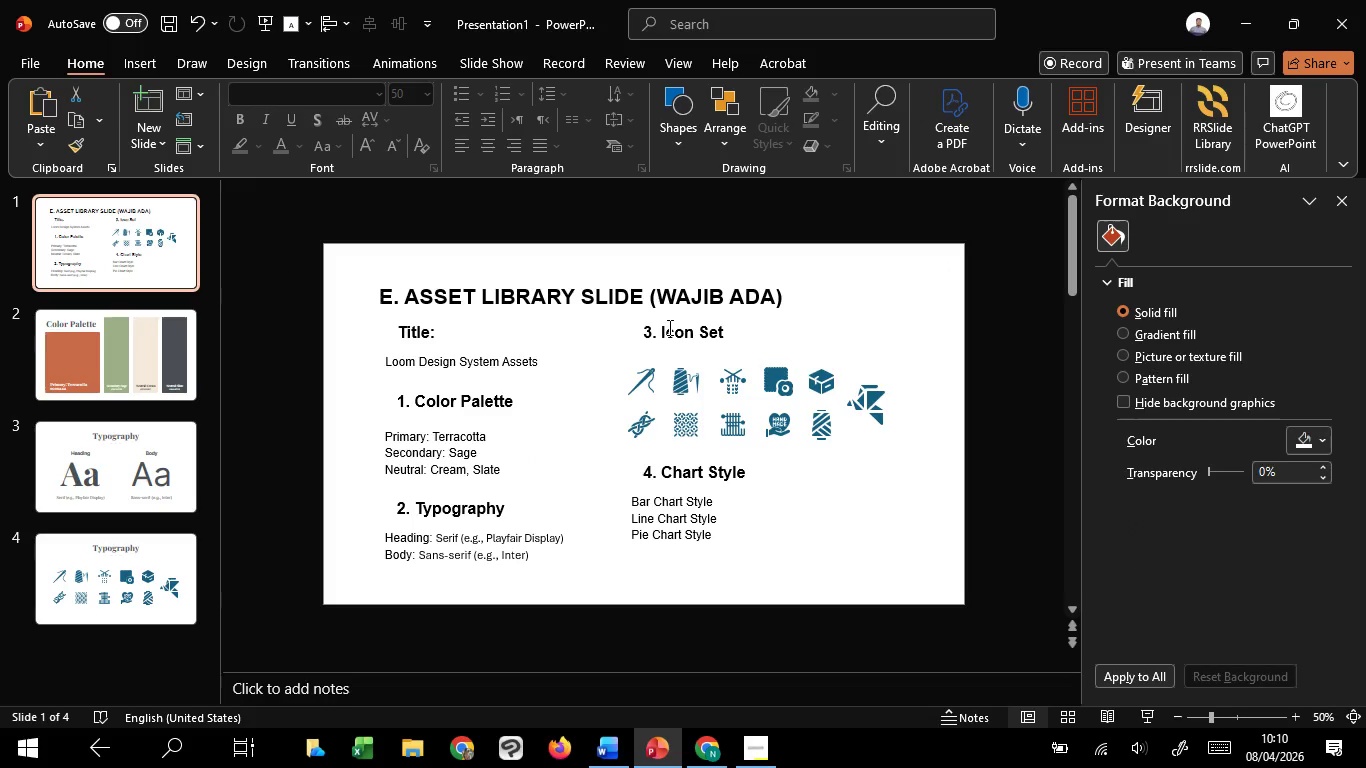 
left_click_drag(start_coordinate=[661, 328], to_coordinate=[755, 343])
 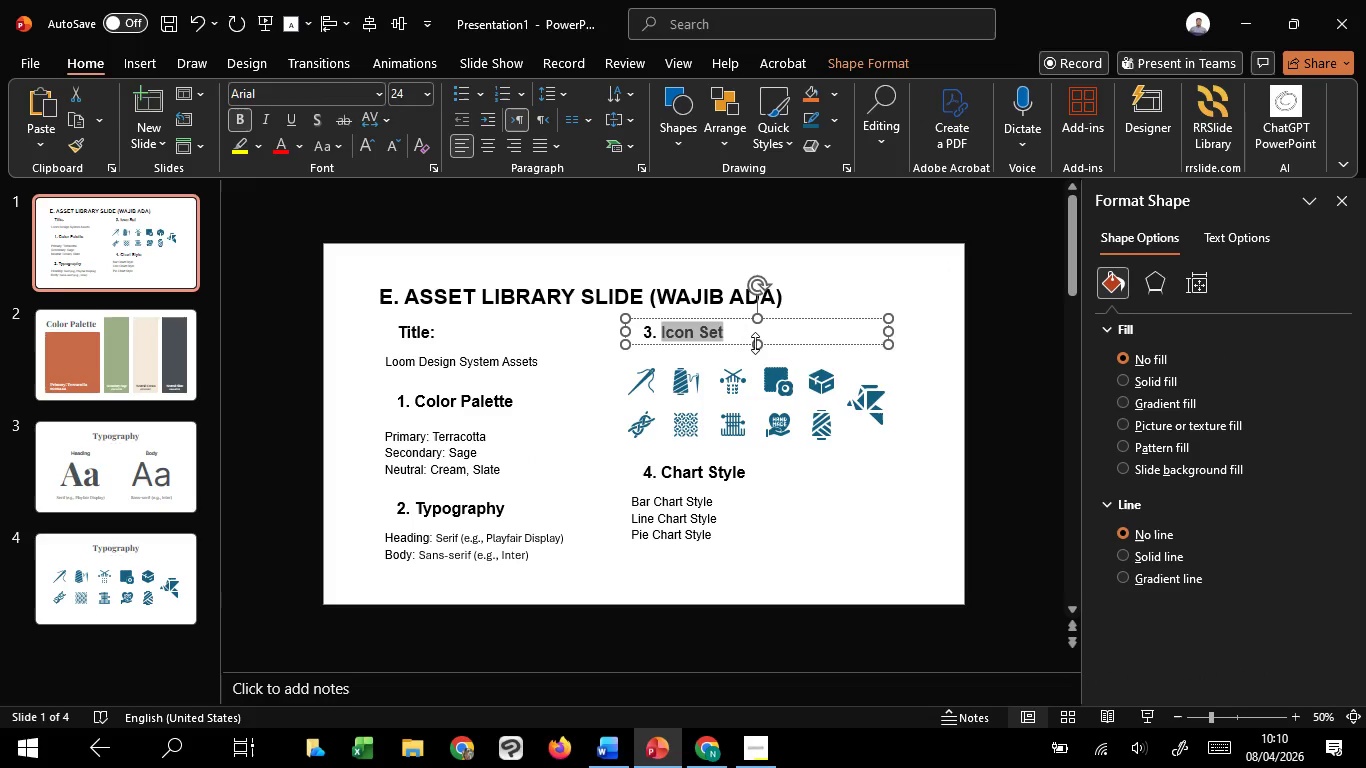 
key(Control+C)
 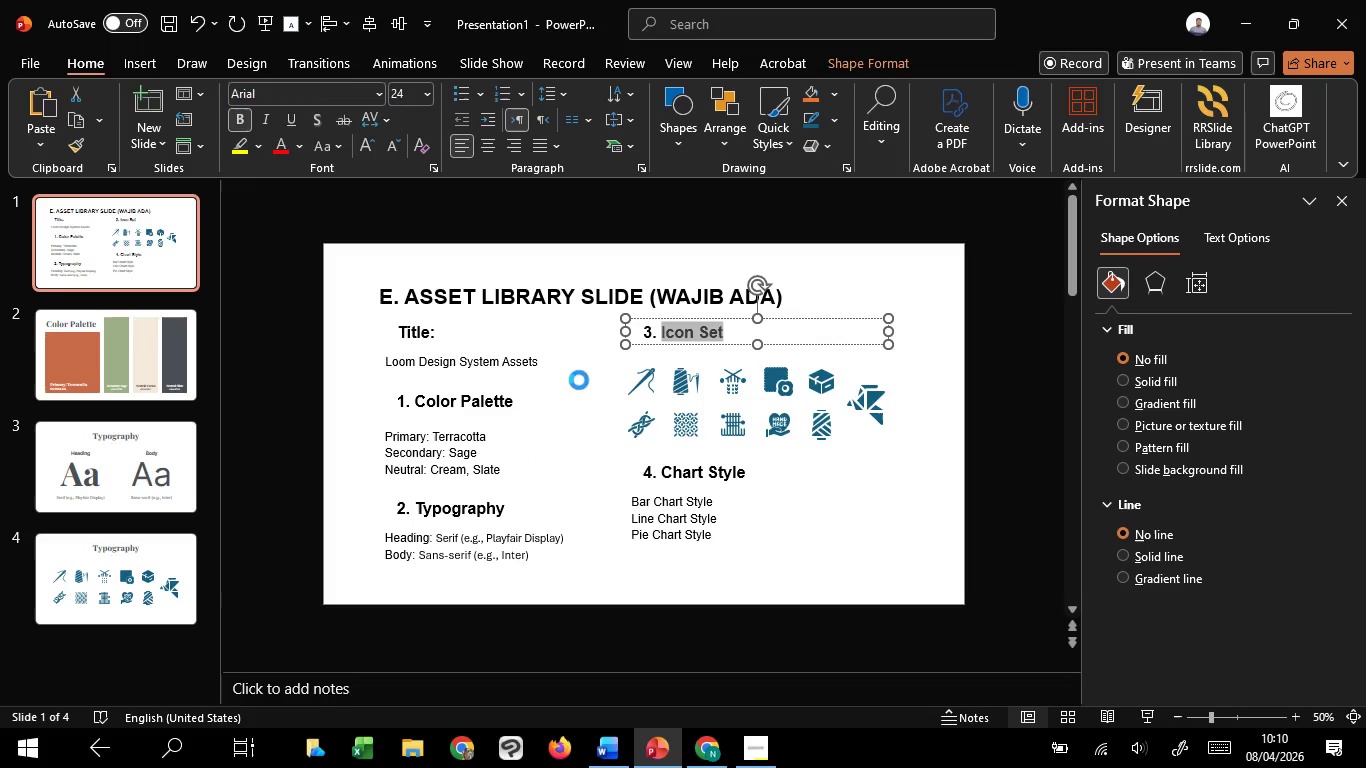 
key(Control+C)
 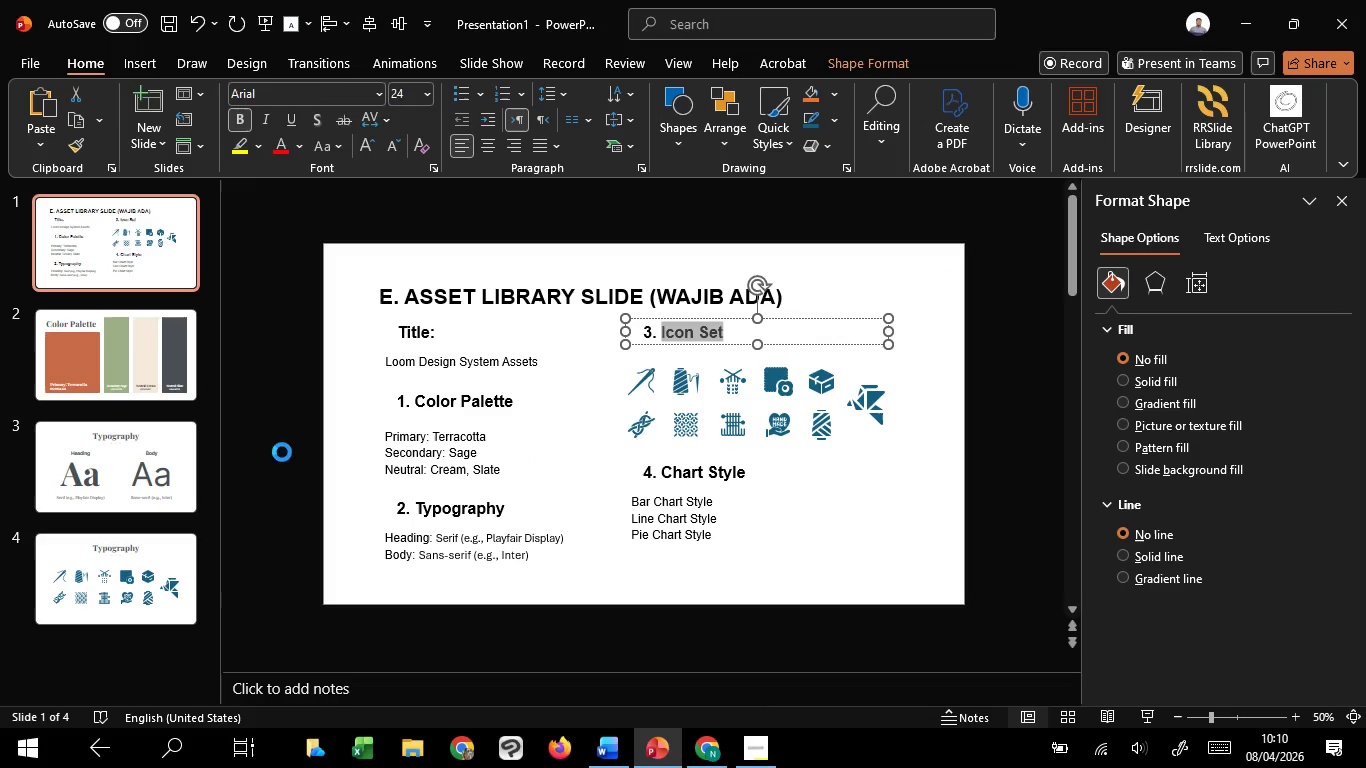 
key(Control+C)
 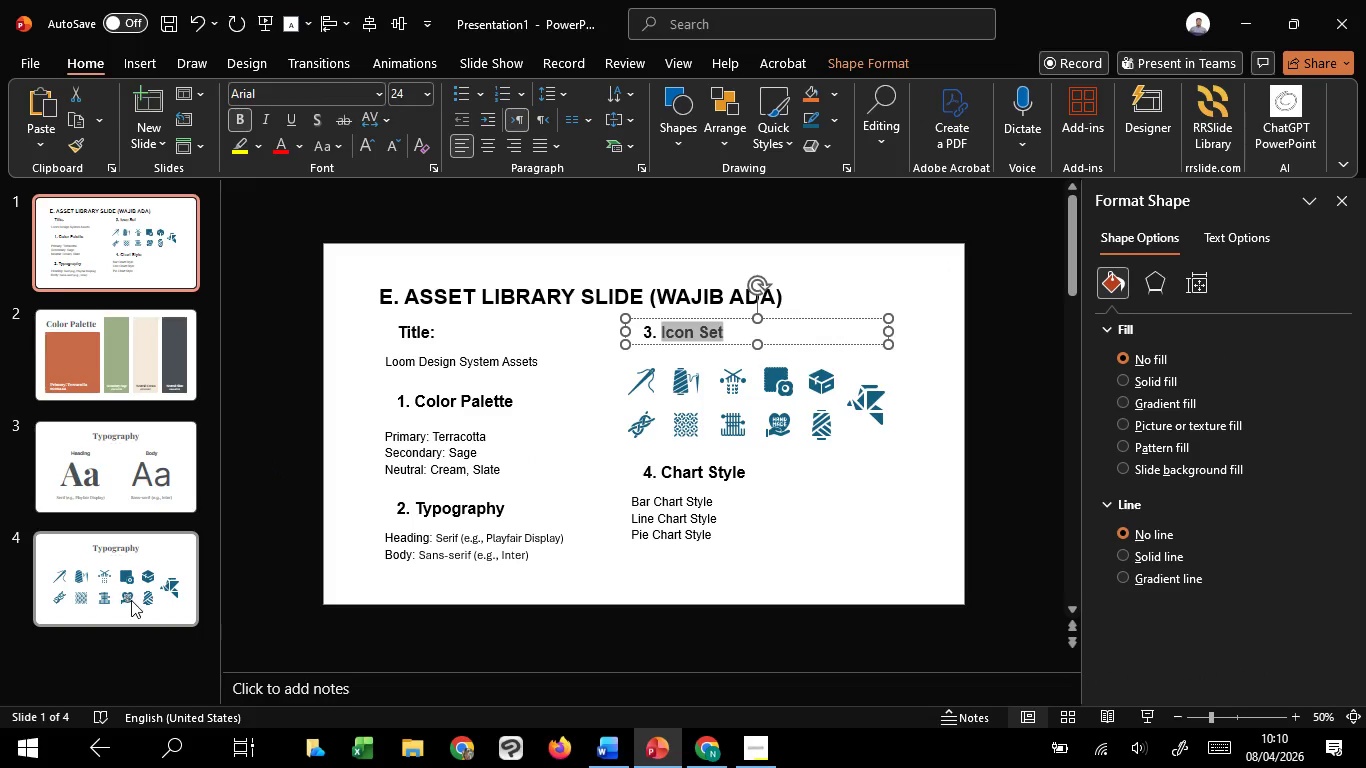 
left_click([131, 600])
 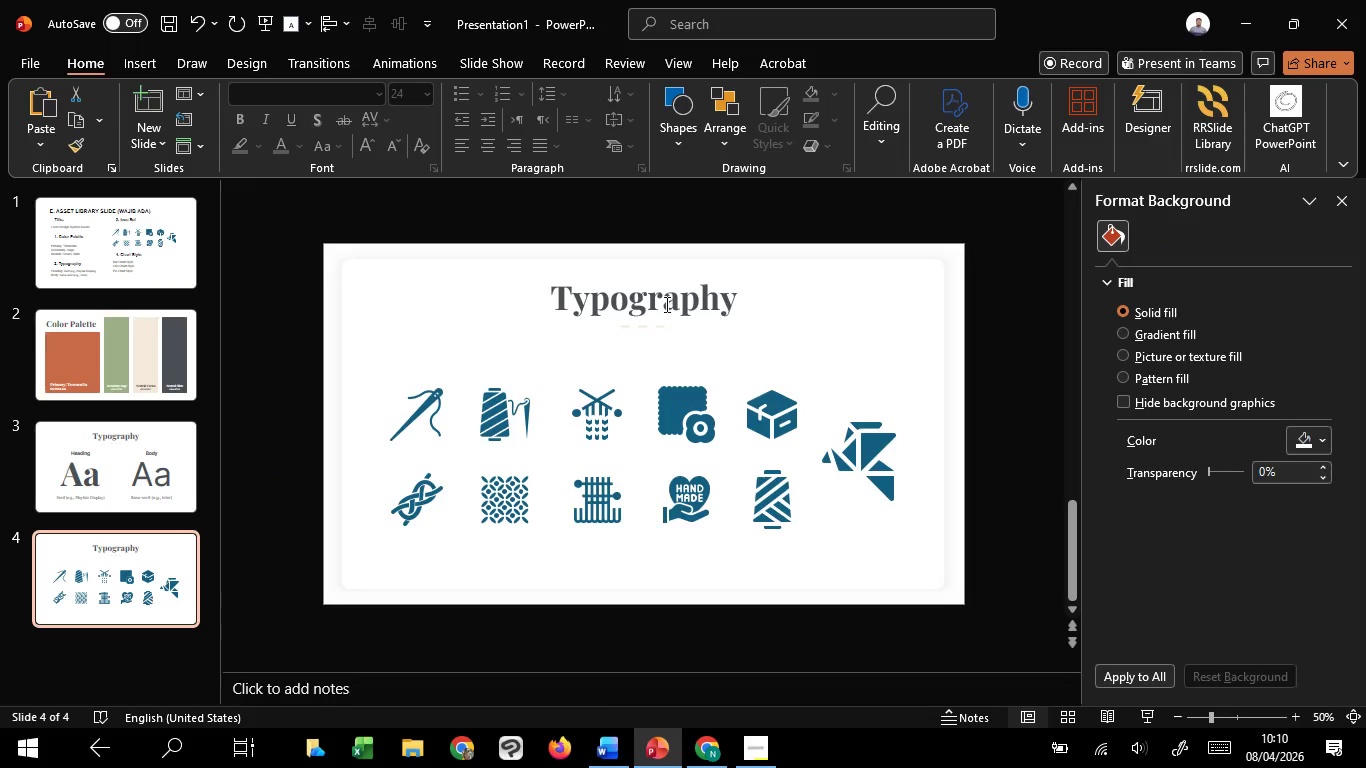 
left_click([665, 293])
 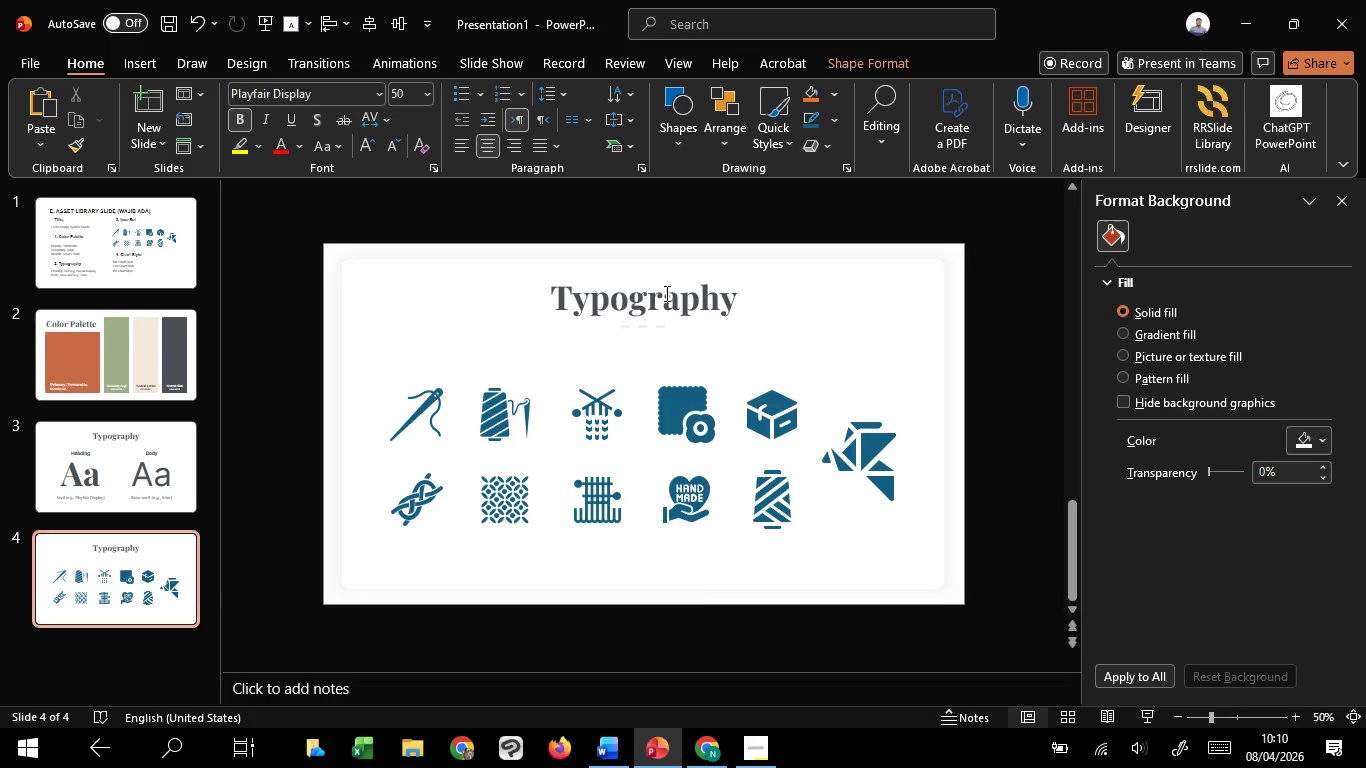 
key(Control+A)
 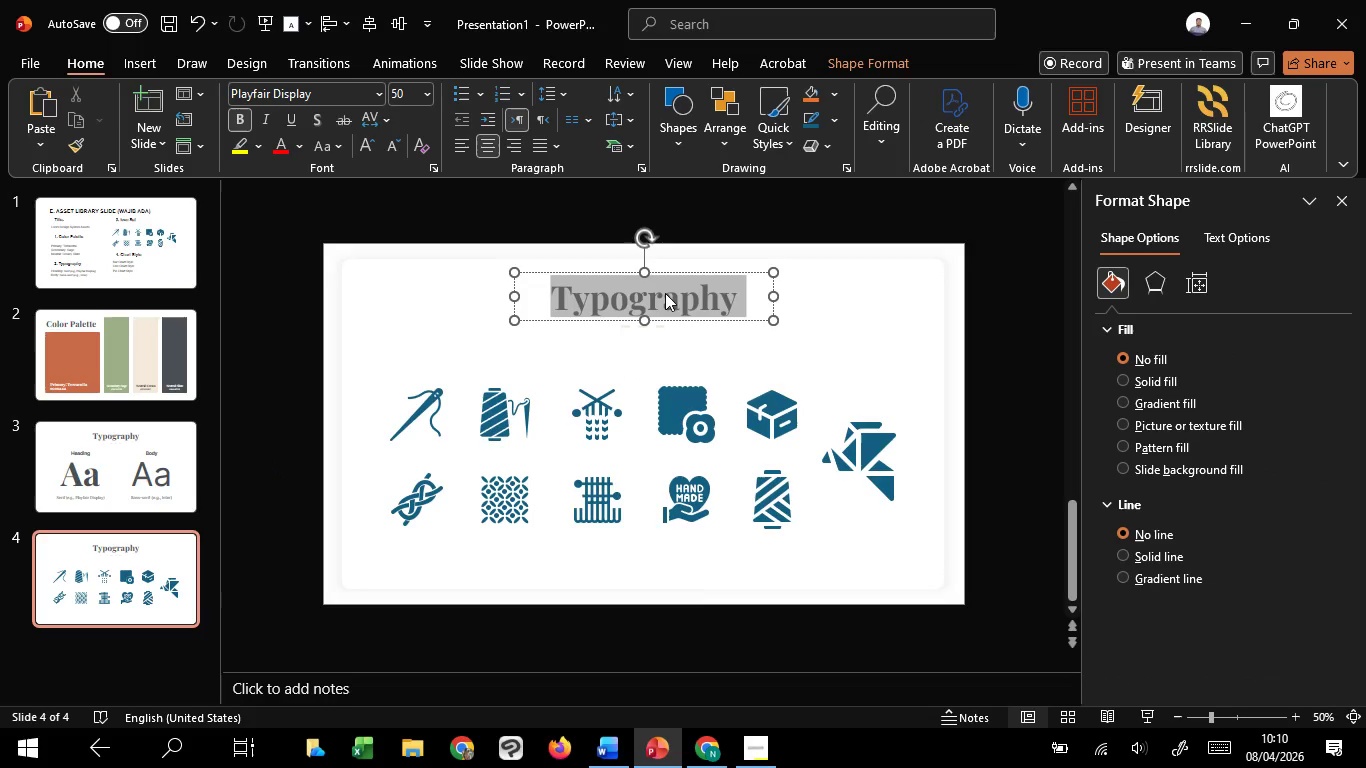 
right_click([665, 293])
 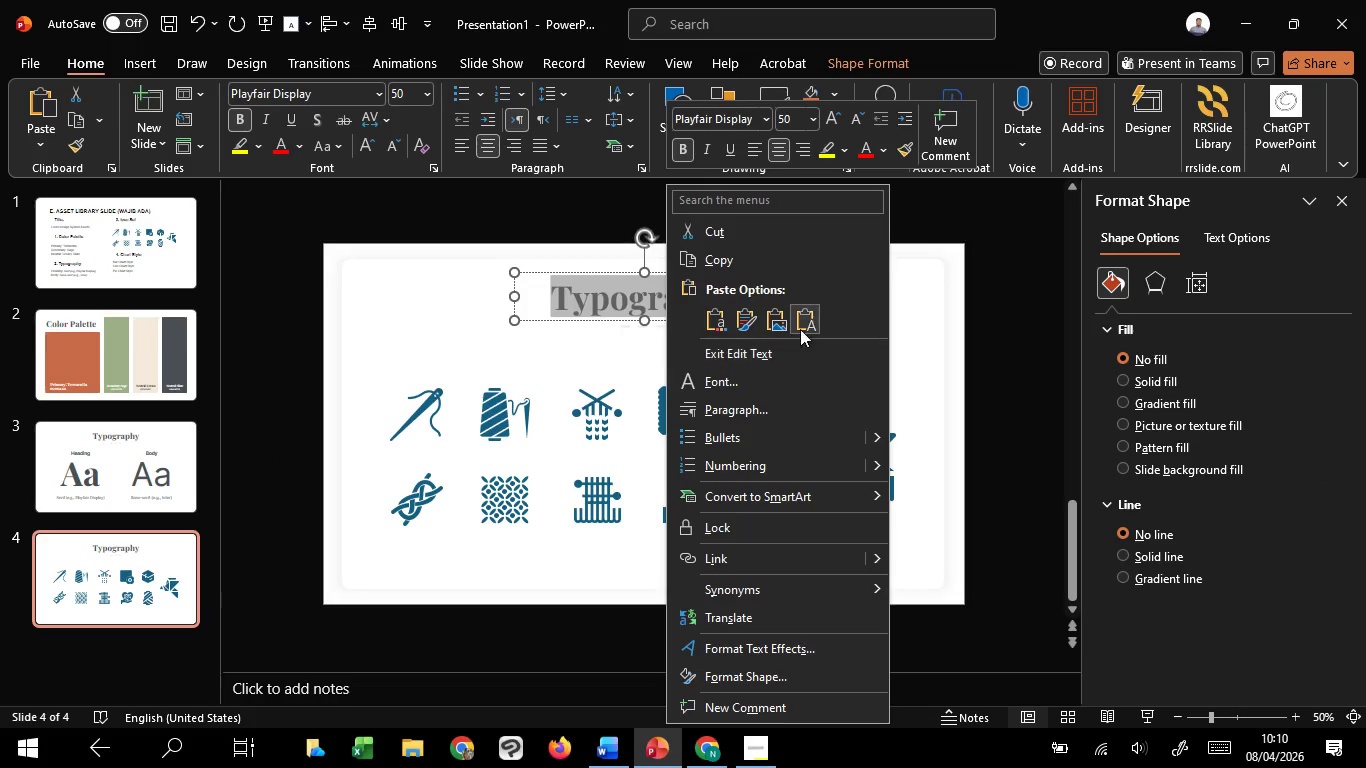 
left_click([807, 321])
 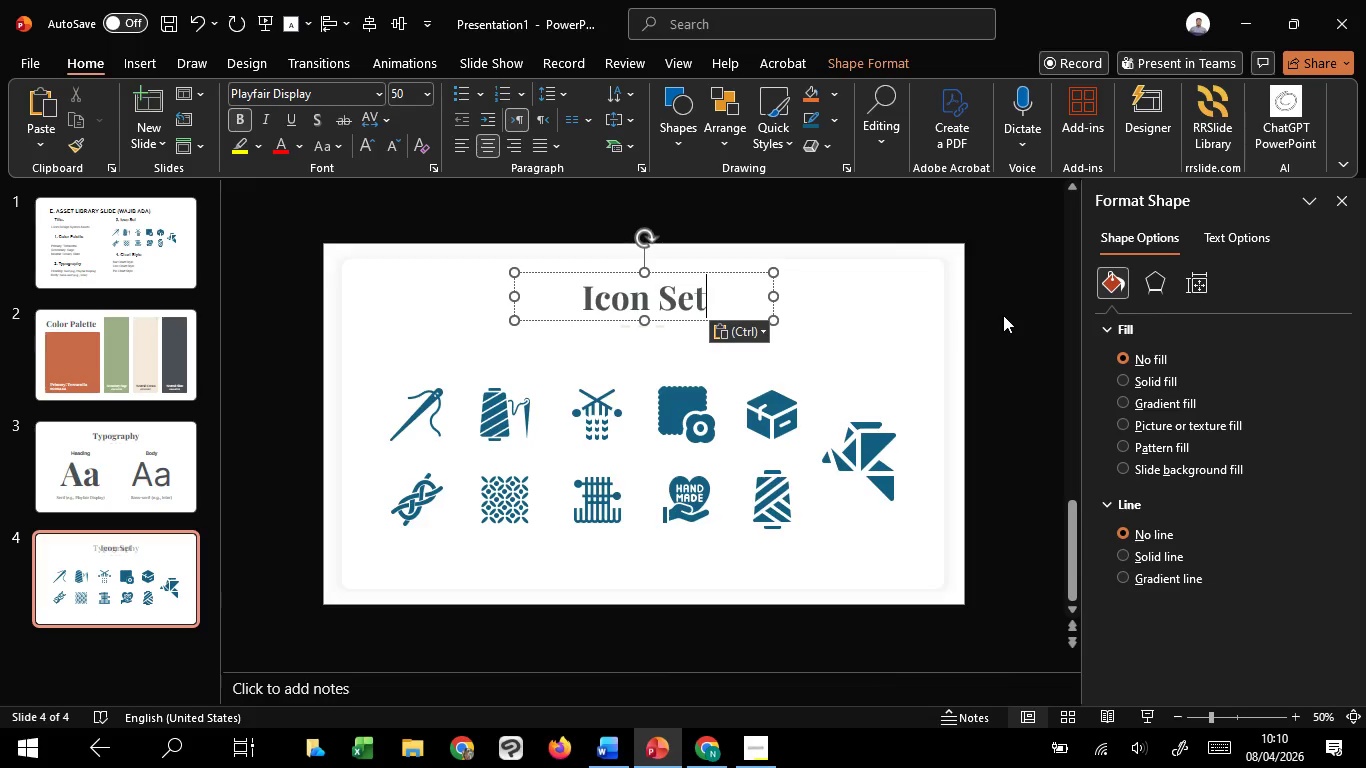 
left_click([1006, 315])
 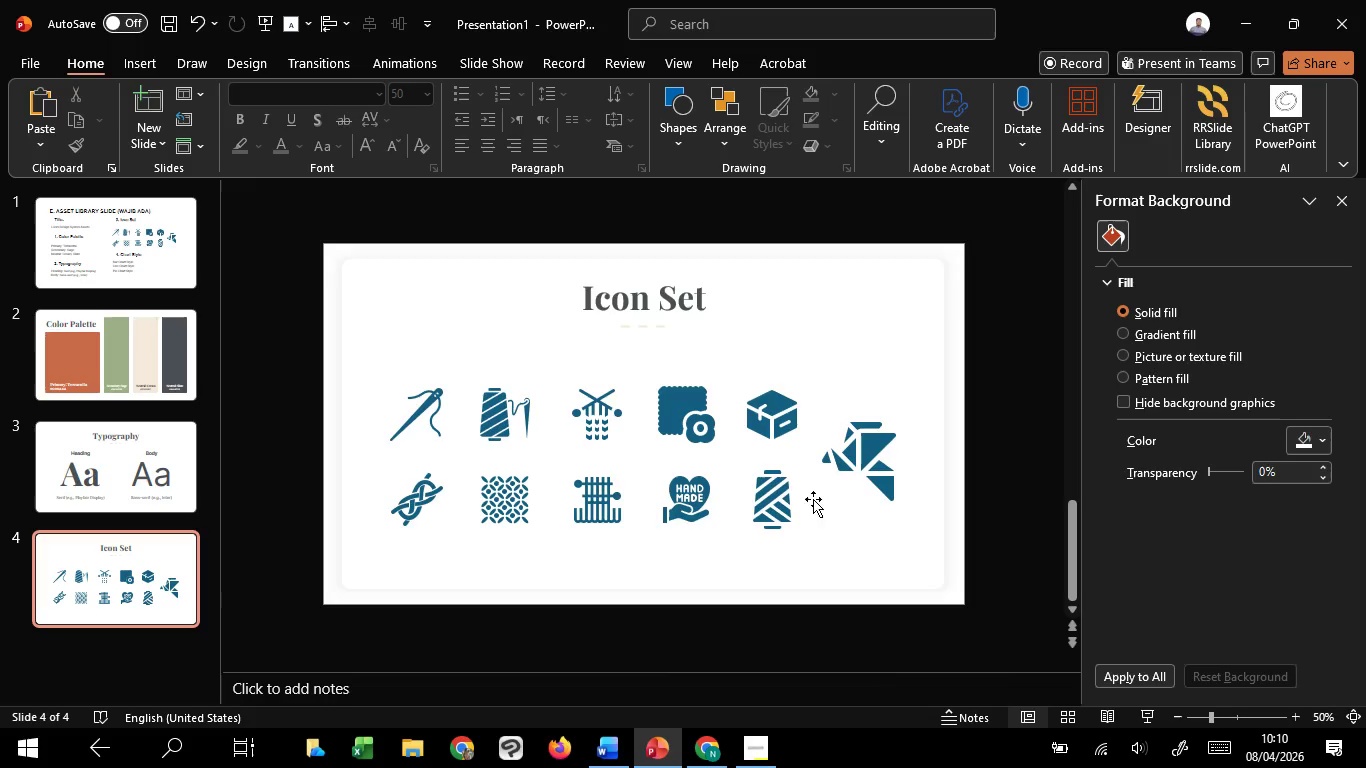 
left_click([787, 501])
 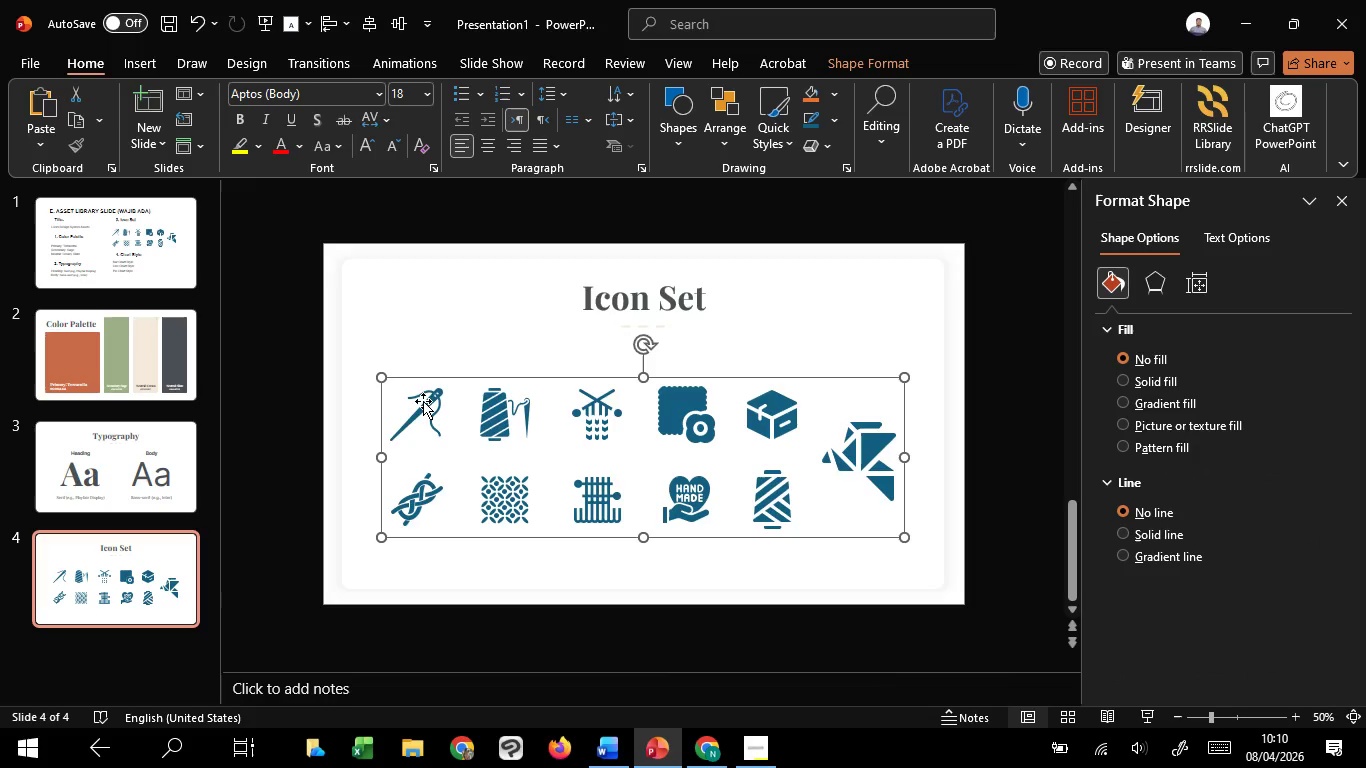 
left_click([428, 397])
 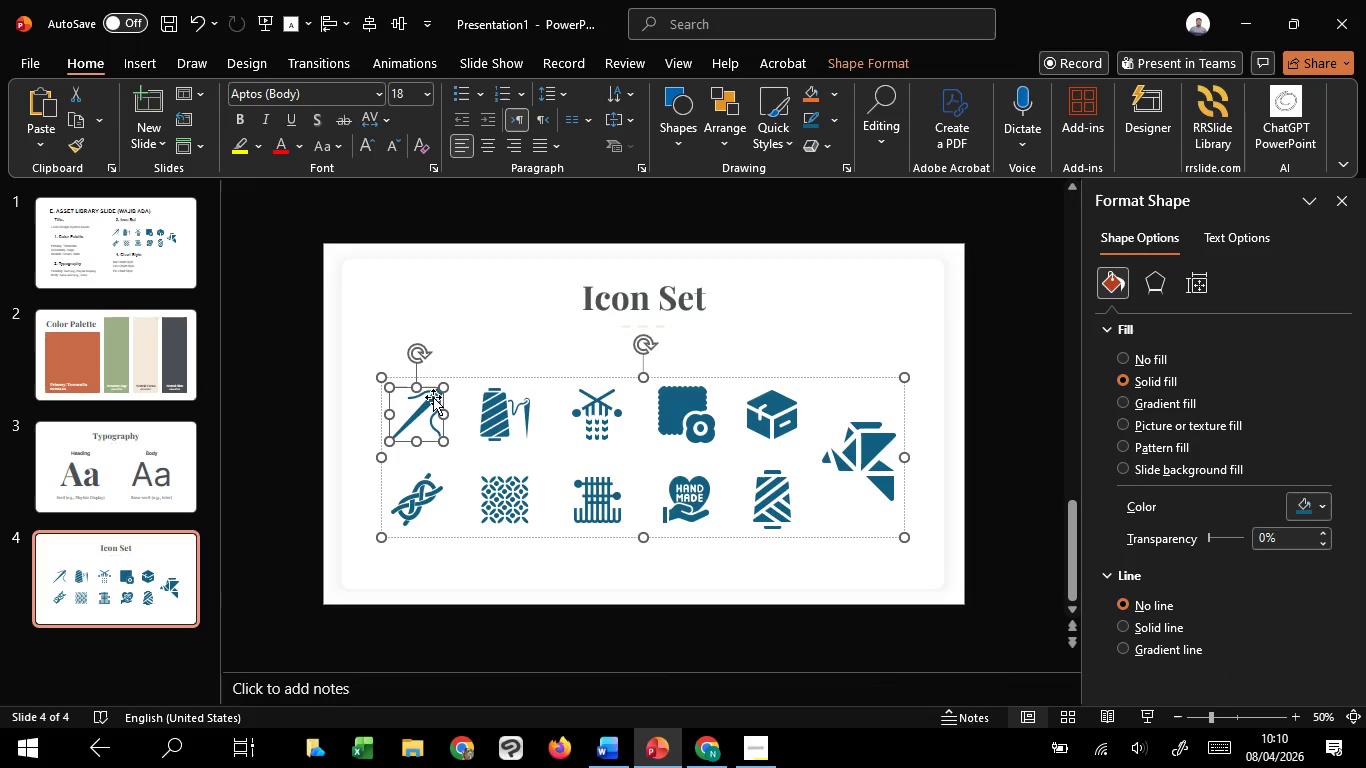 
hold_key(key=ShiftLeft, duration=1.5)
left_click([493, 414])
 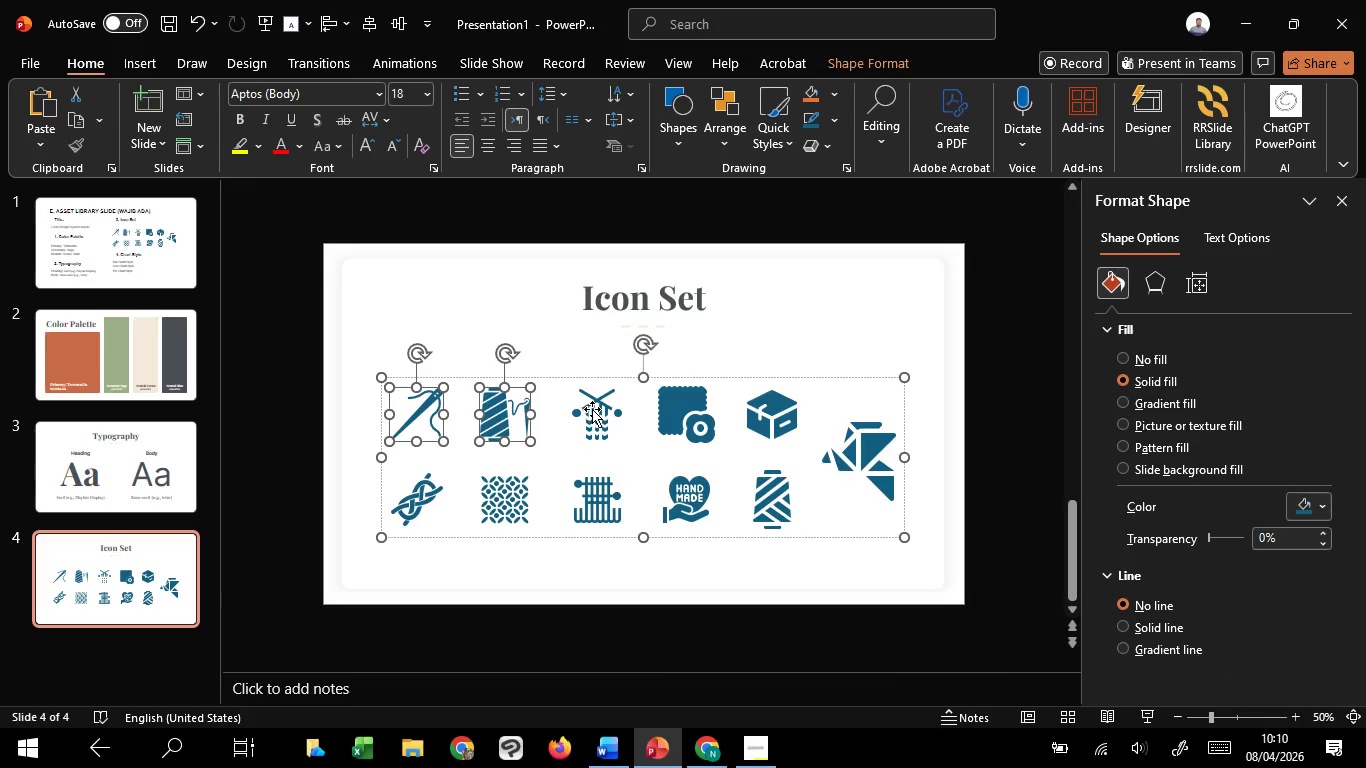 
left_click([592, 409])
 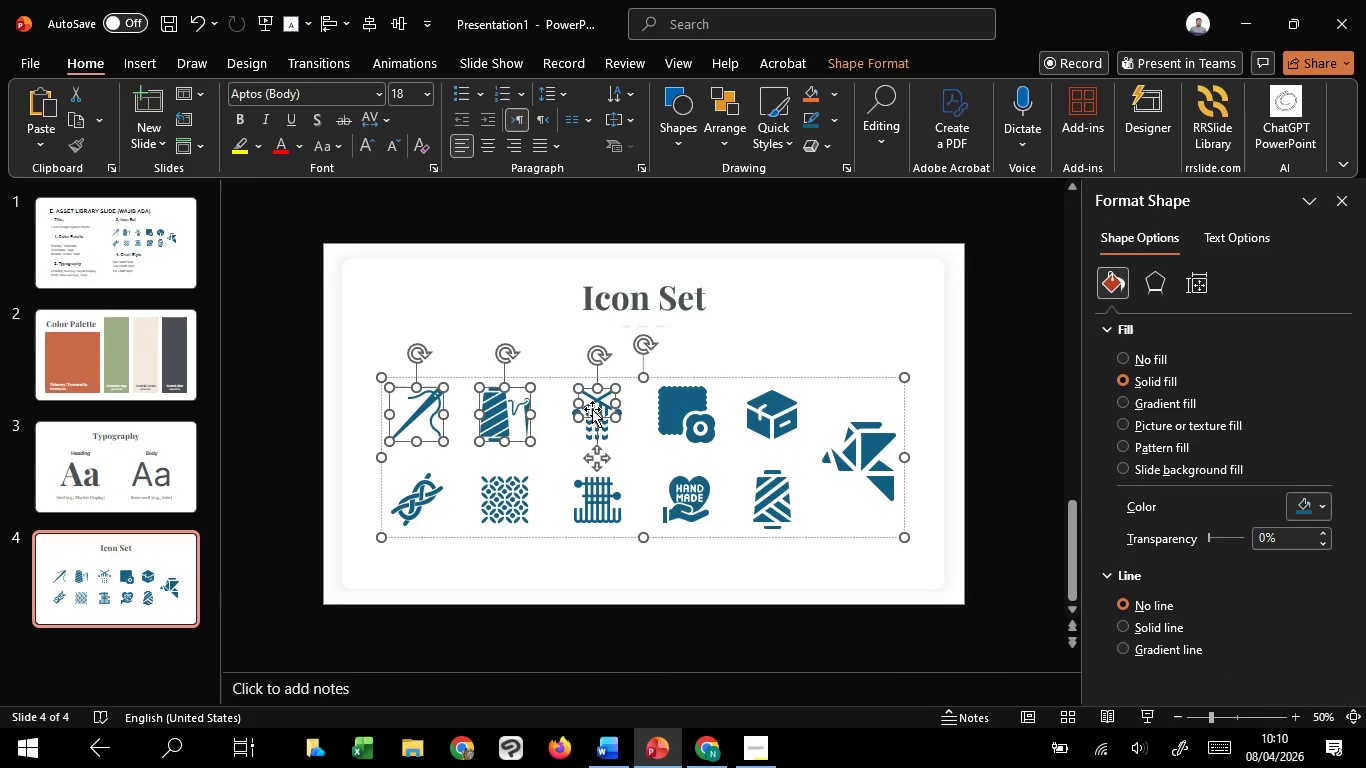 
hold_key(key=ShiftLeft, duration=1.5)
 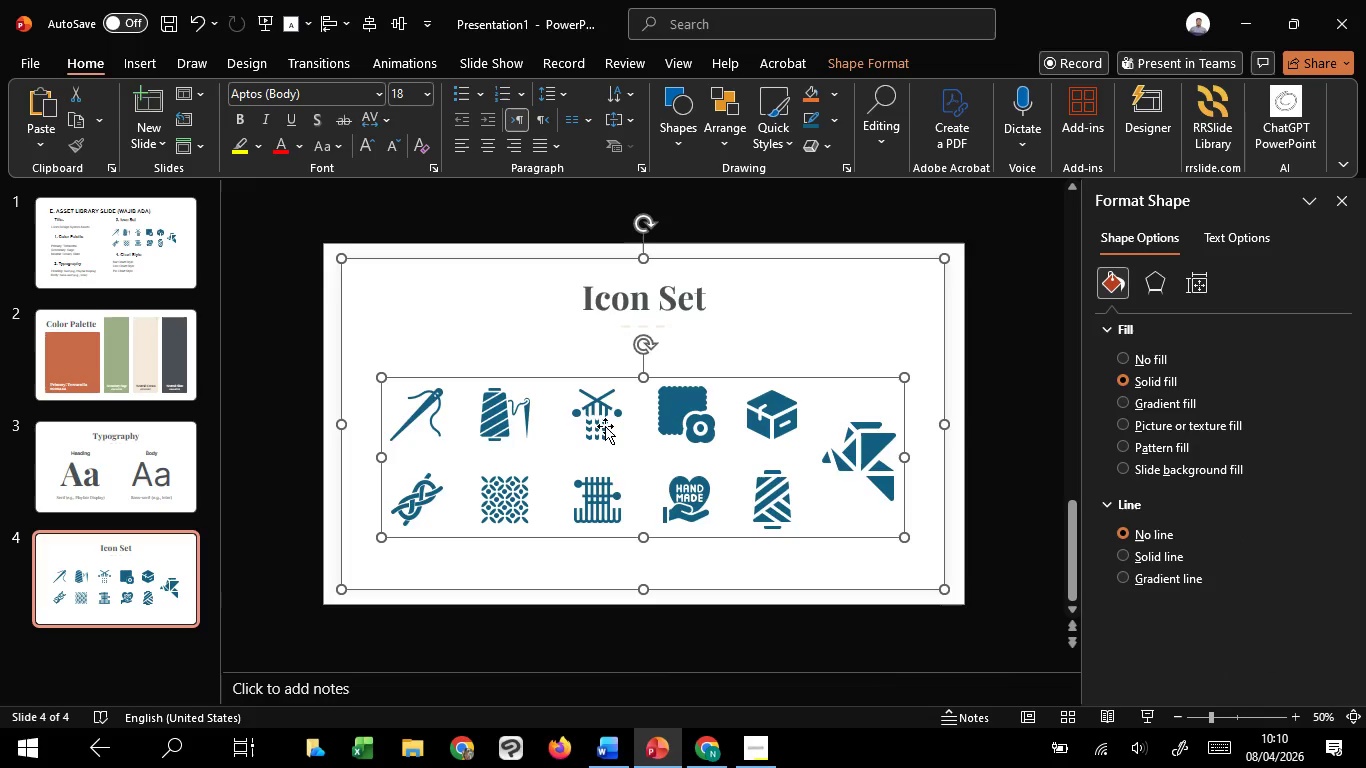 
hold_key(key=ShiftLeft, duration=1.14)
left_click([605, 426])
 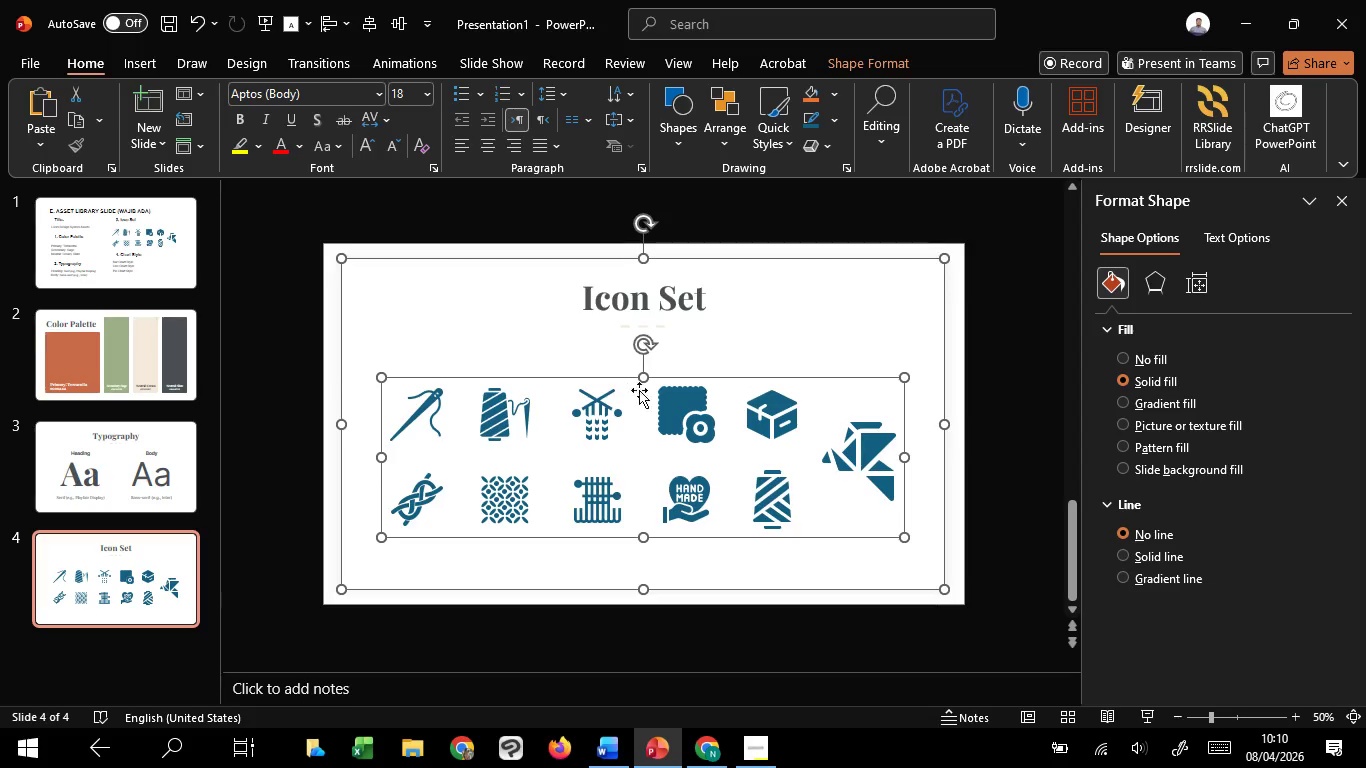 
hold_key(key=ShiftLeft, duration=0.47)
left_click([824, 335])
 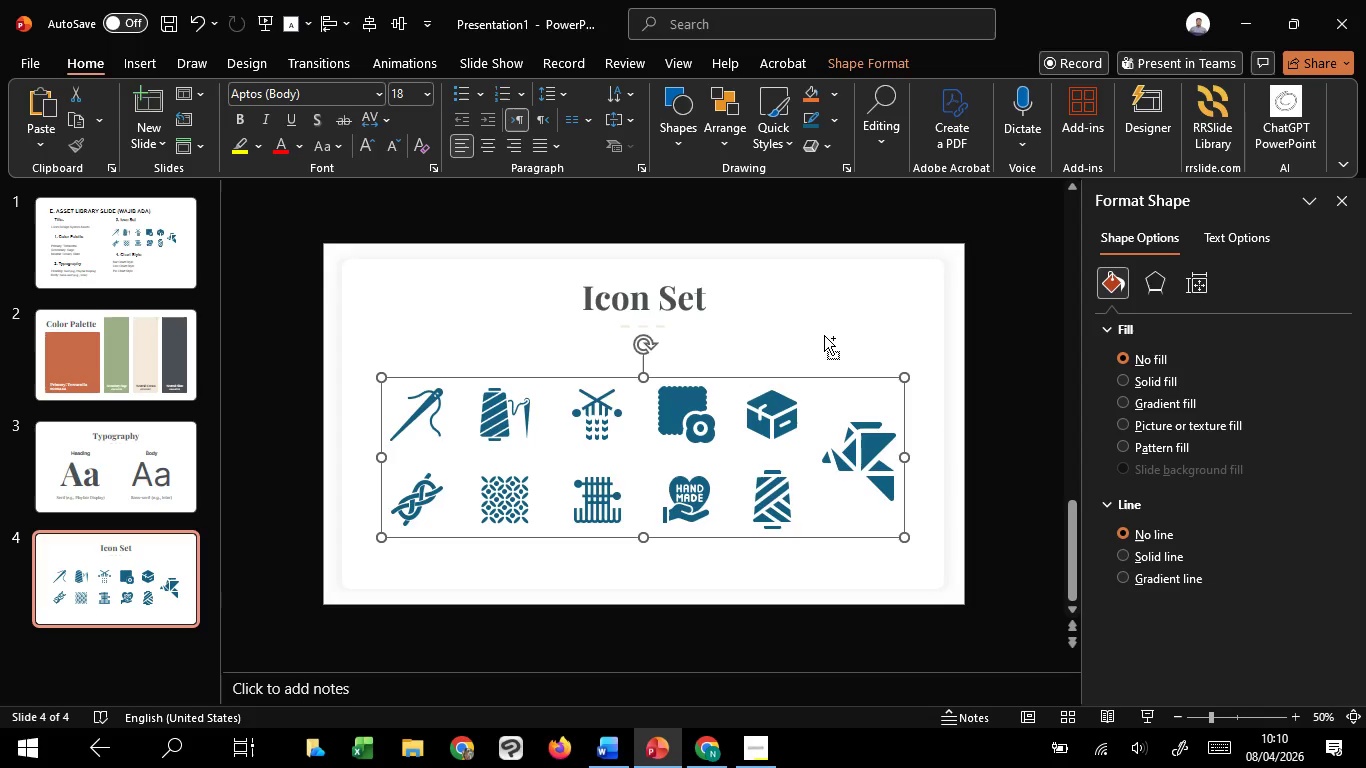 
hold_key(key=ControlLeft, duration=1.73)
 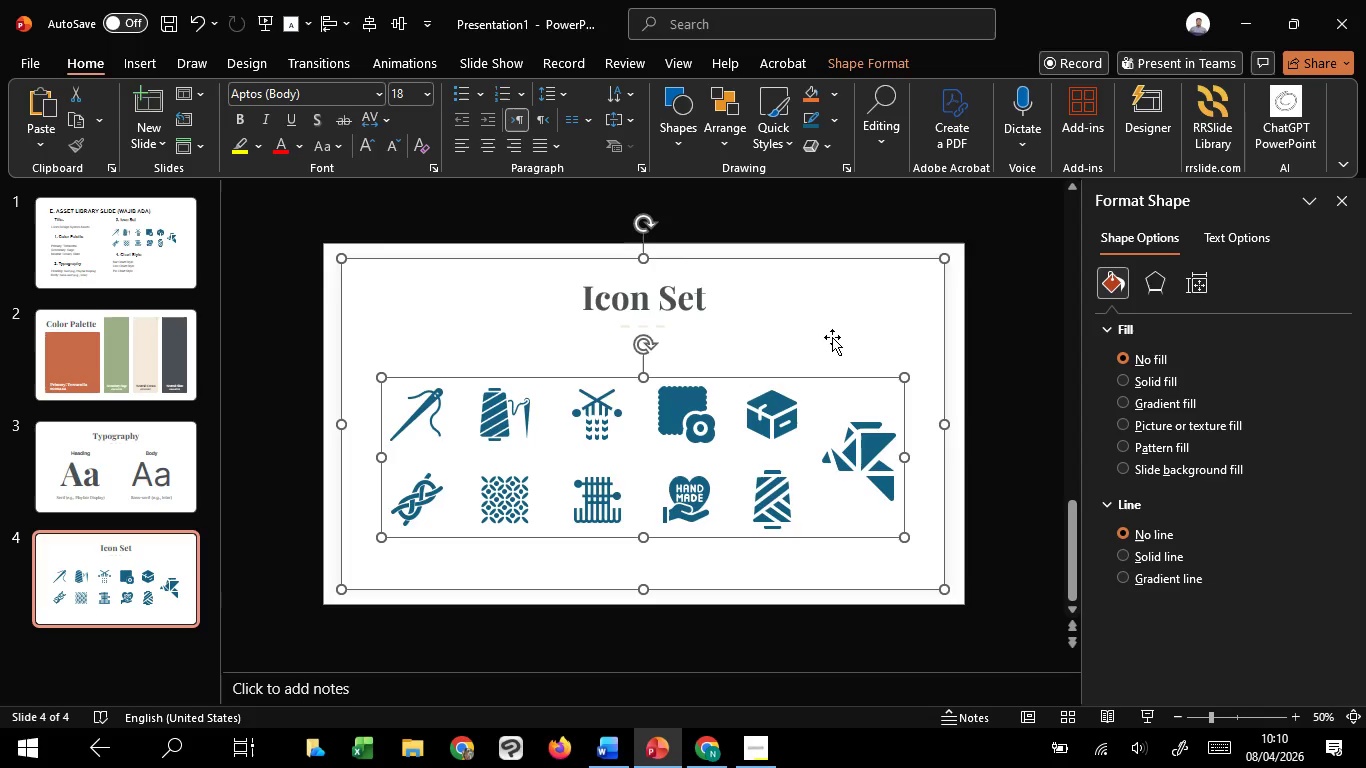 
hold_key(key=ShiftLeft, duration=1.52)
 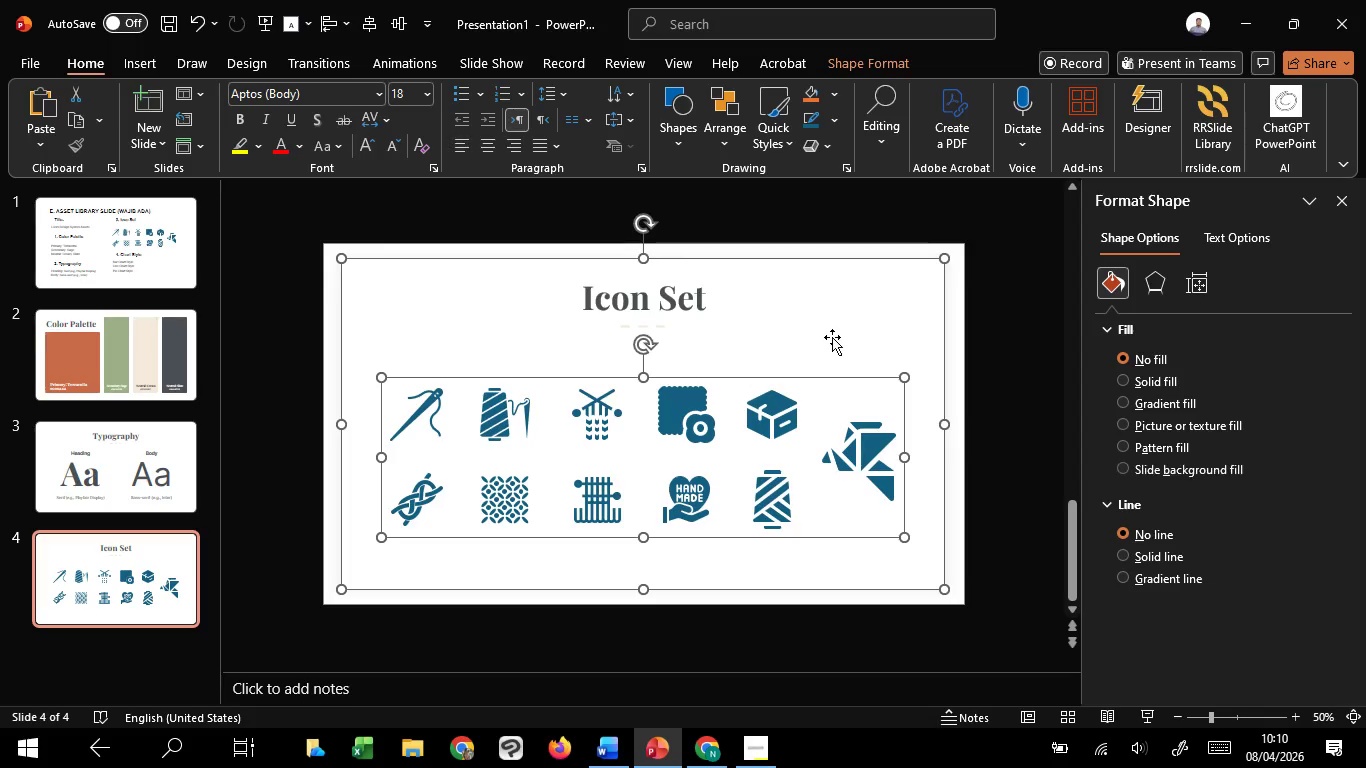 
hold_key(key=ShiftLeft, duration=1.39)
 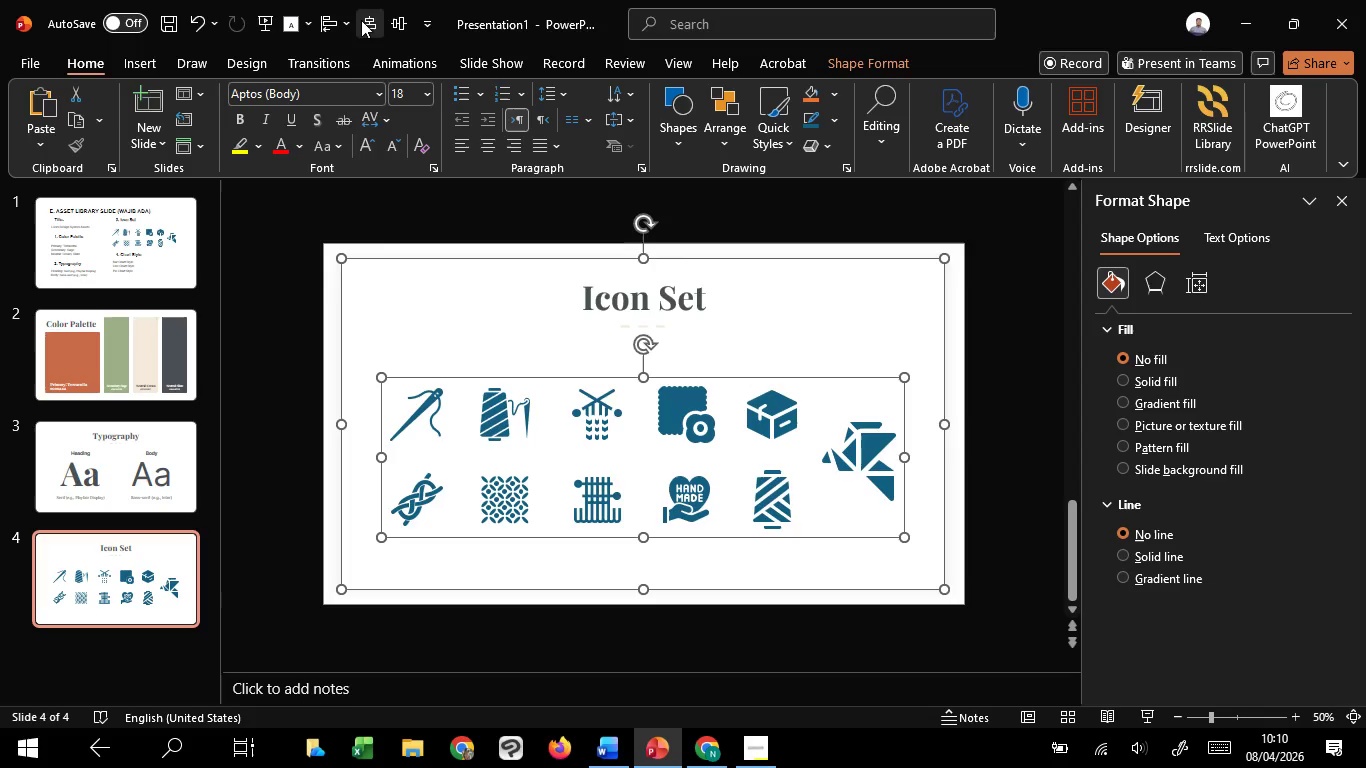 
left_click([361, 20])
 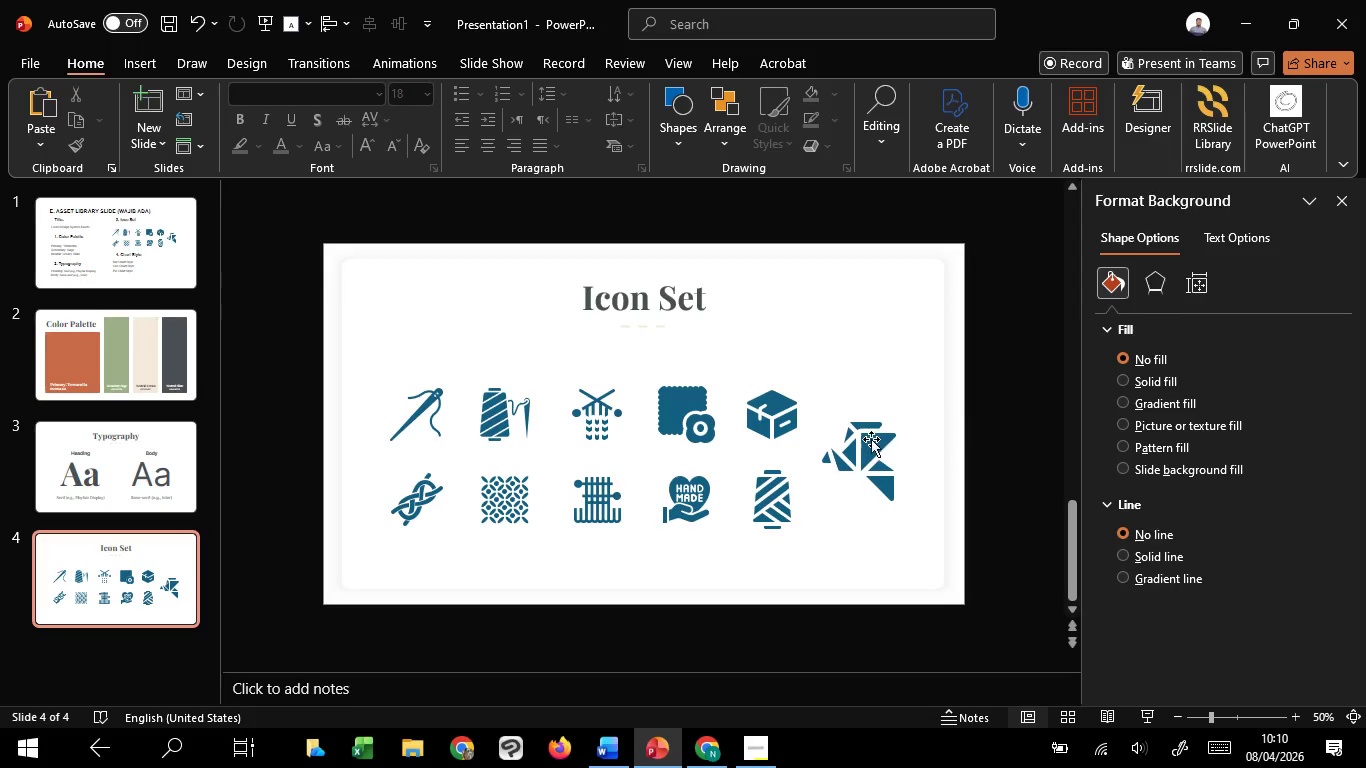 
left_click([851, 452])
 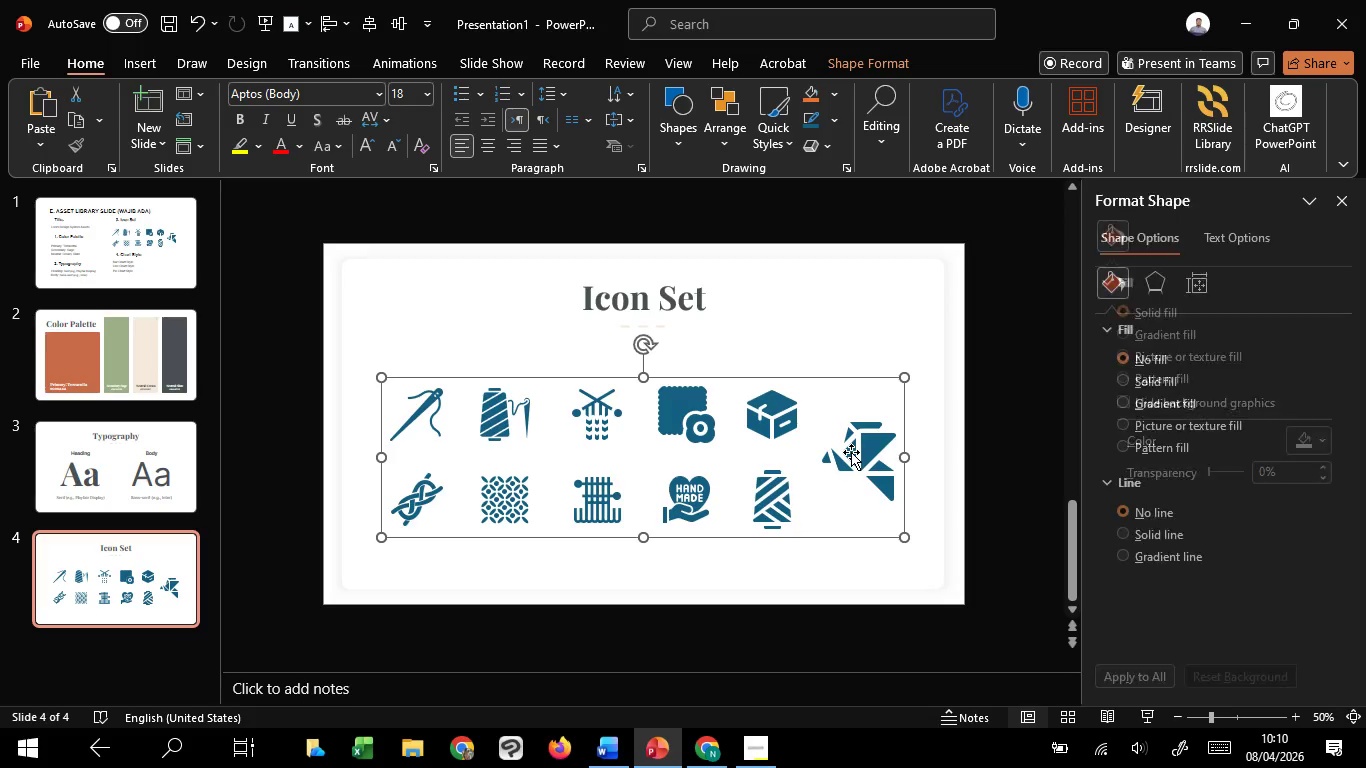 
key(Control+Shift+G)
 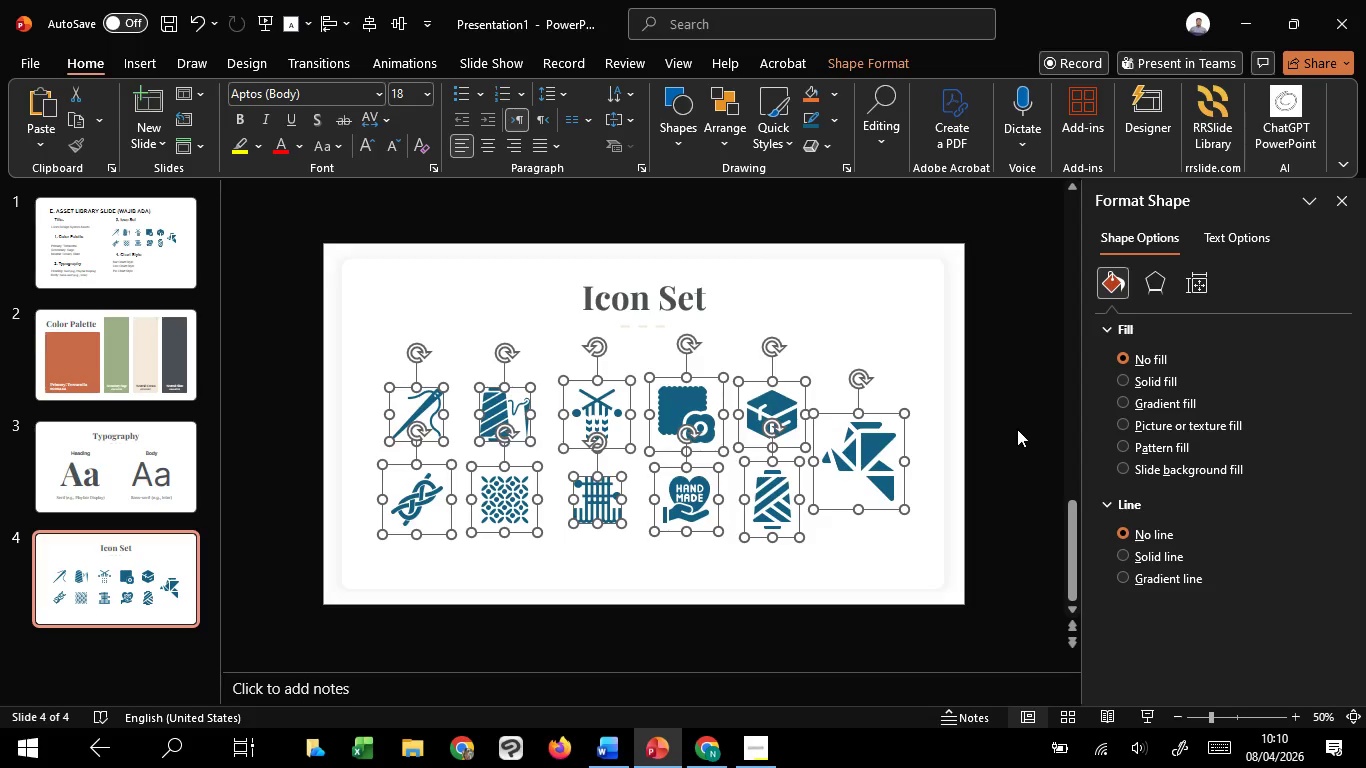 
left_click([1017, 429])
 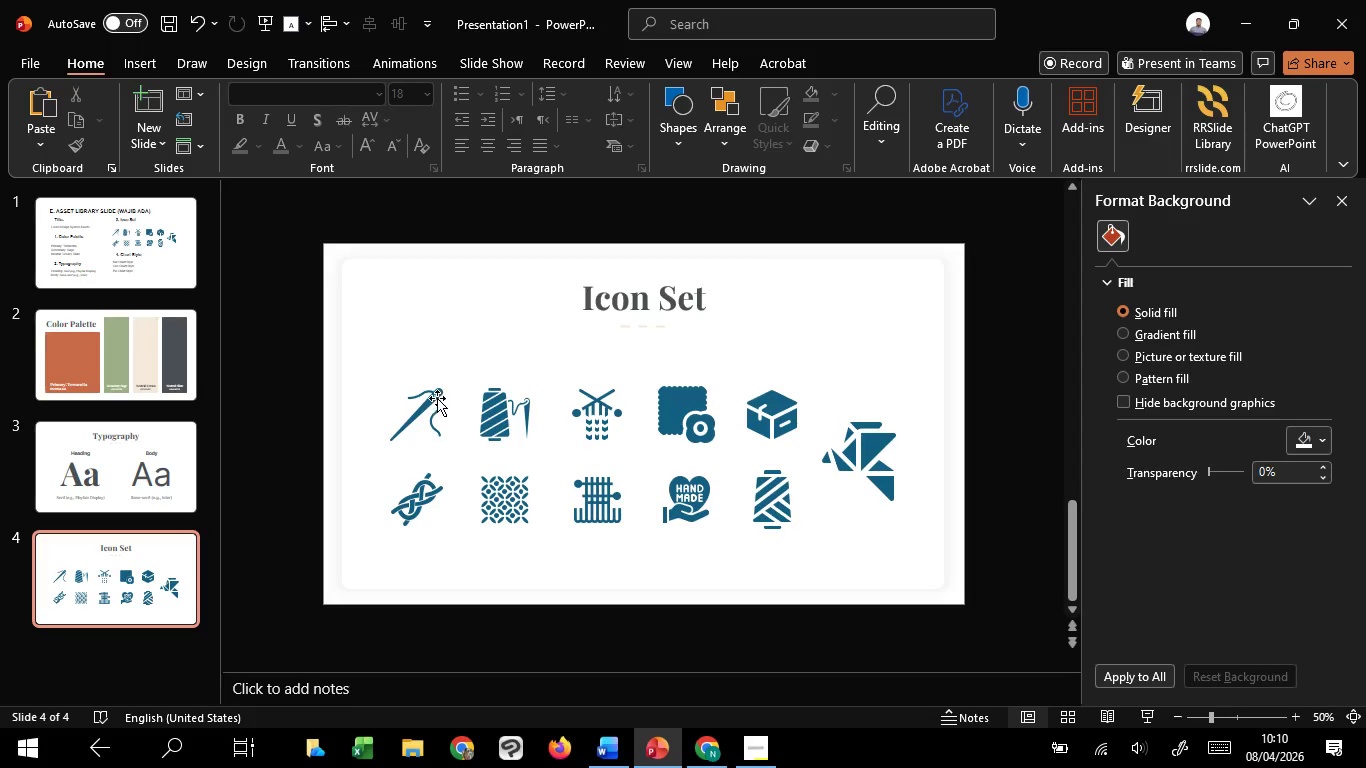 
left_click([435, 397])
 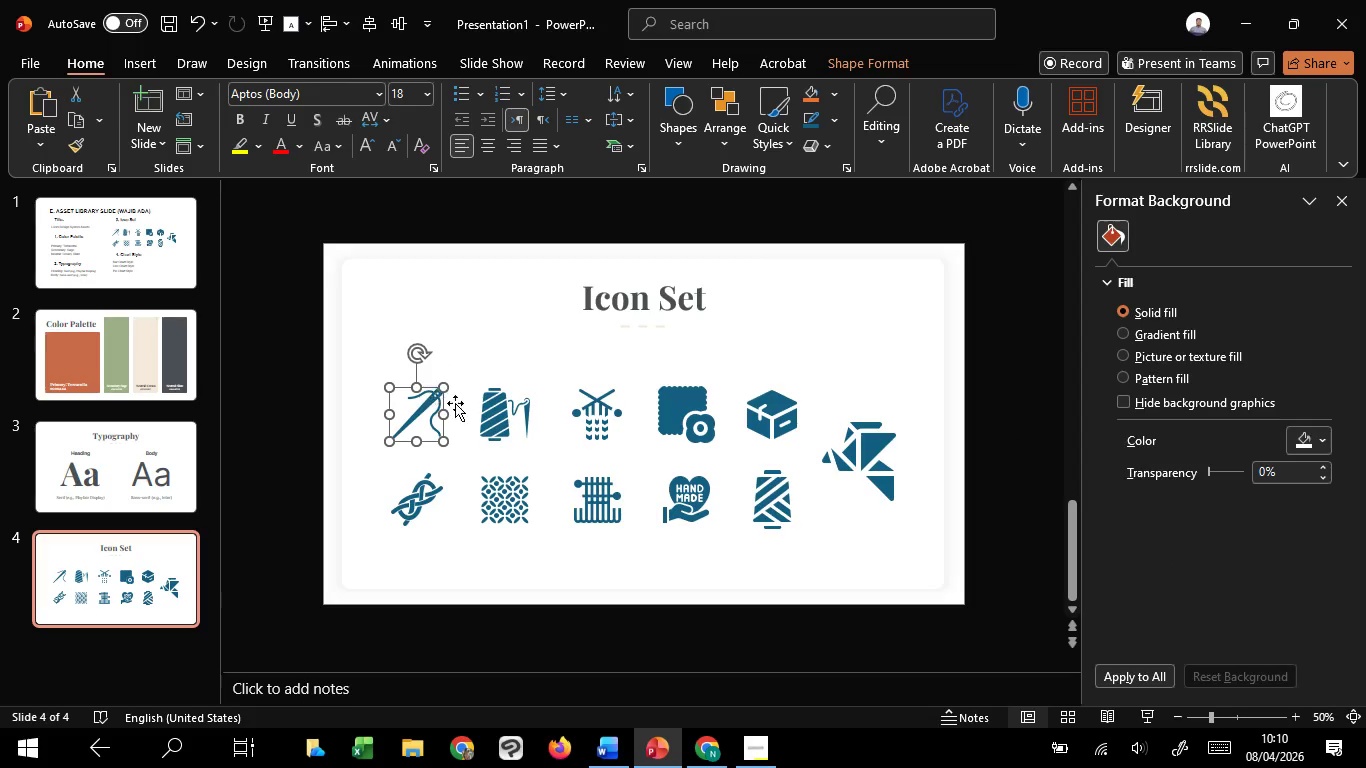 
hold_key(key=ShiftLeft, duration=1.52)
left_click([492, 408])
 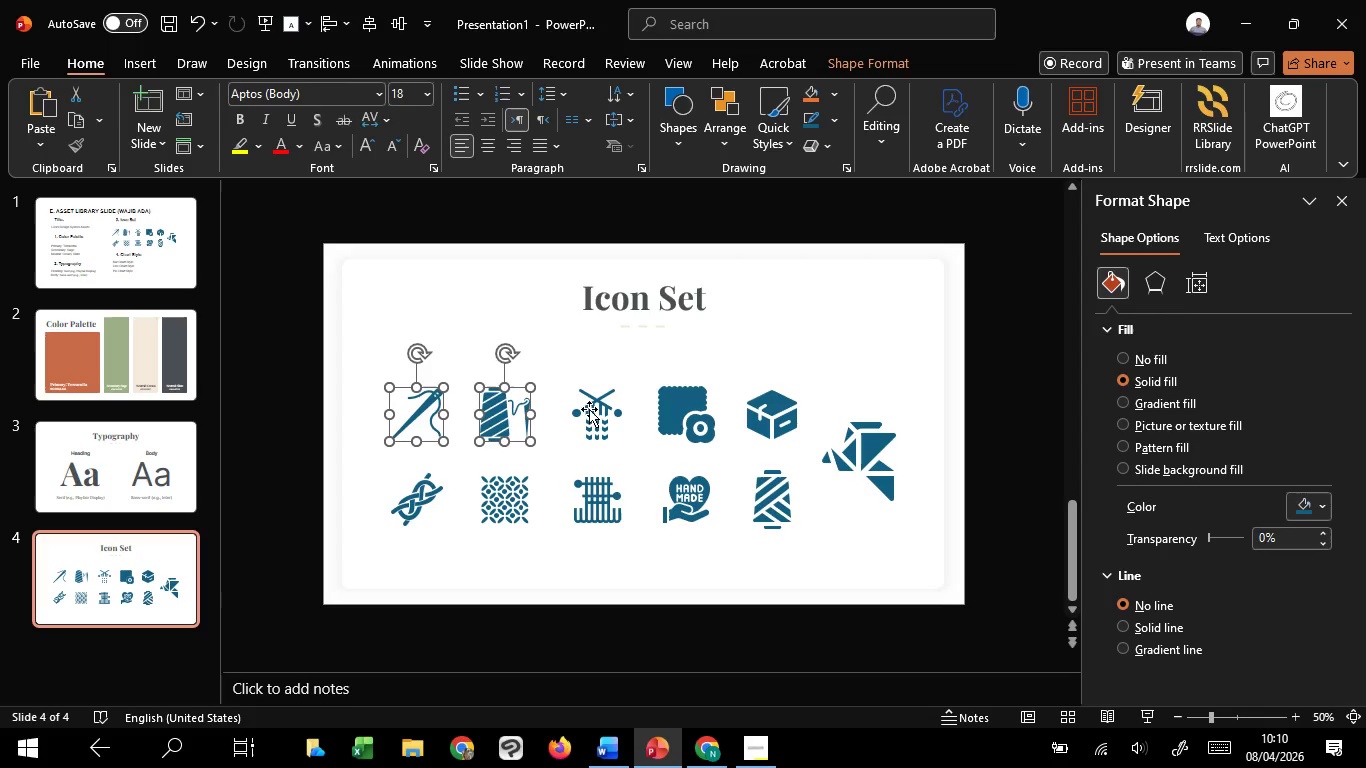 
left_click([589, 409])
 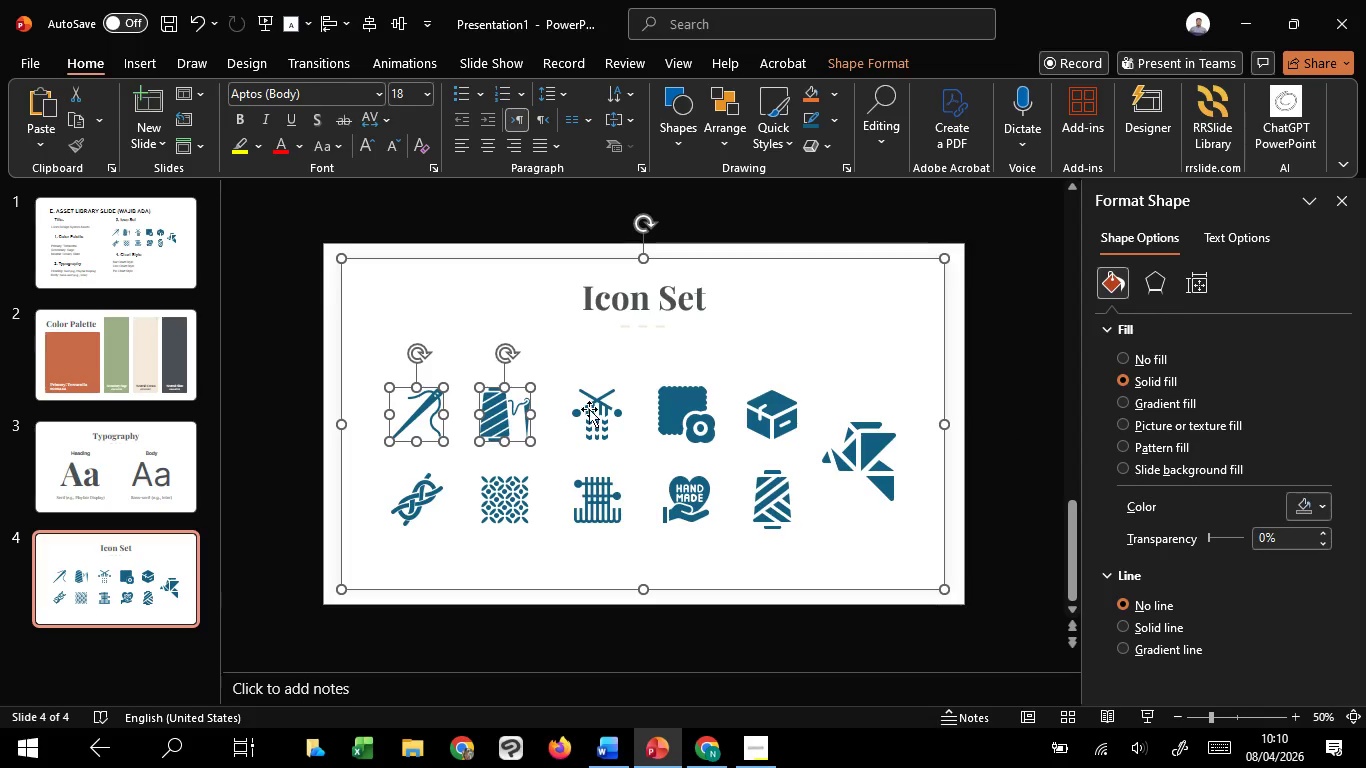 
hold_key(key=ShiftLeft, duration=1.51)
left_click([591, 400])
 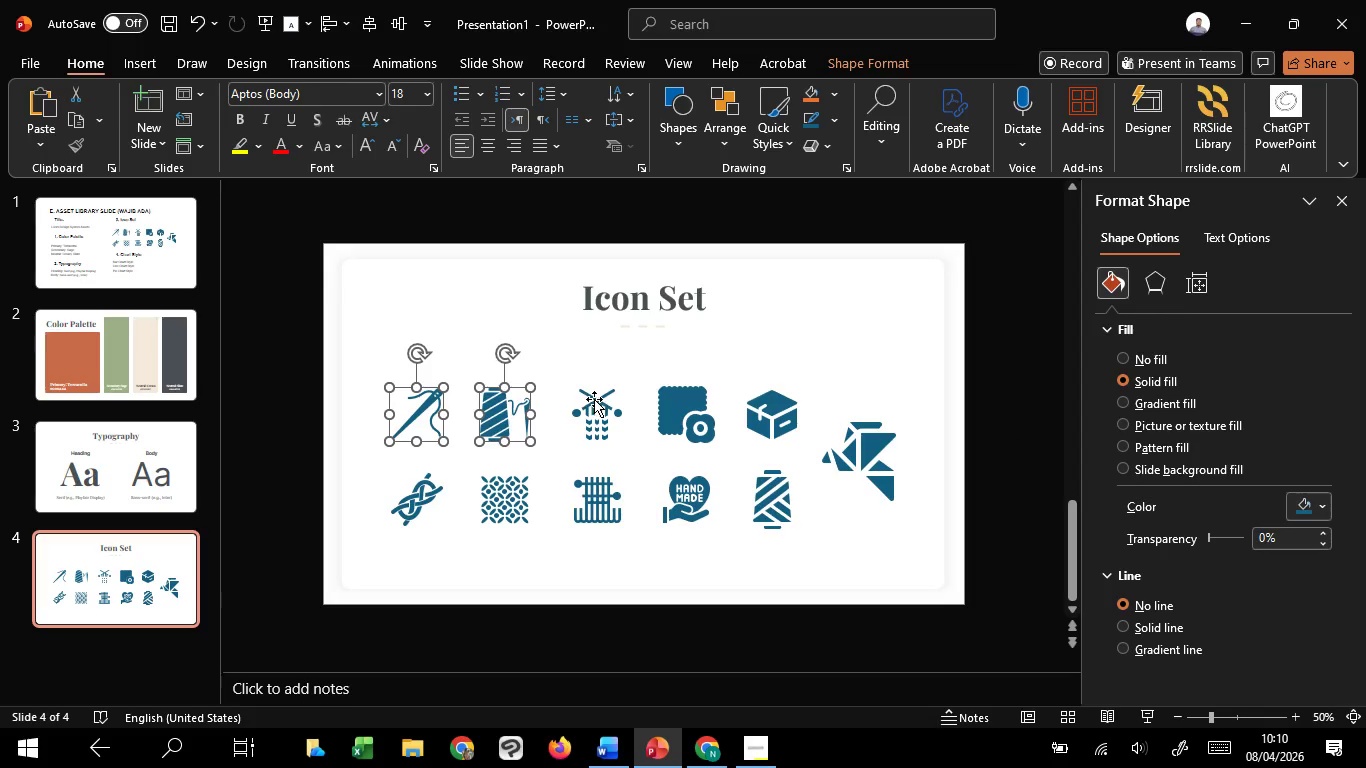 
hold_key(key=ShiftLeft, duration=1.5)
left_click([596, 399])
 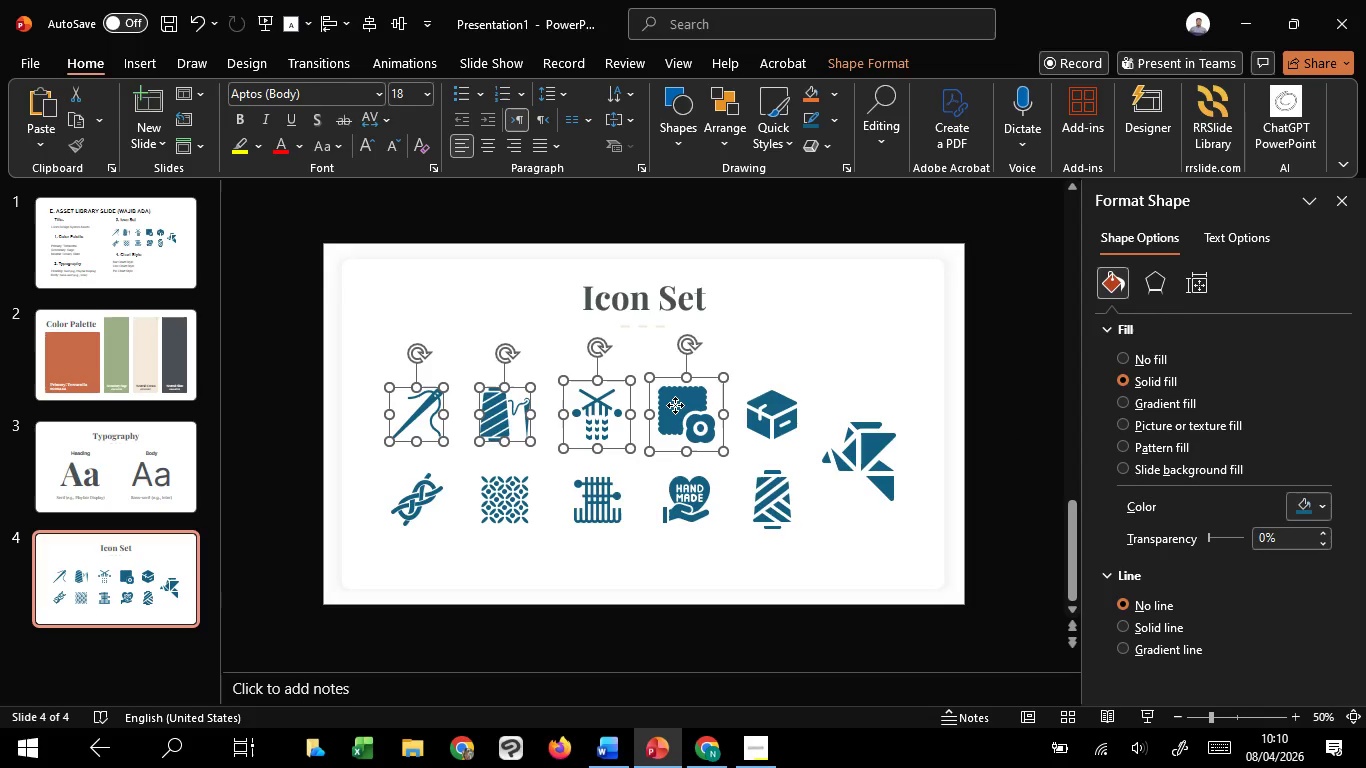 
left_click([675, 405])
 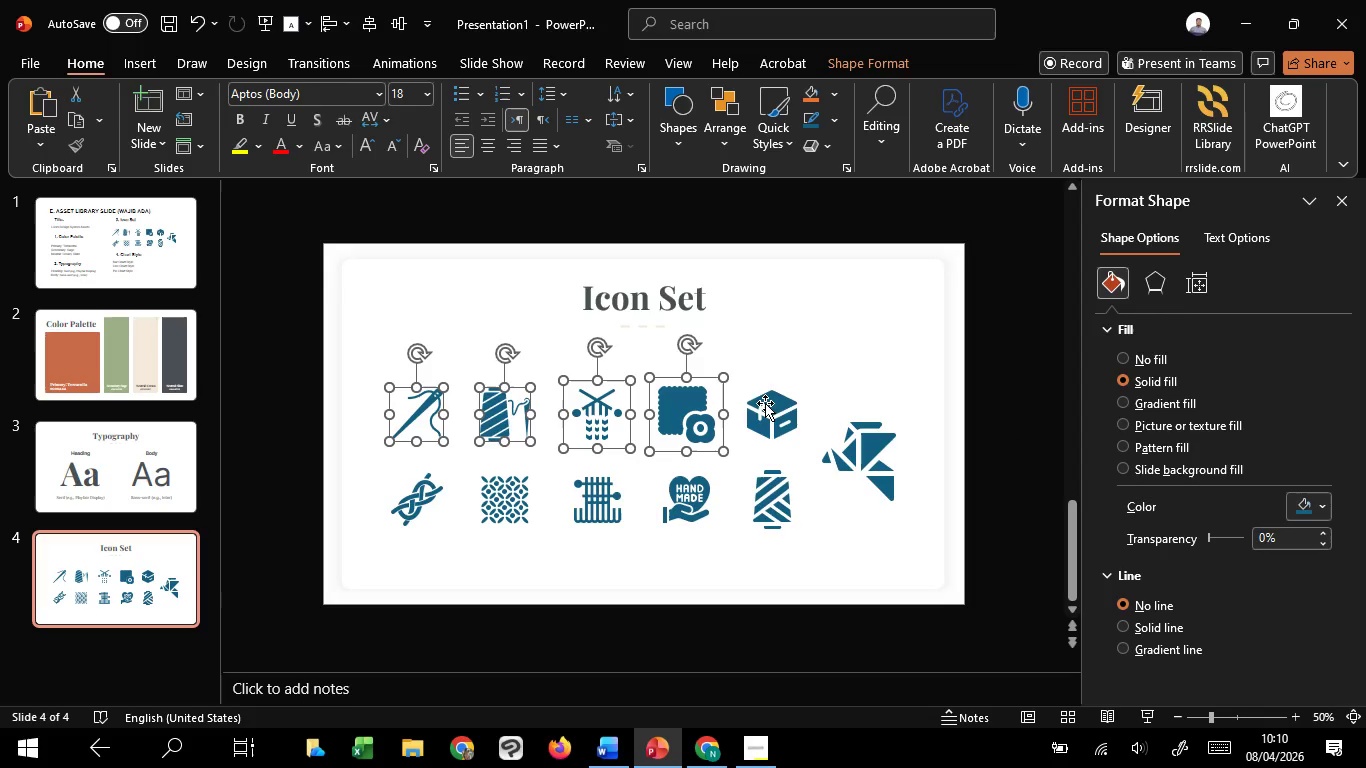 
hold_key(key=ShiftLeft, duration=1.52)
left_click([767, 403])
 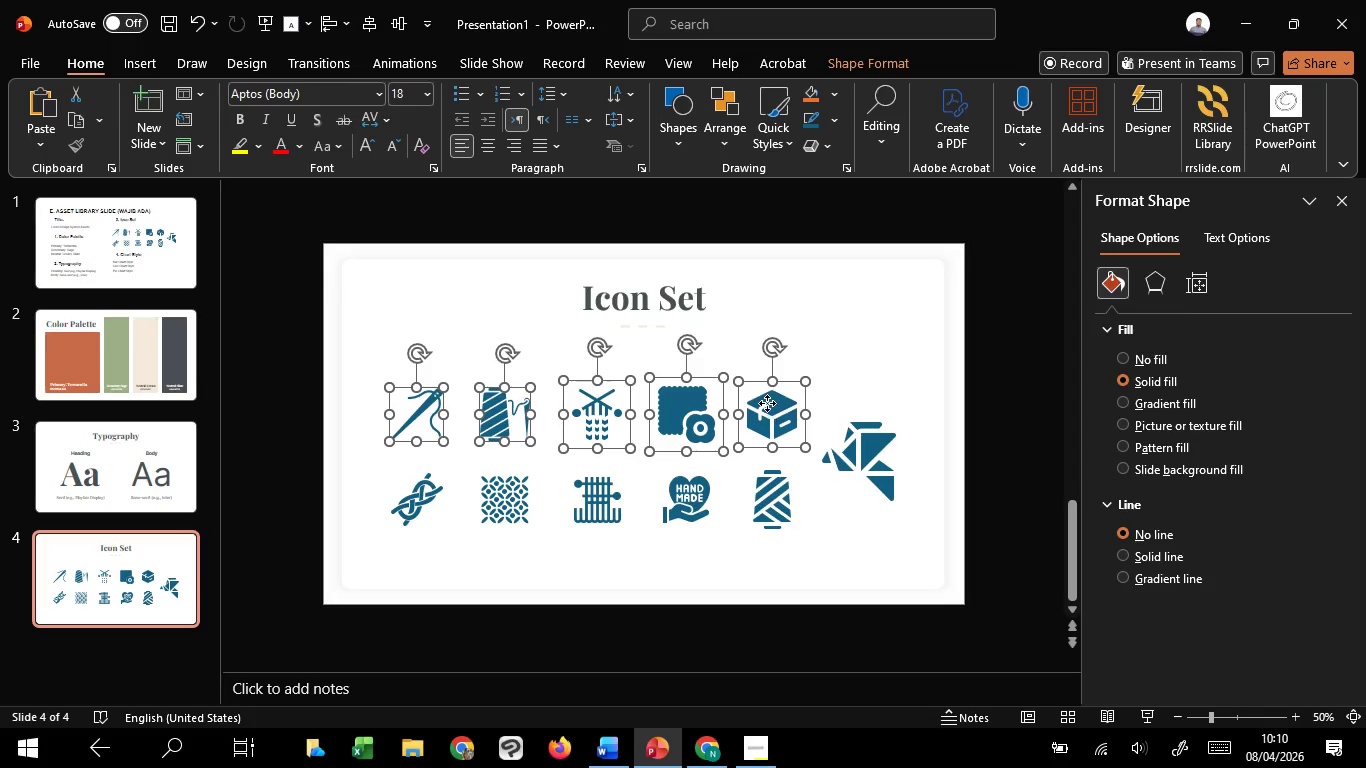 
left_click([767, 403])
 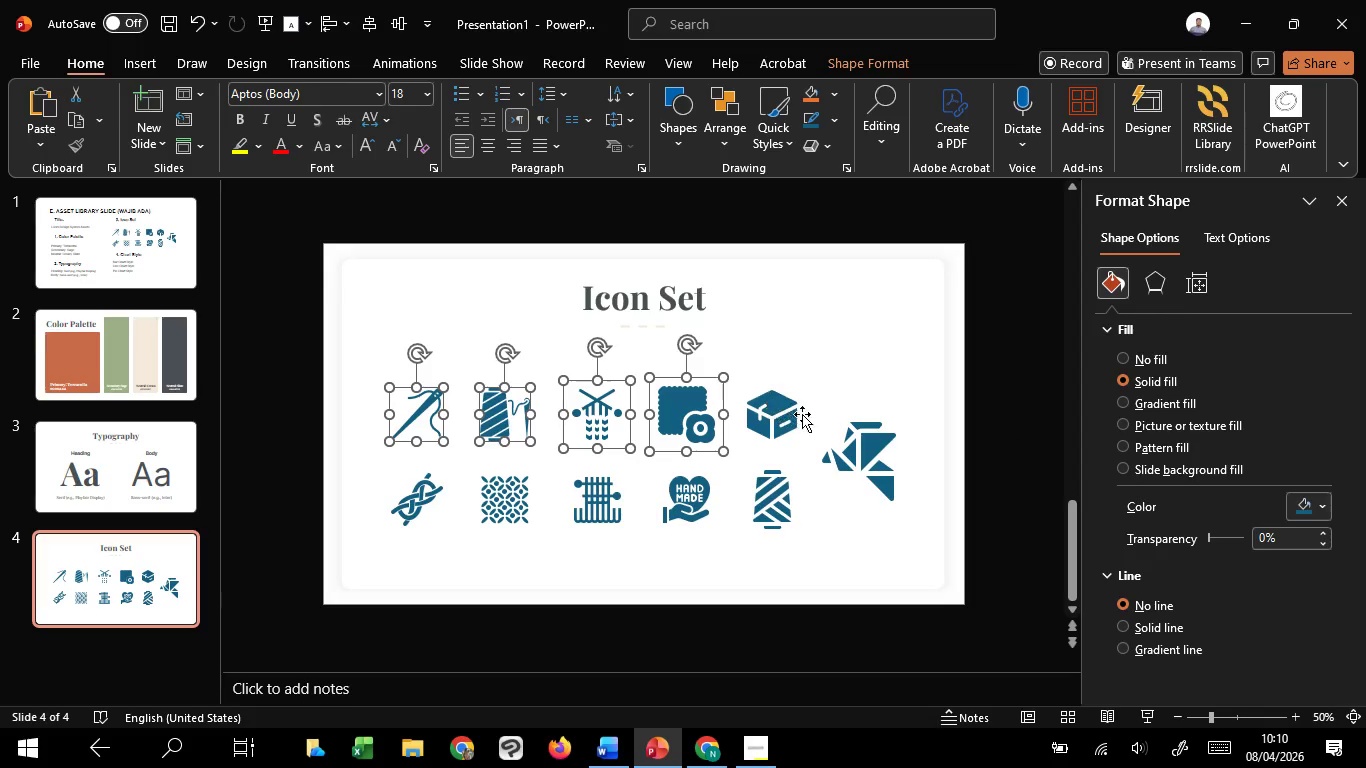 
hold_key(key=ShiftLeft, duration=1.5)
left_click([856, 447])
 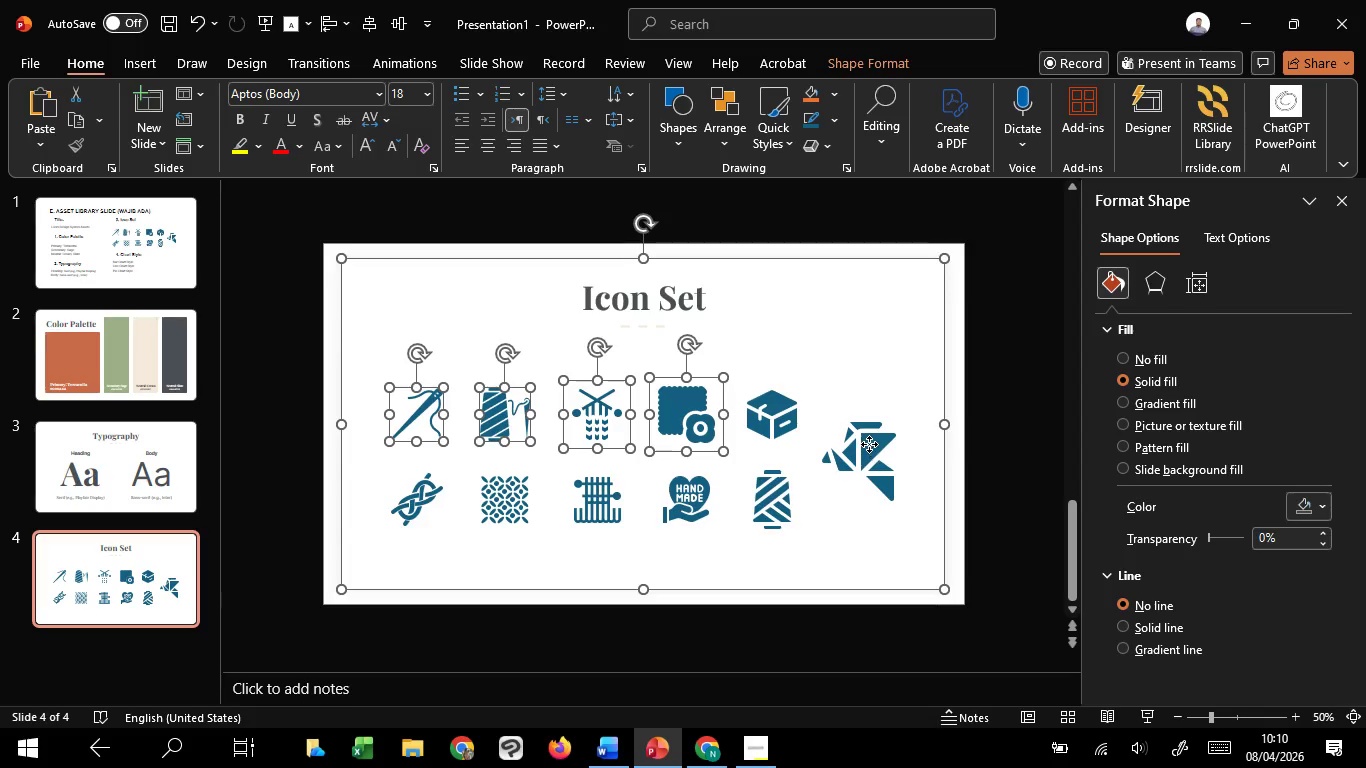 
left_click([869, 444])
 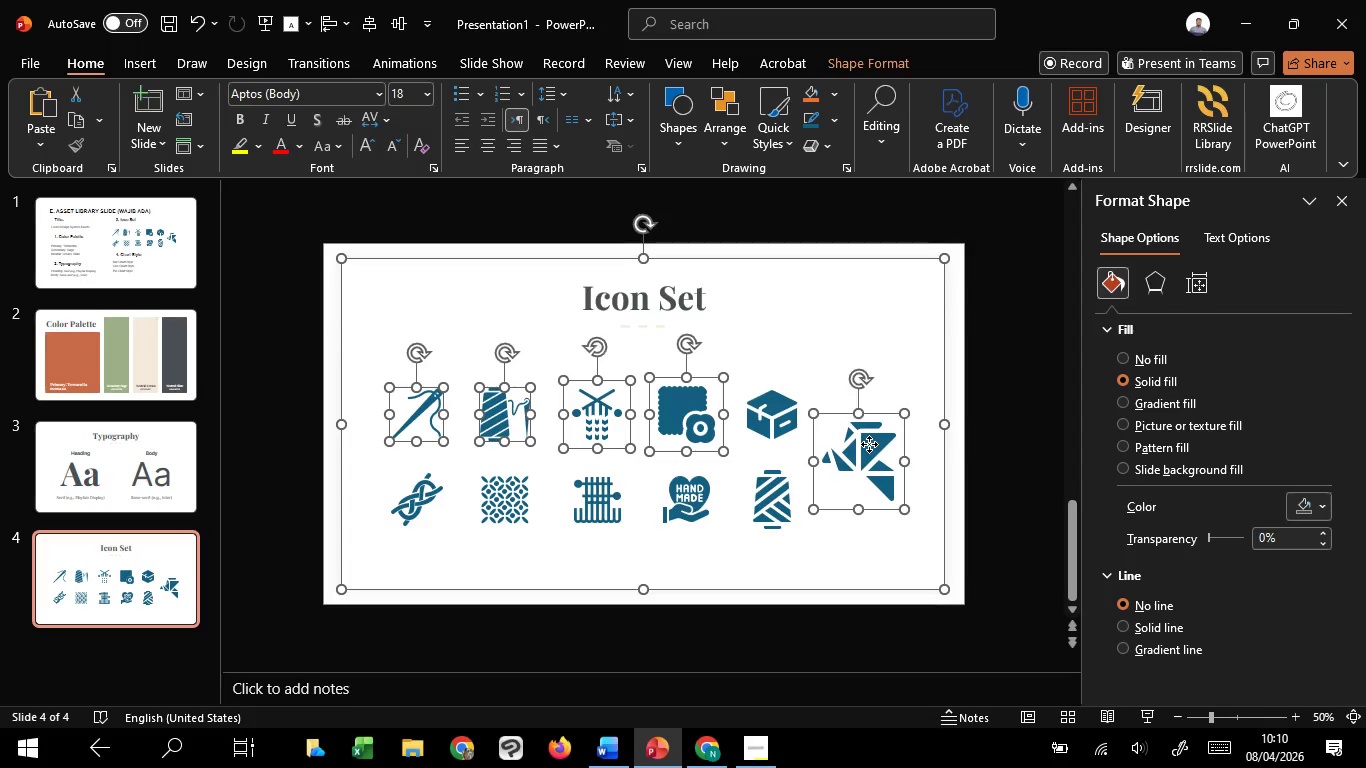 
hold_key(key=ShiftLeft, duration=1.52)
left_click([922, 355])
 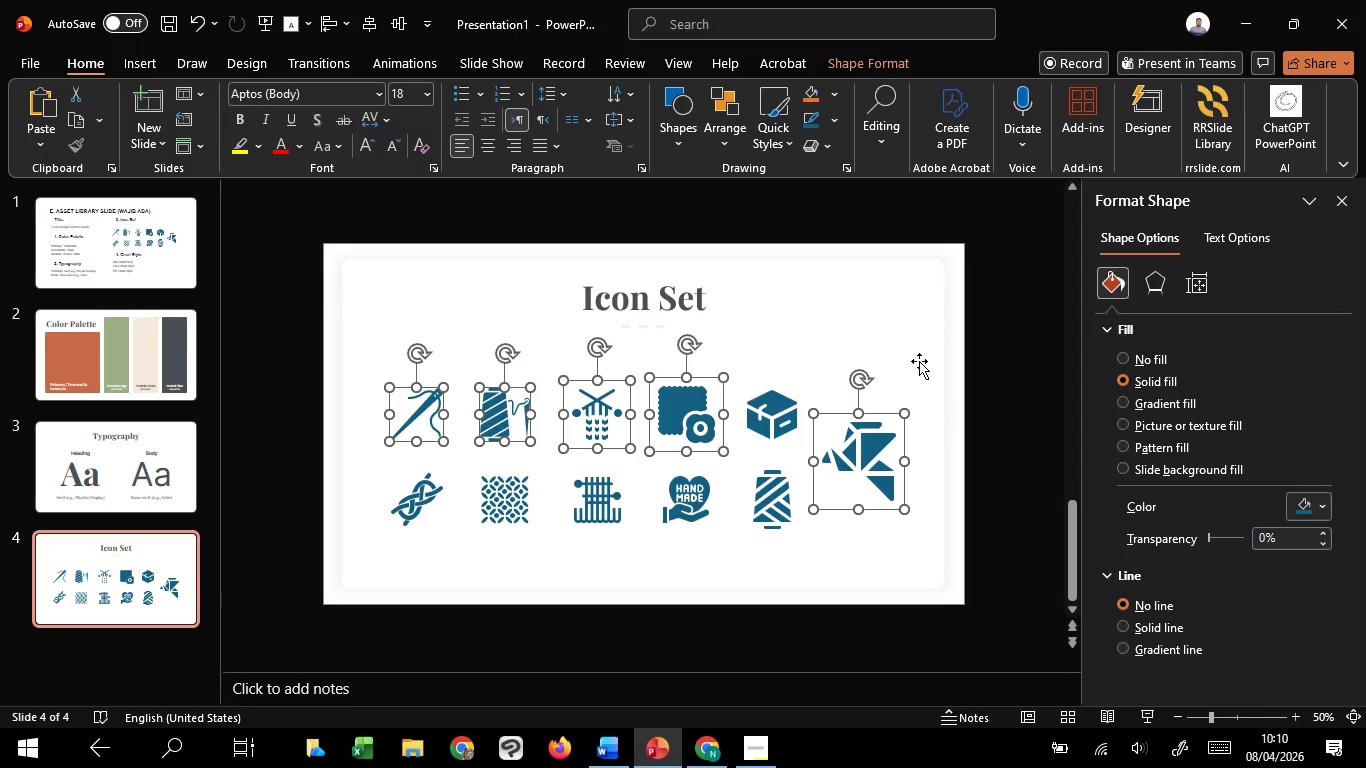 
hold_key(key=ShiftLeft, duration=1.5)
left_click([777, 498])
 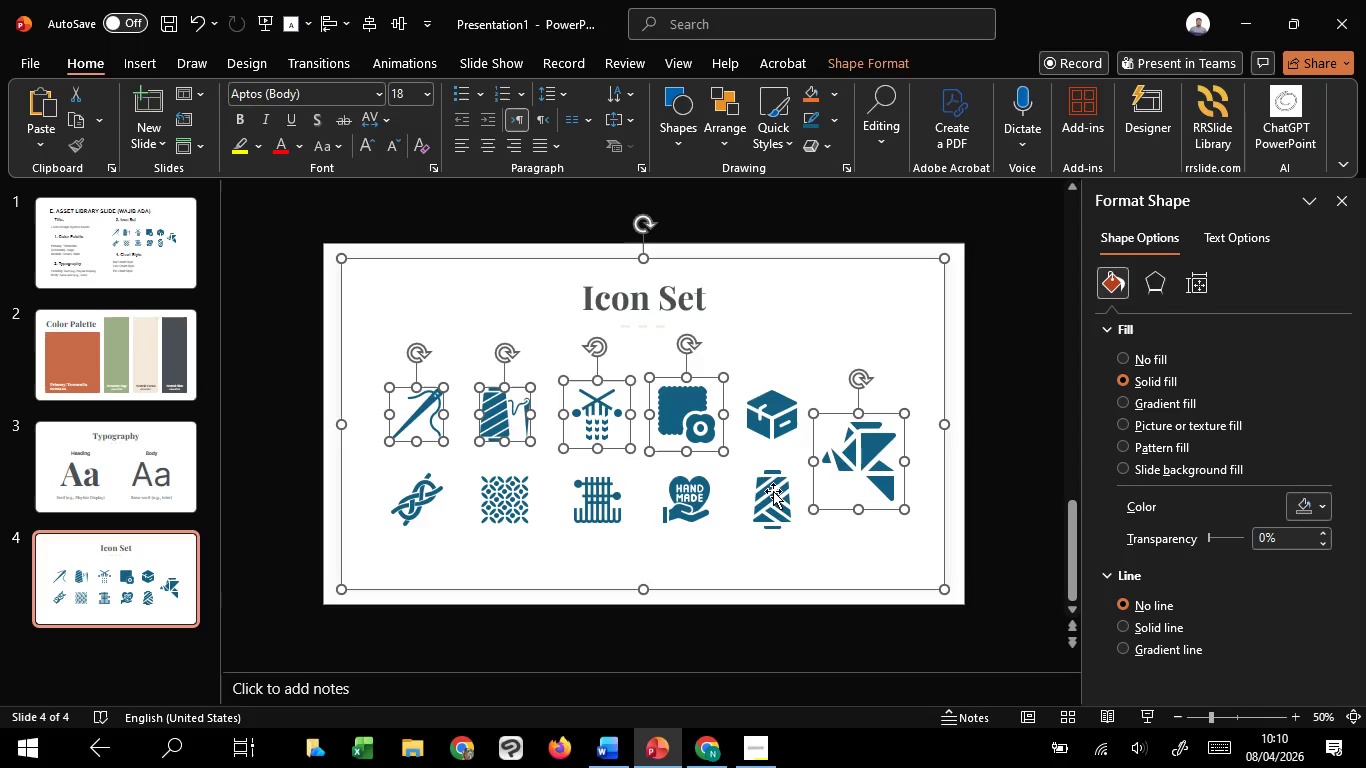 
hold_key(key=ShiftLeft, duration=1.51)
left_click([893, 336])
 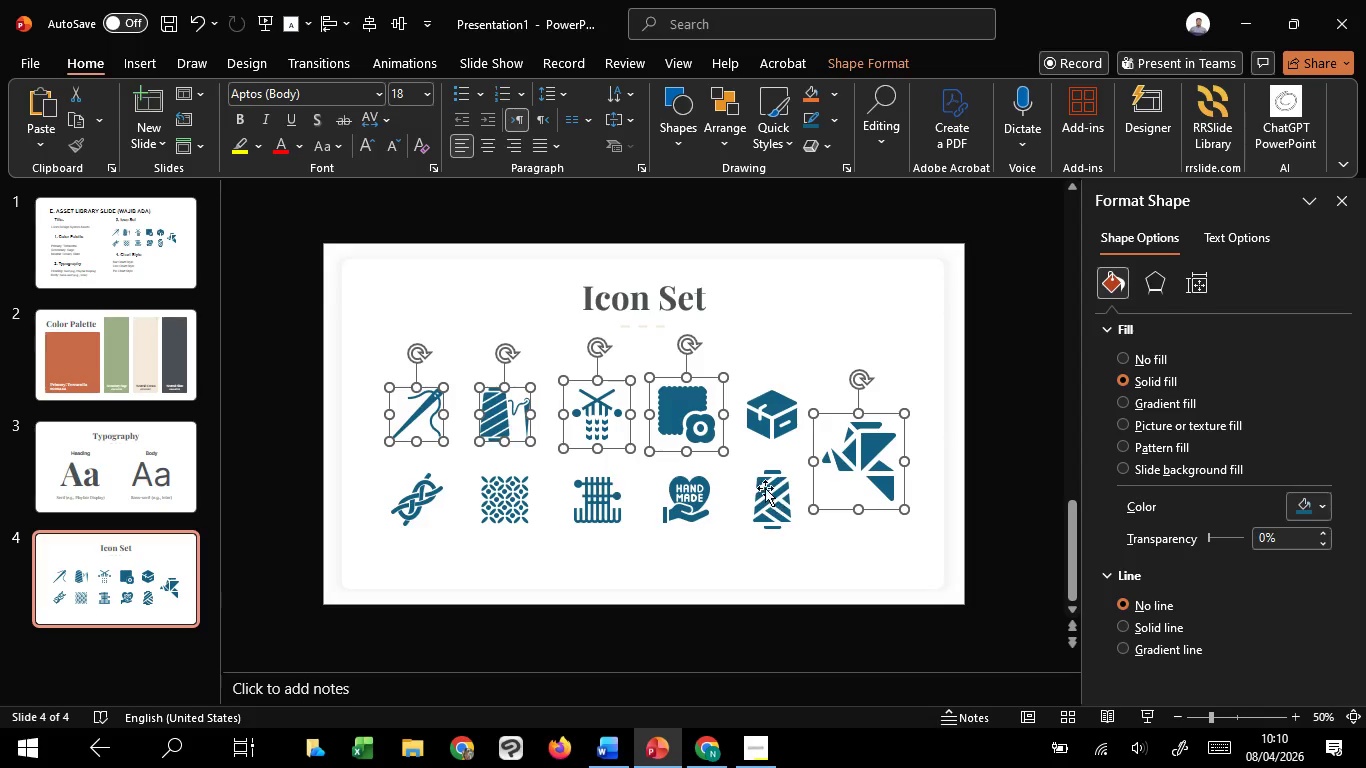 
hold_key(key=ShiftLeft, duration=1.5)
left_click([760, 479])
 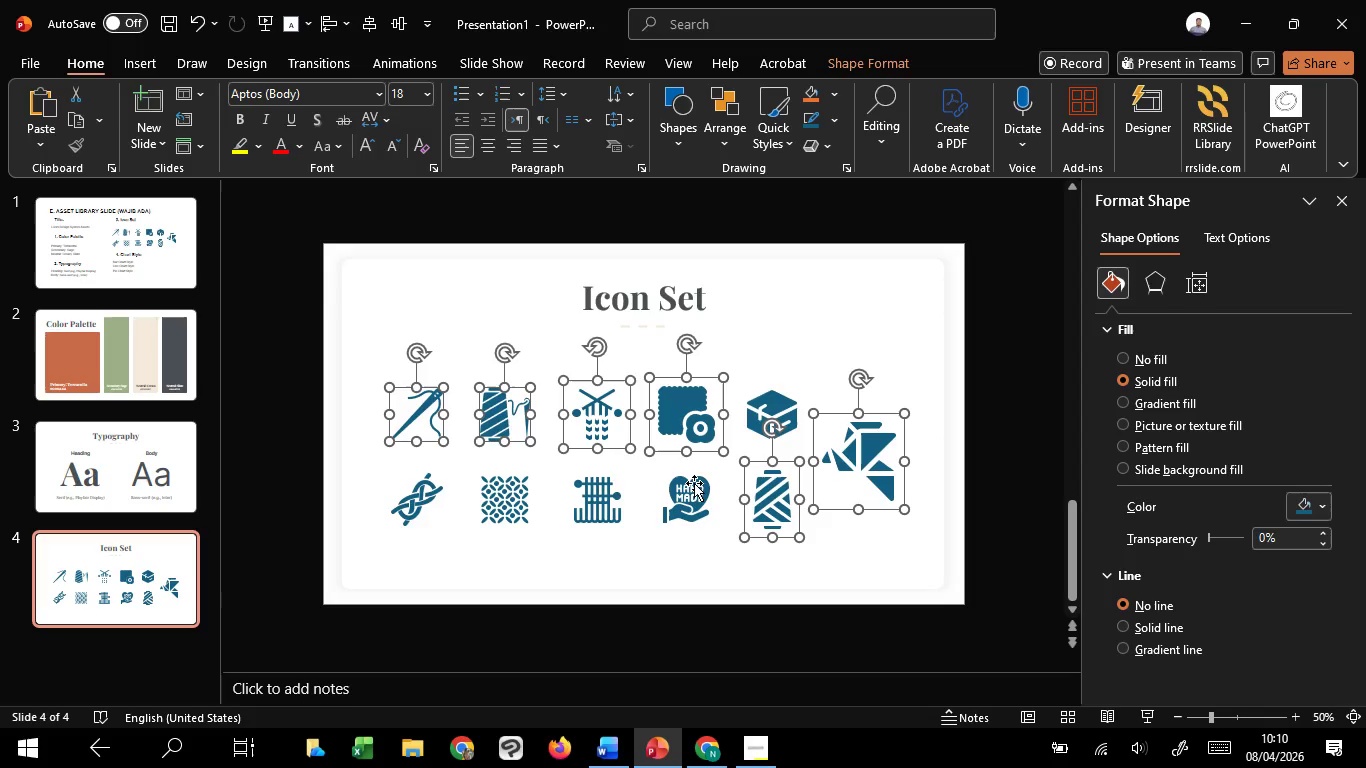 
hold_key(key=ShiftLeft, duration=1.52)
left_click([696, 481])
 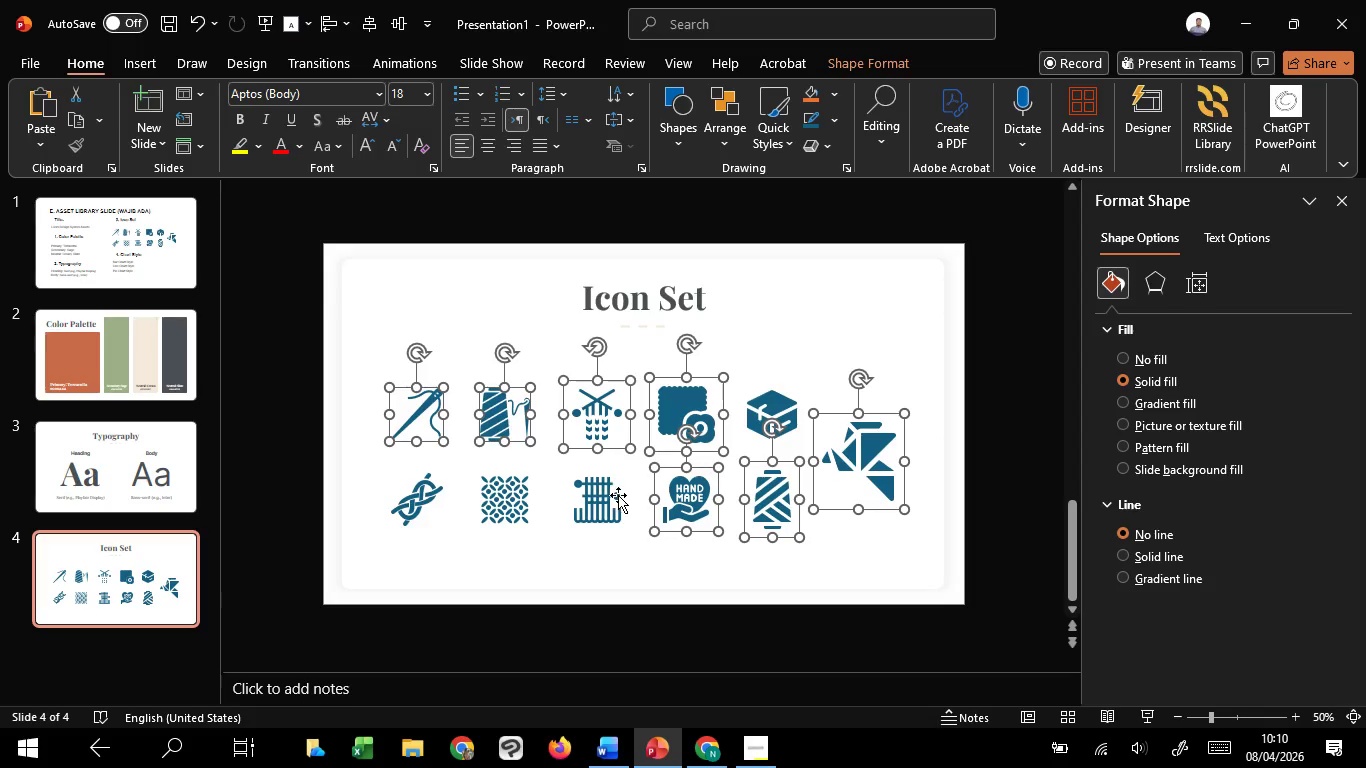 
hold_key(key=ShiftLeft, duration=1.5)
 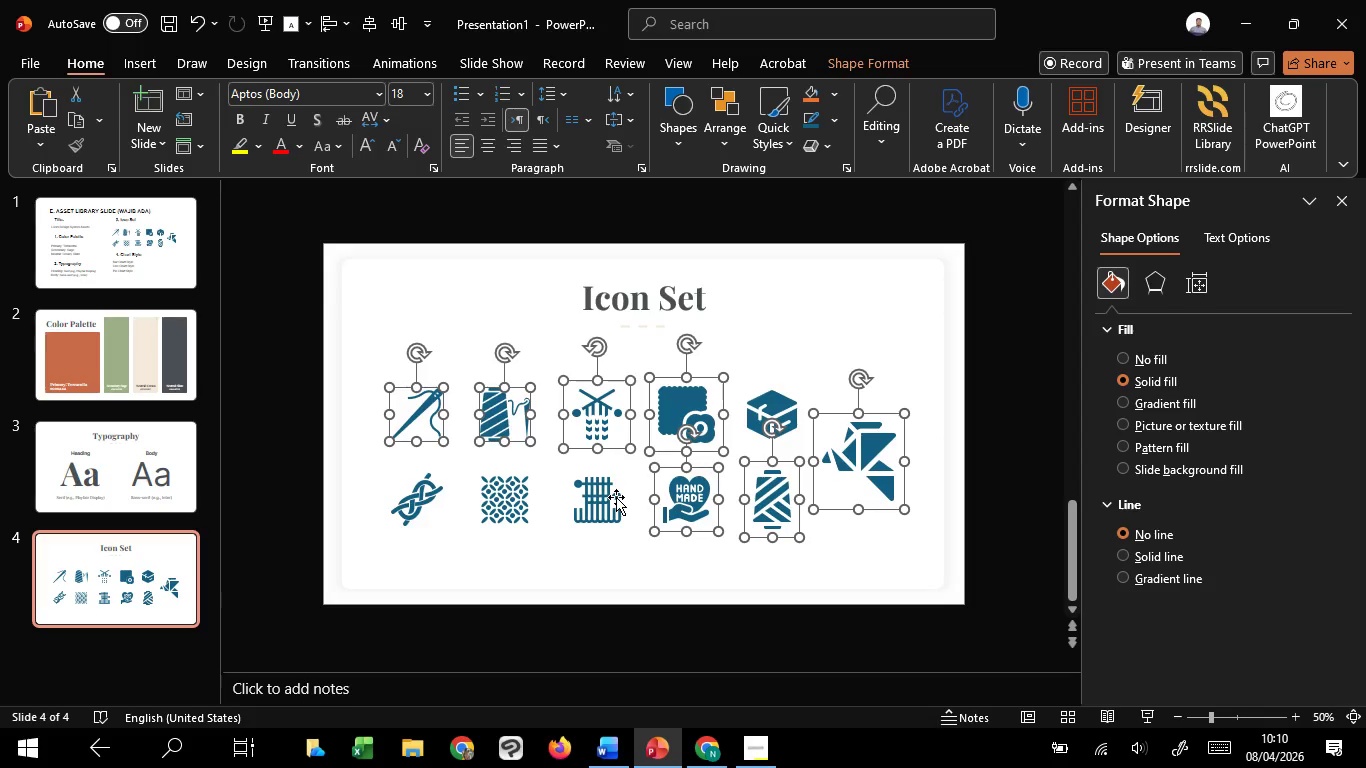 
hold_key(key=ShiftLeft, duration=1.52)
 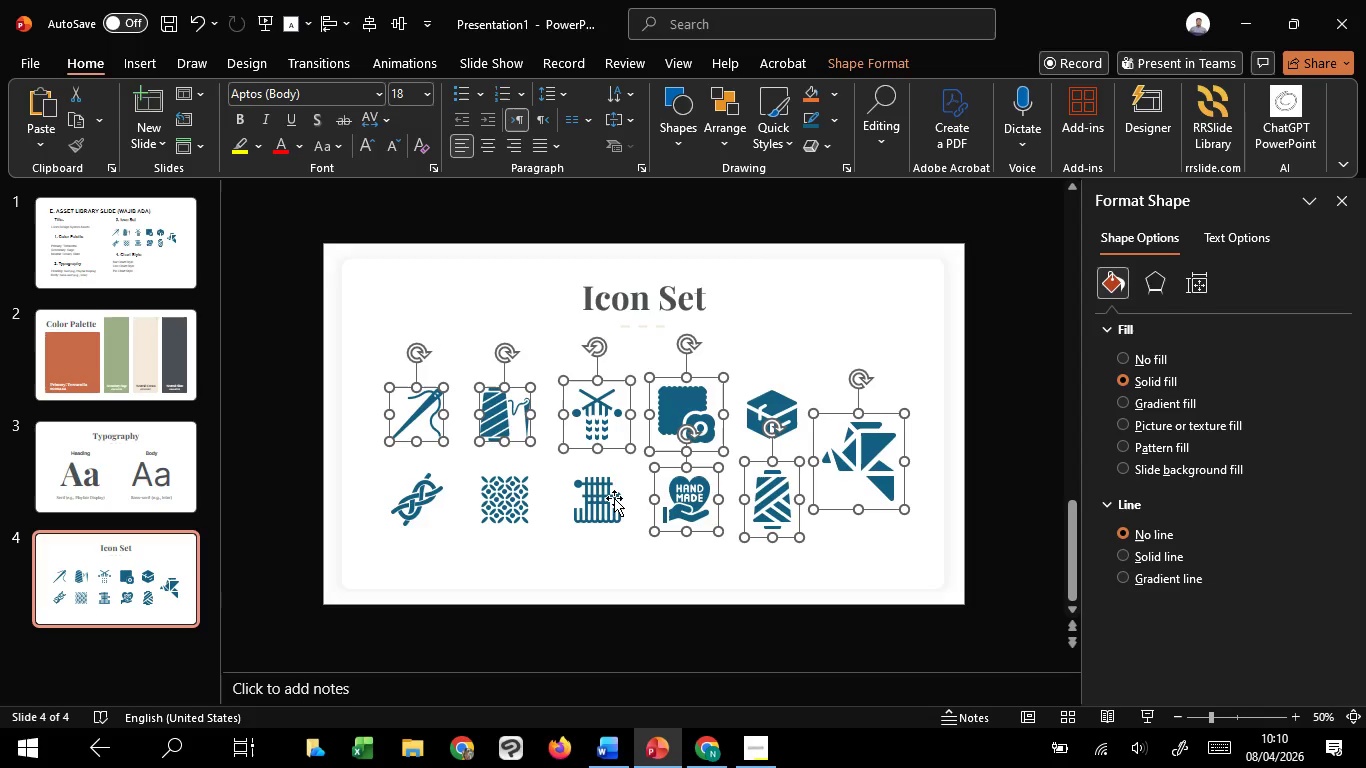 
hold_key(key=ShiftLeft, duration=1.5)
left_click([616, 495])
 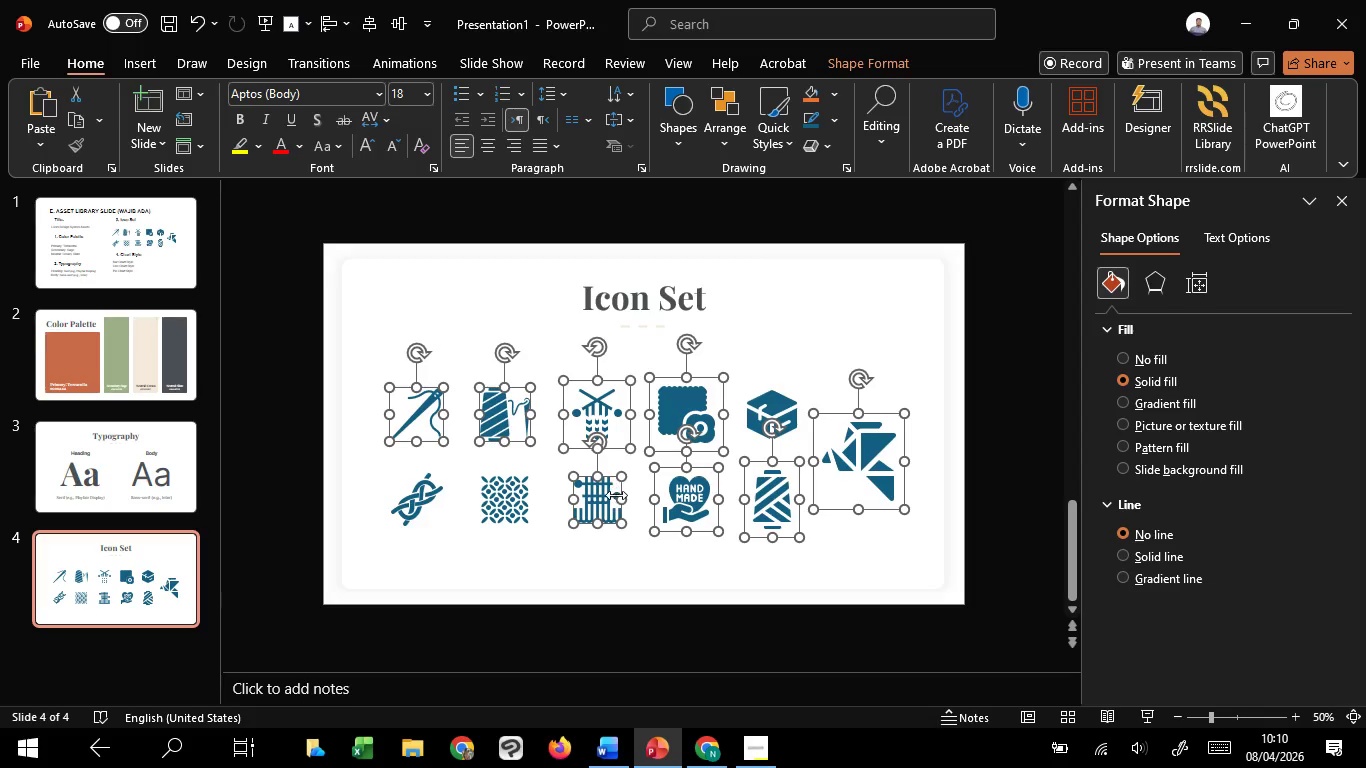 
hold_key(key=ShiftLeft, duration=1.51)
 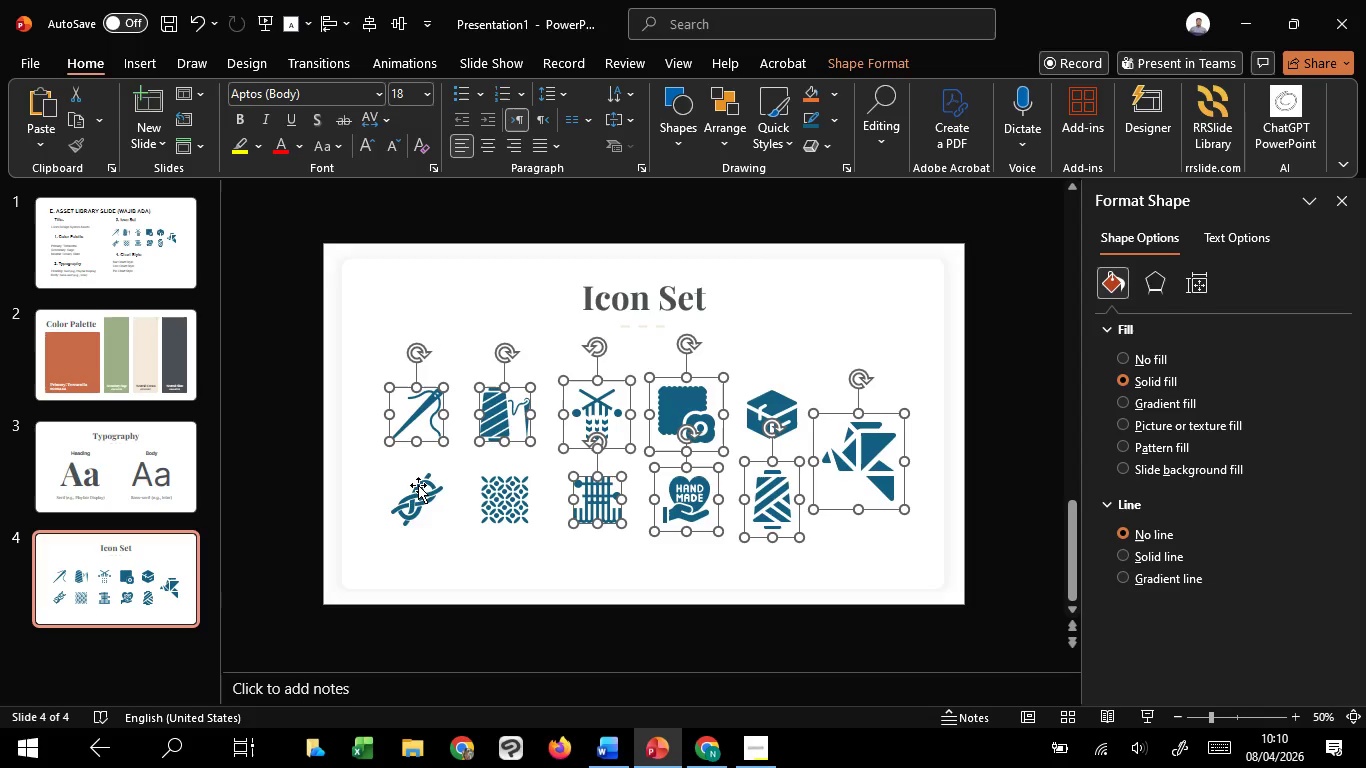 
hold_key(key=ShiftLeft, duration=1.5)
left_click([420, 484])
 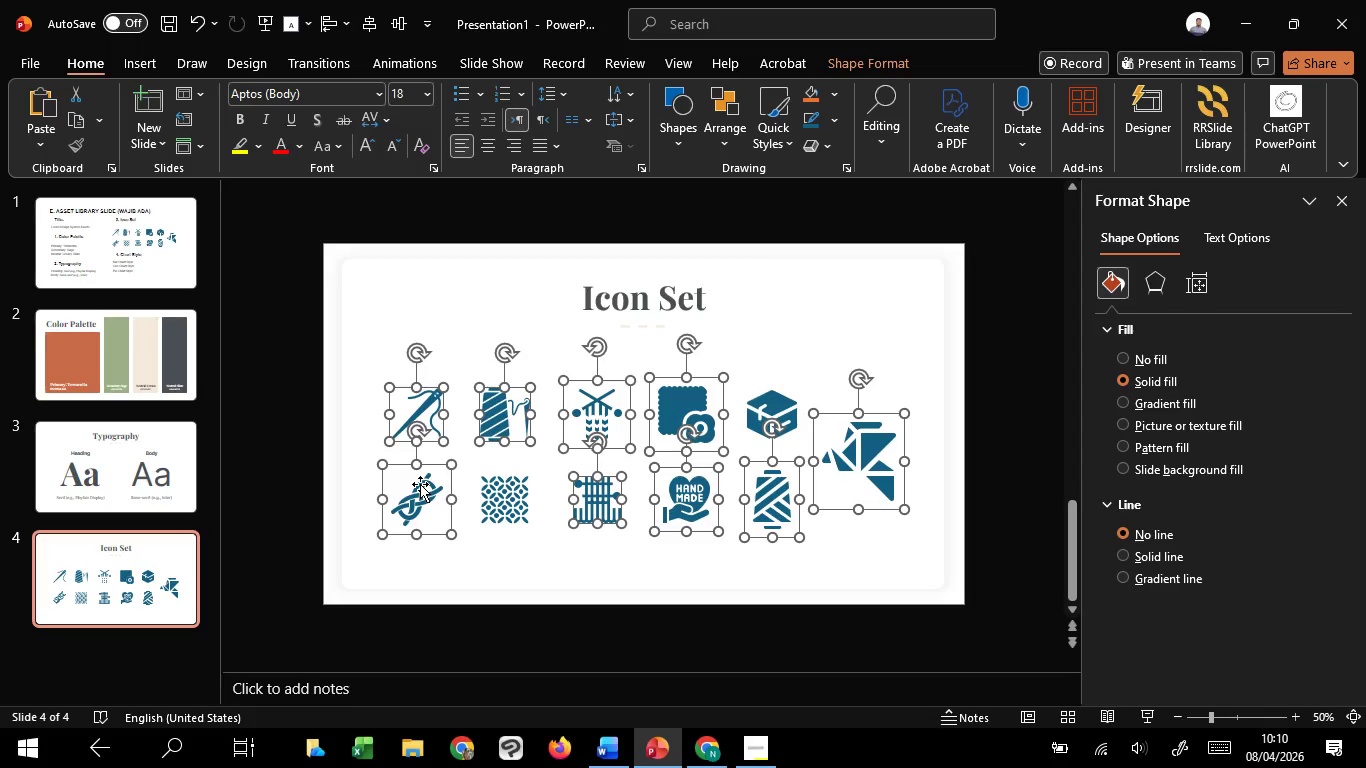 
hold_key(key=ShiftLeft, duration=1.0)
 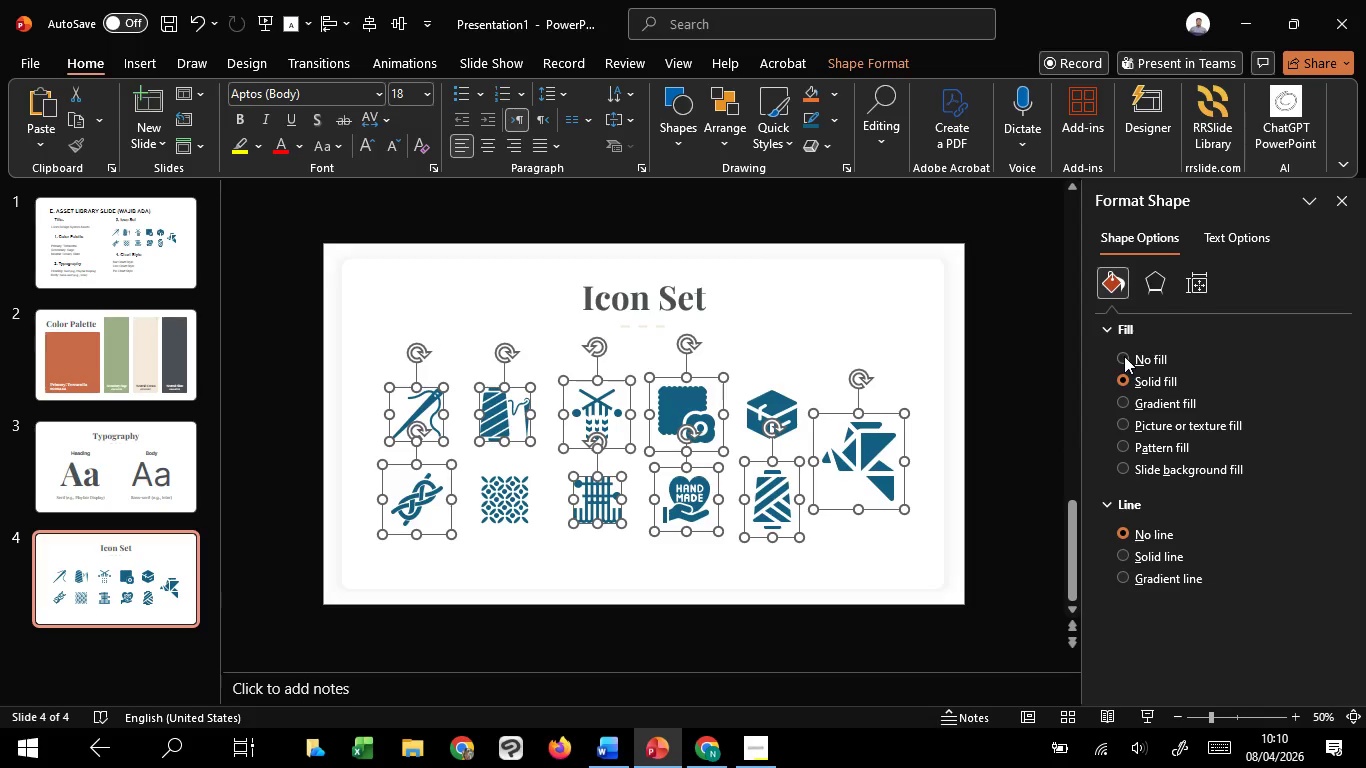 
left_click([1124, 356])
 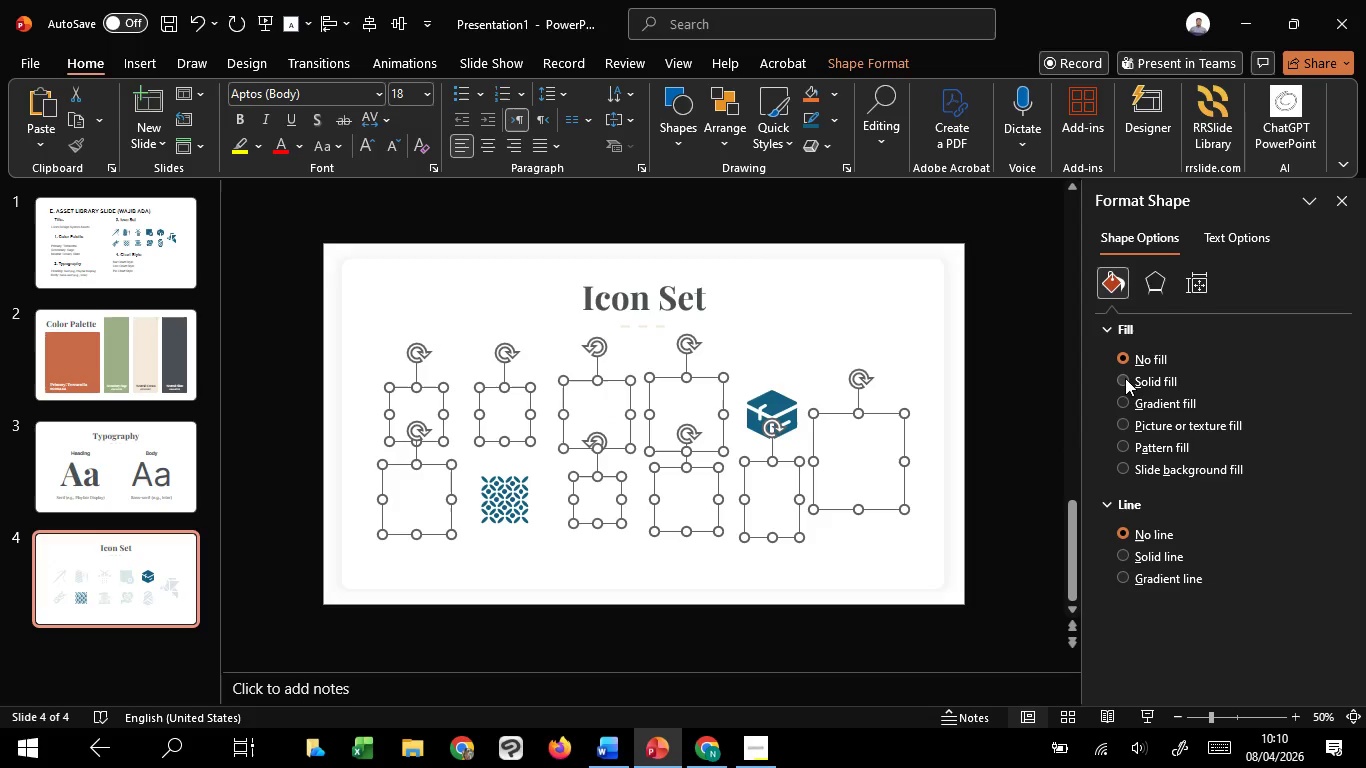 
left_click([1125, 378])
 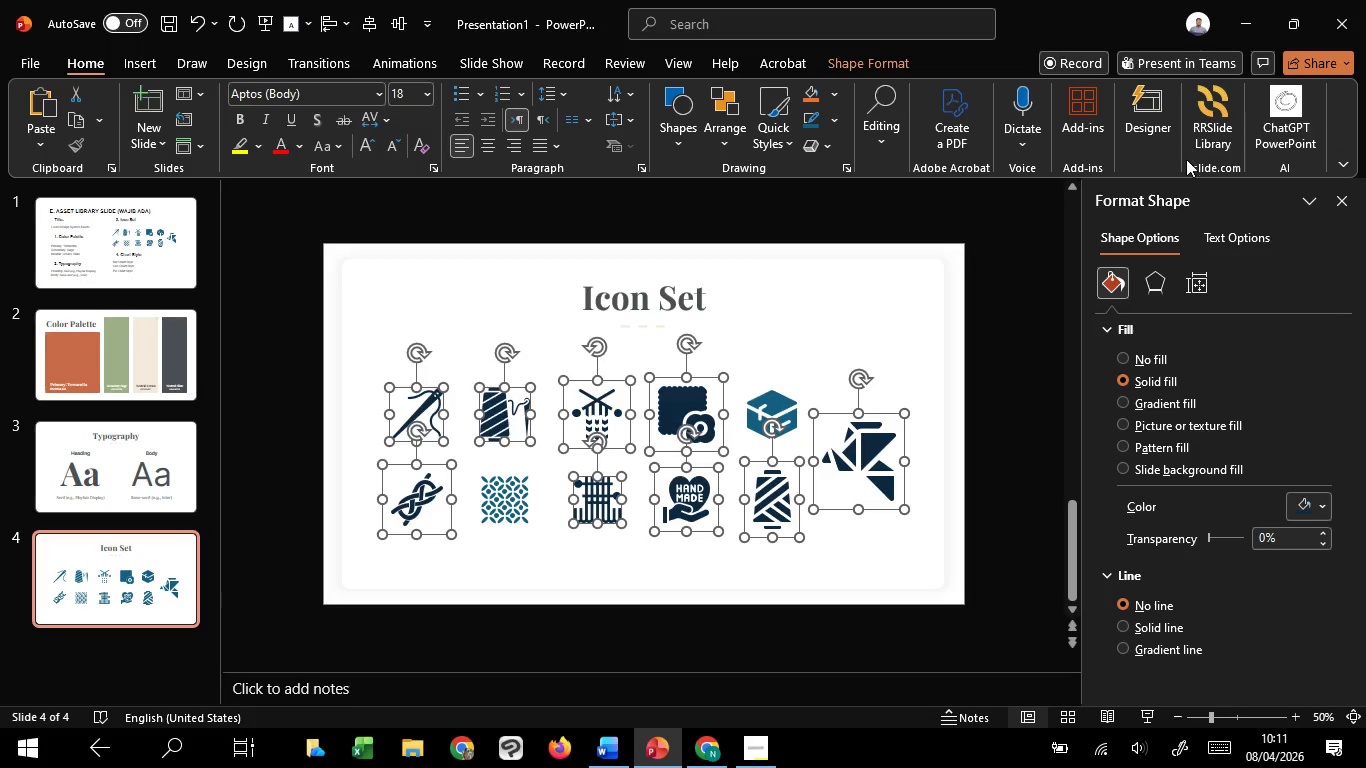 
wait(7.89)
 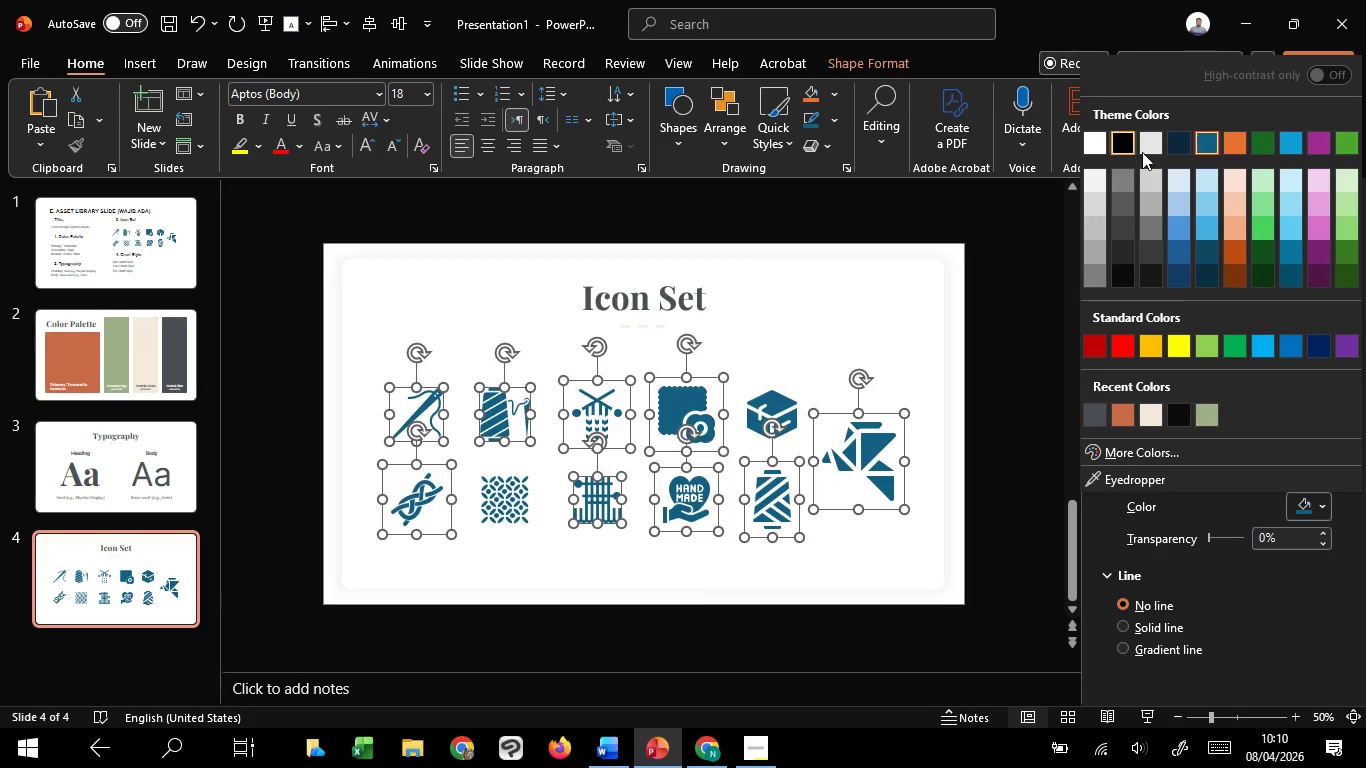 
double_click([1310, 500])
 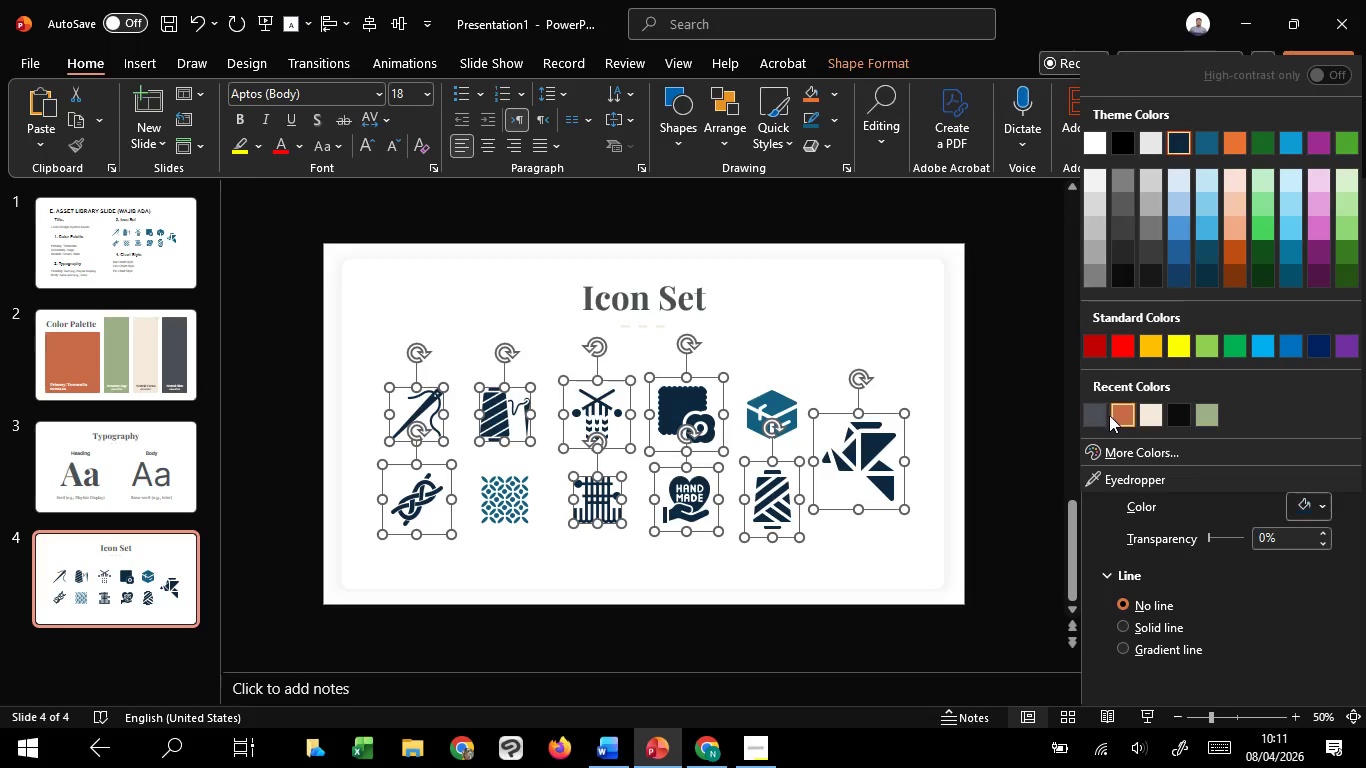 
left_click([1093, 415])
 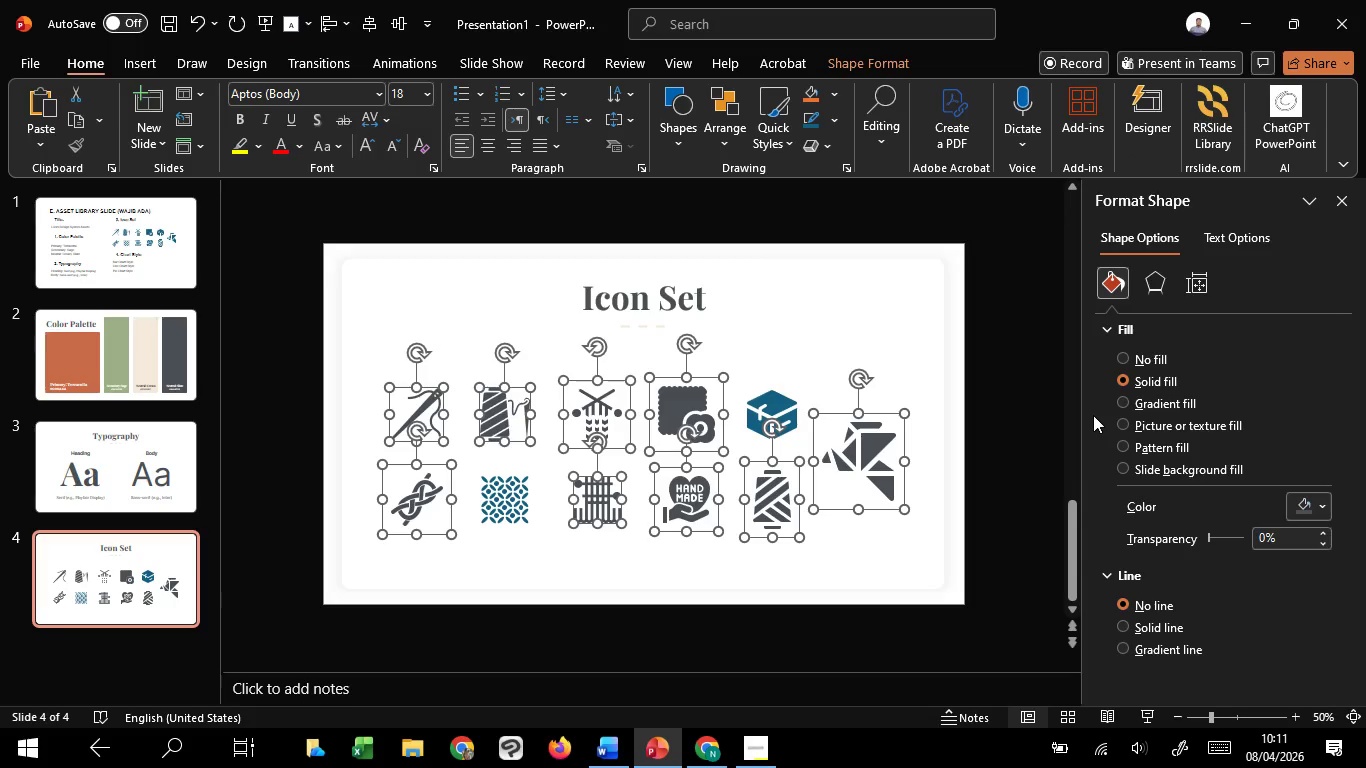 
wait(7.7)
 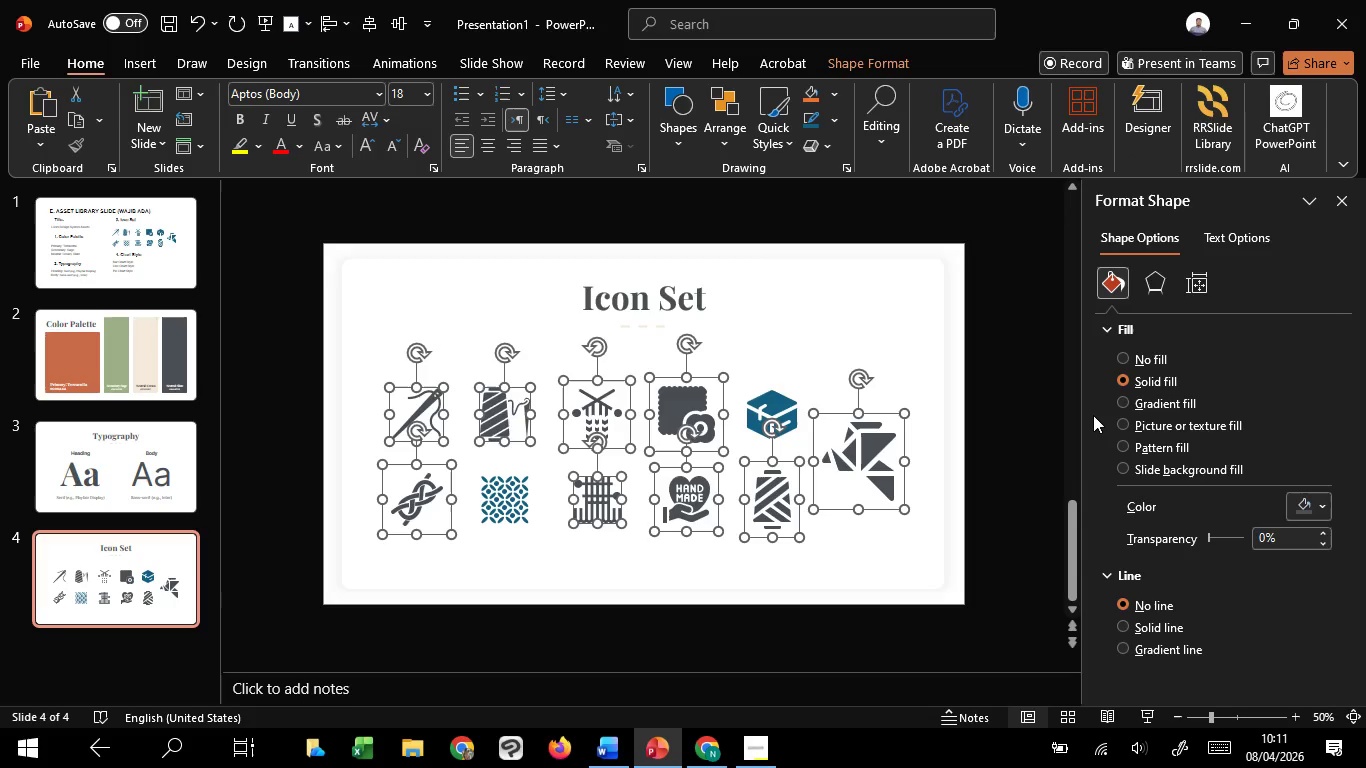 
left_click([1305, 510])
 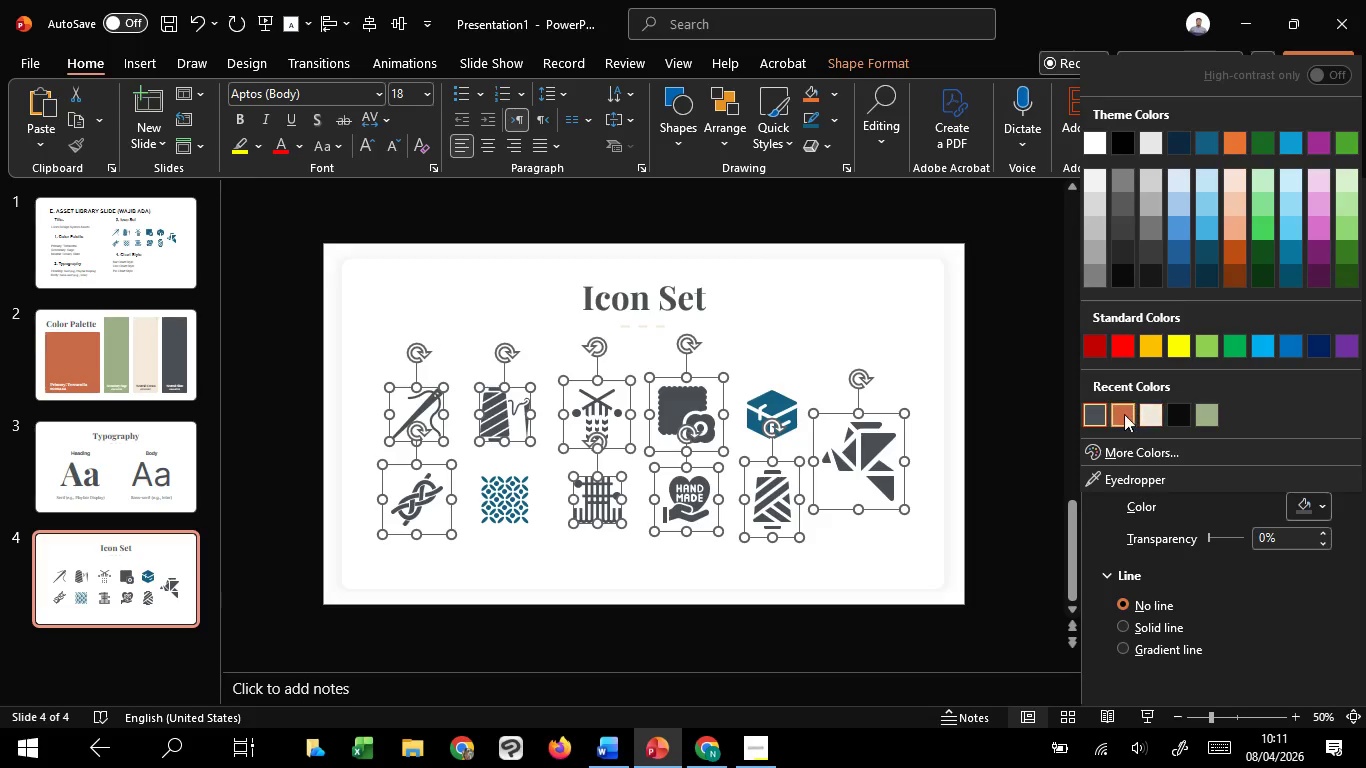 
left_click([1124, 414])
 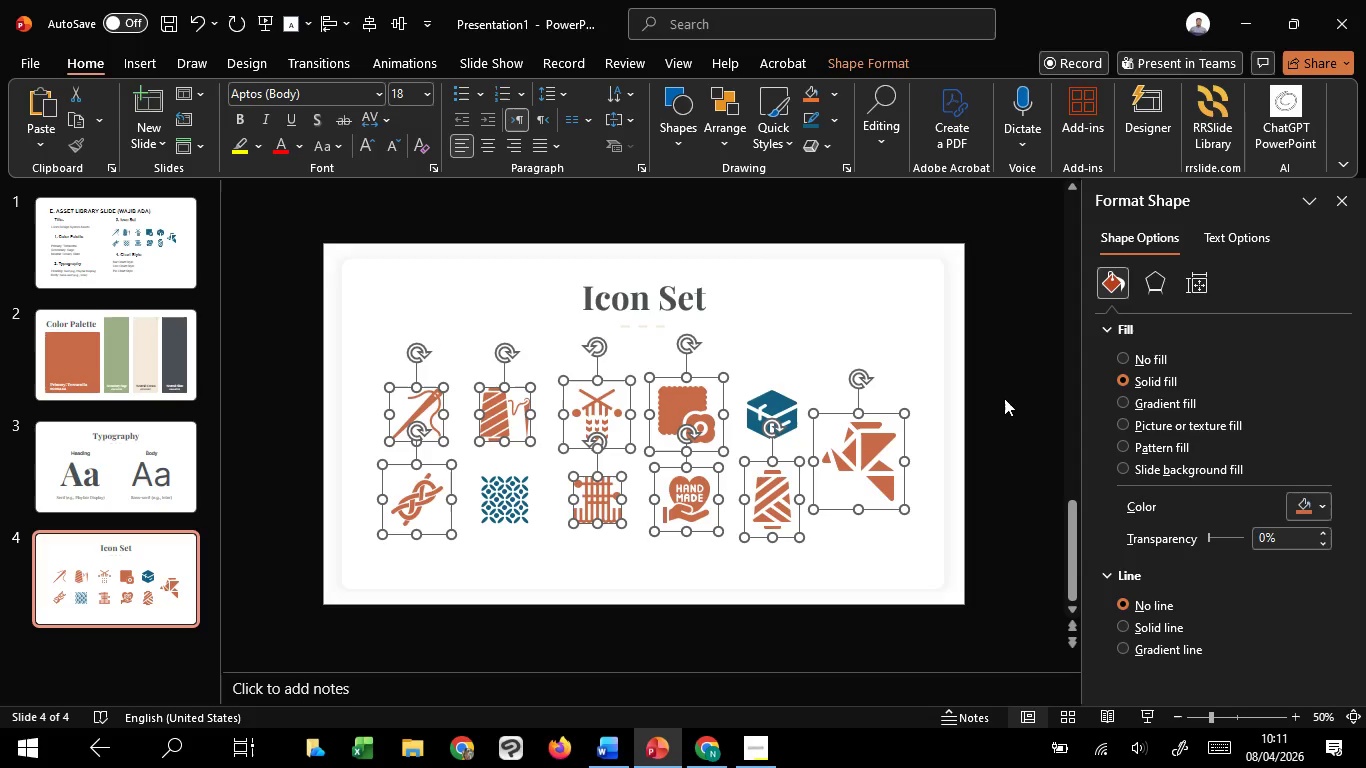 
wait(8.42)
 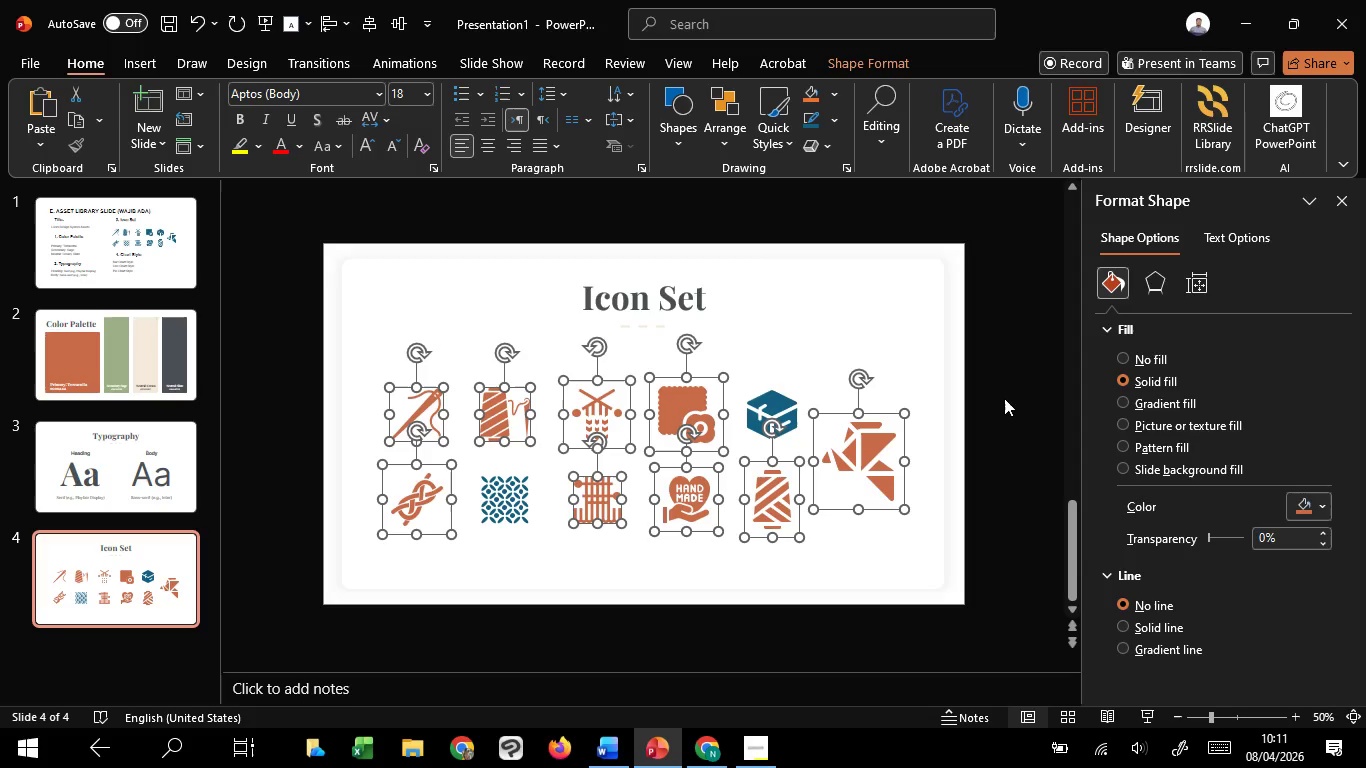 
left_click([1004, 398])
 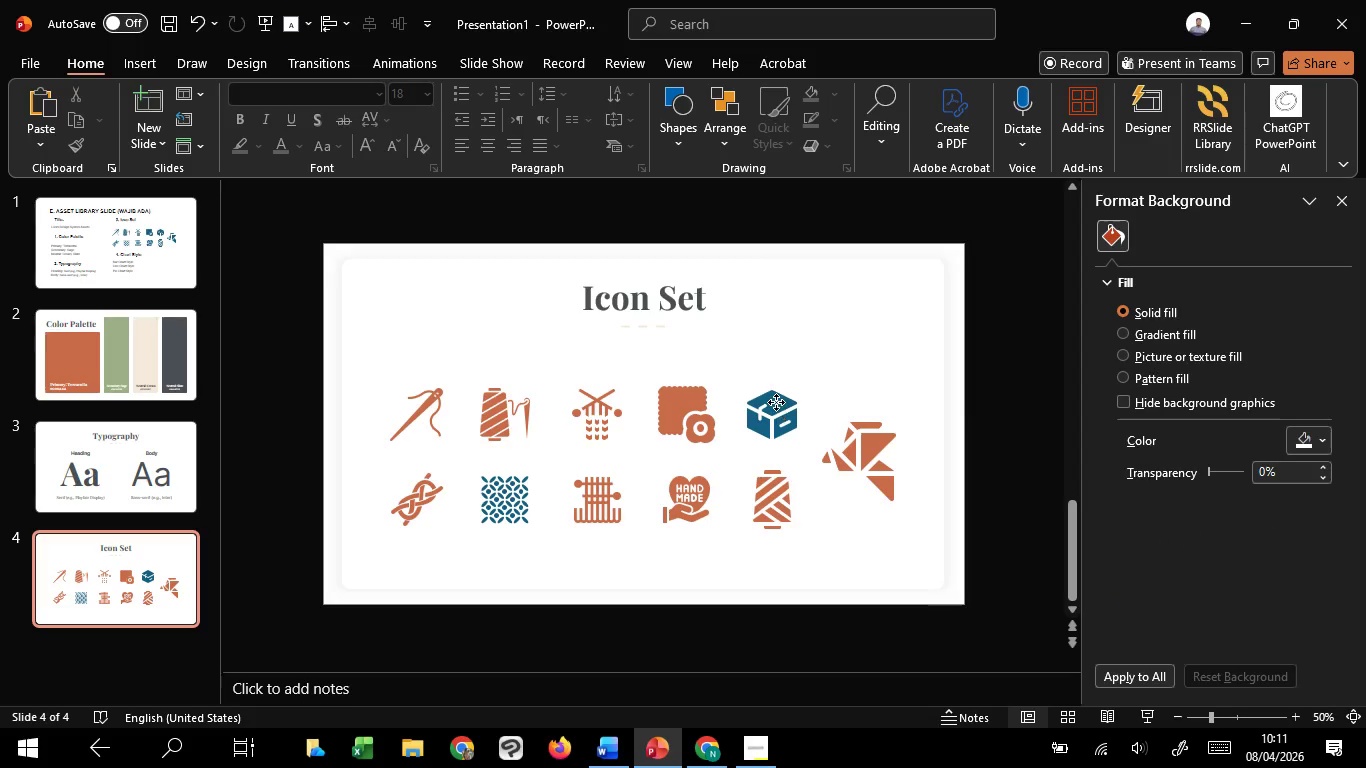 
double_click([776, 402])
 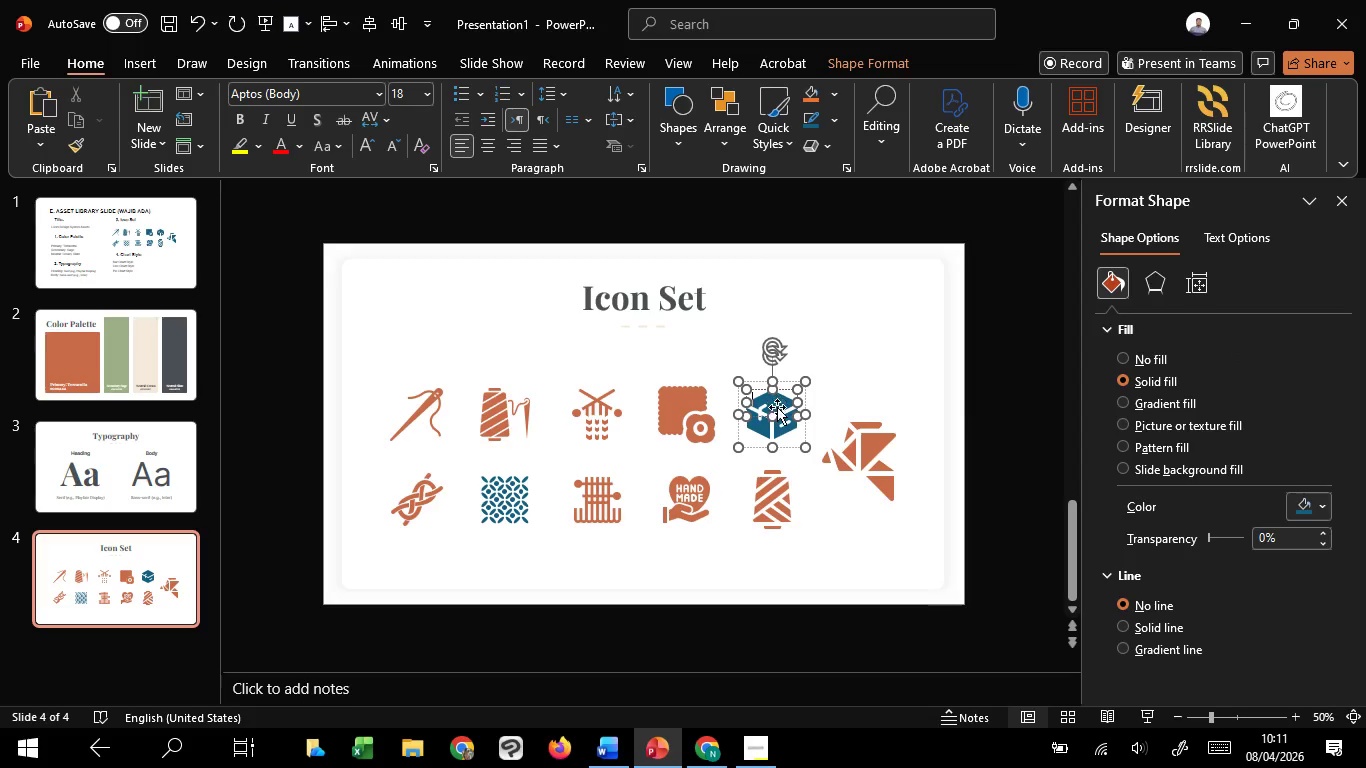 
hold_key(key=ShiftLeft, duration=1.52)
left_click([788, 429])
 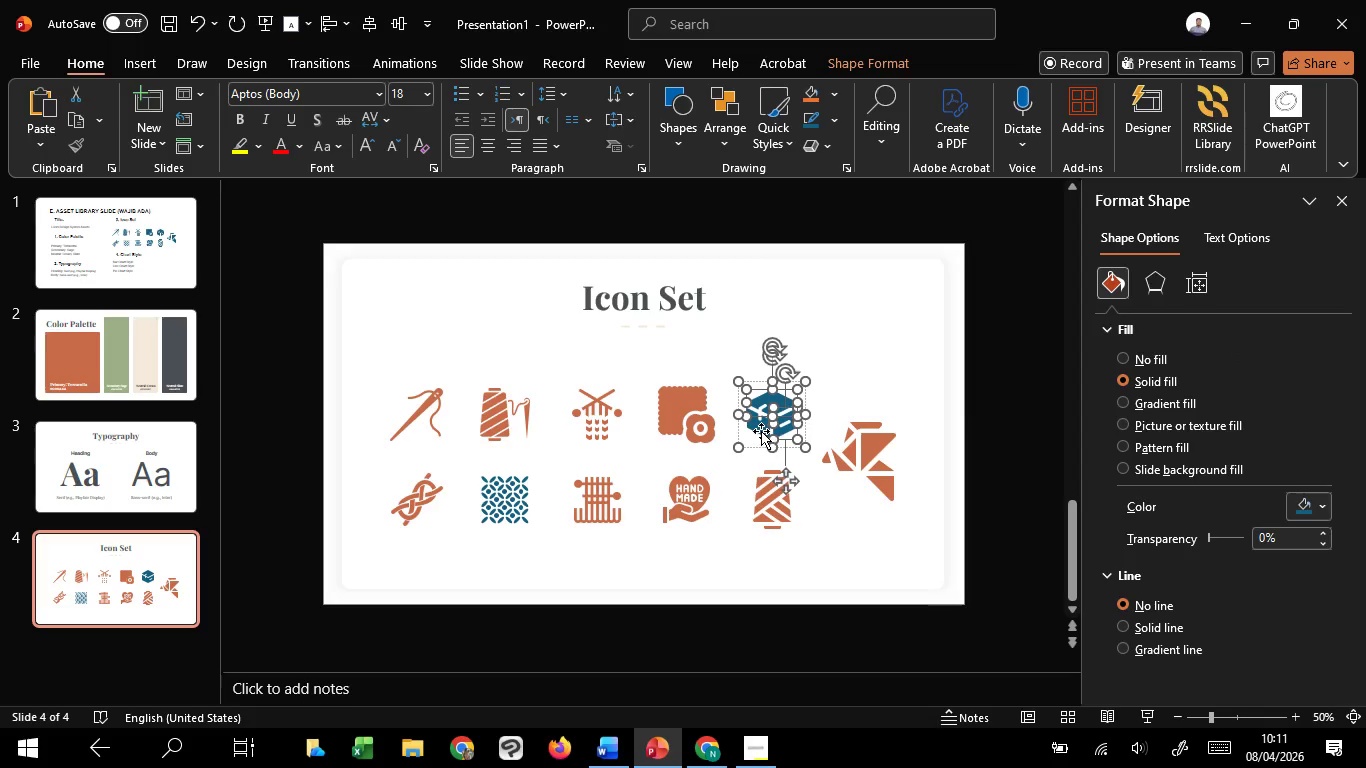 
left_click([761, 431])
 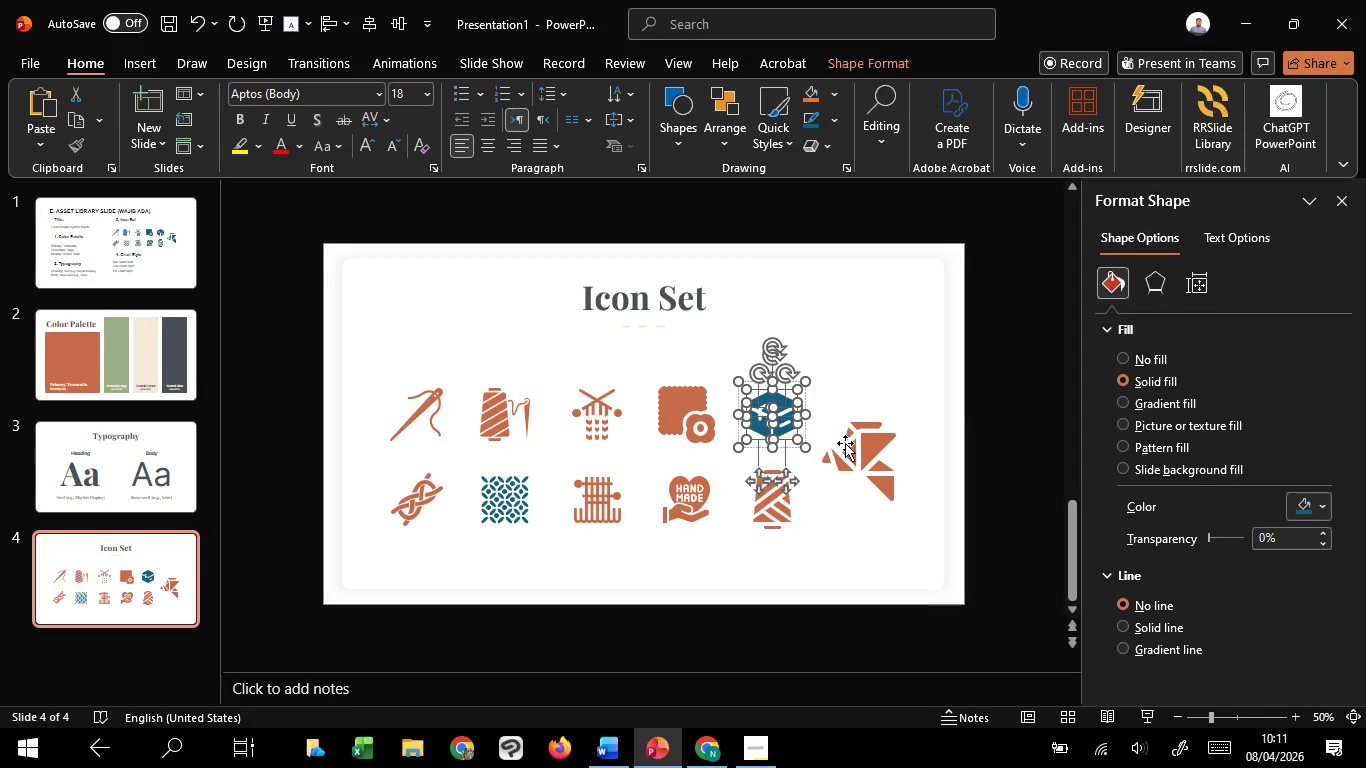 
hold_key(key=ShiftLeft, duration=1.12)
left_click([1313, 511])
 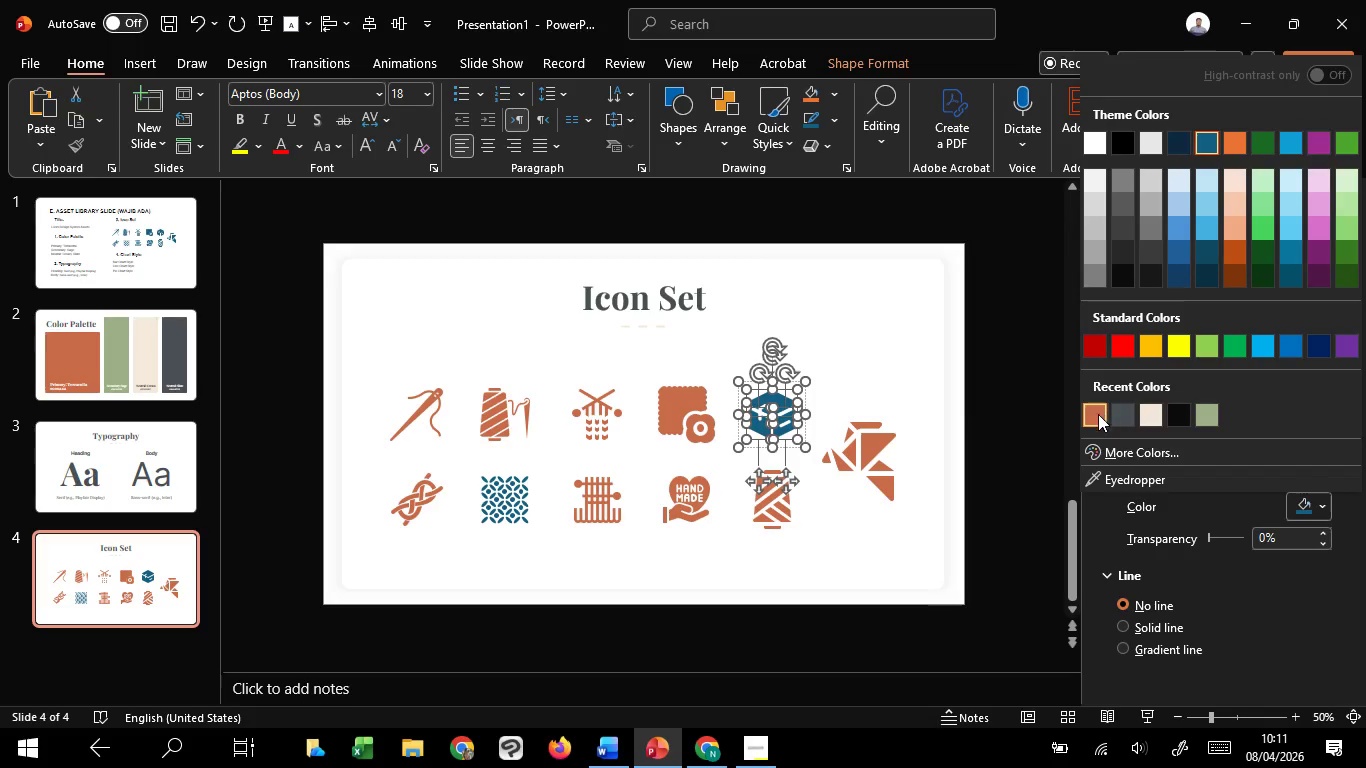 
left_click([1095, 415])
 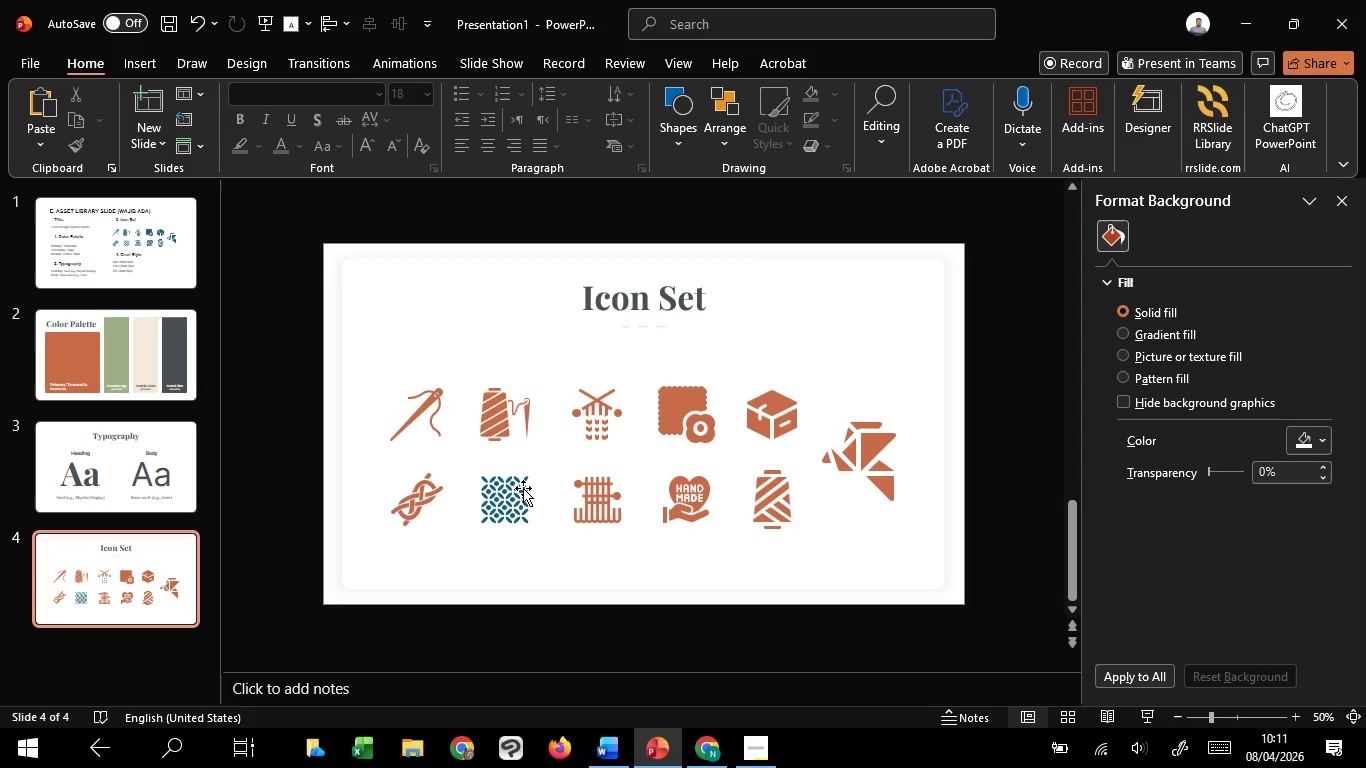 
left_click([523, 488])
 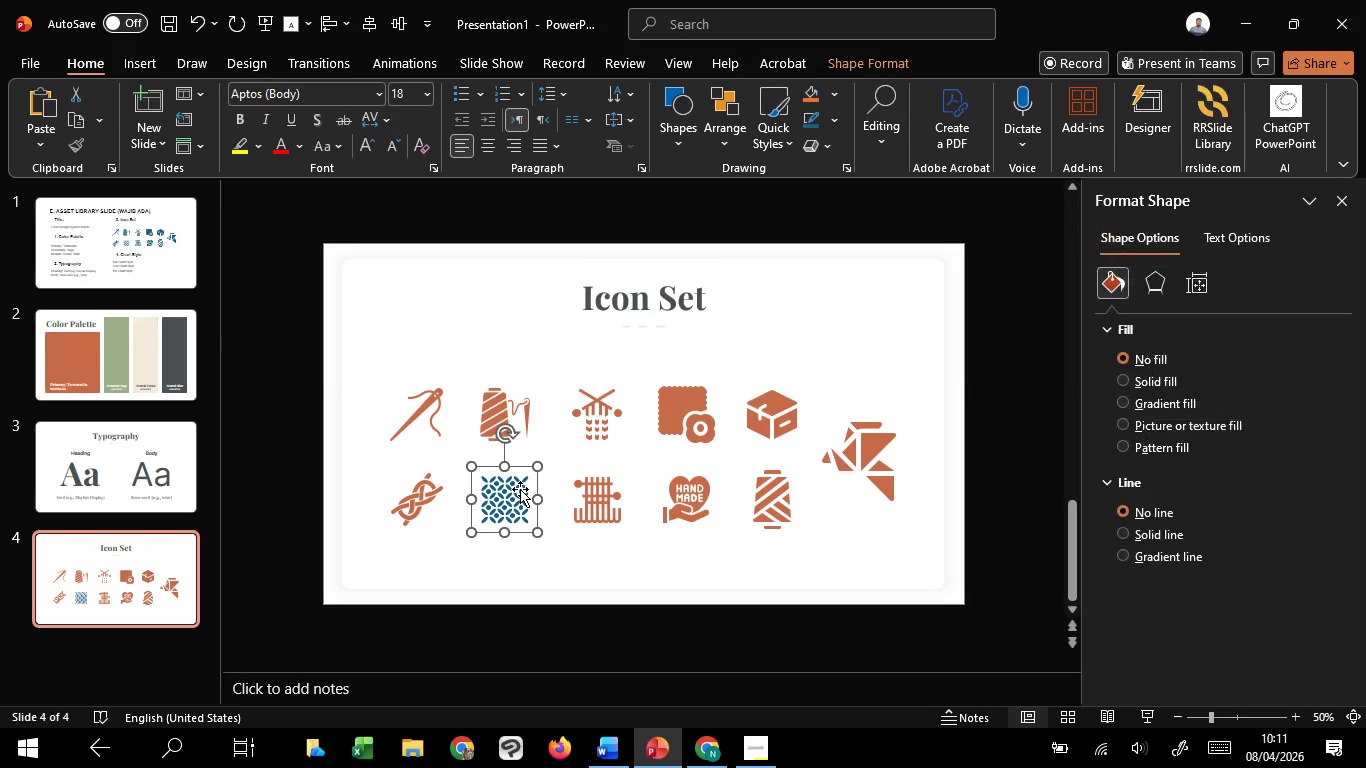 
left_click([520, 489])
 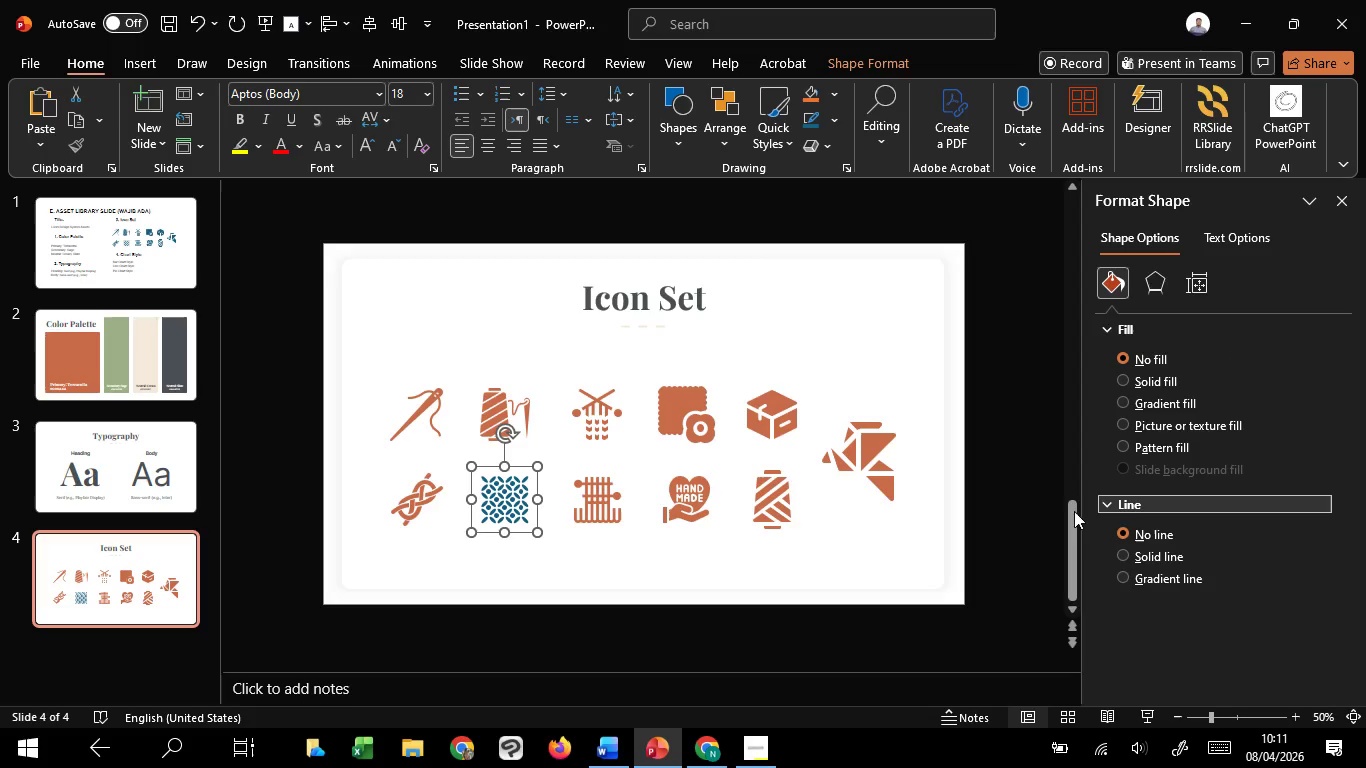 
key(Control+Shift+G)
 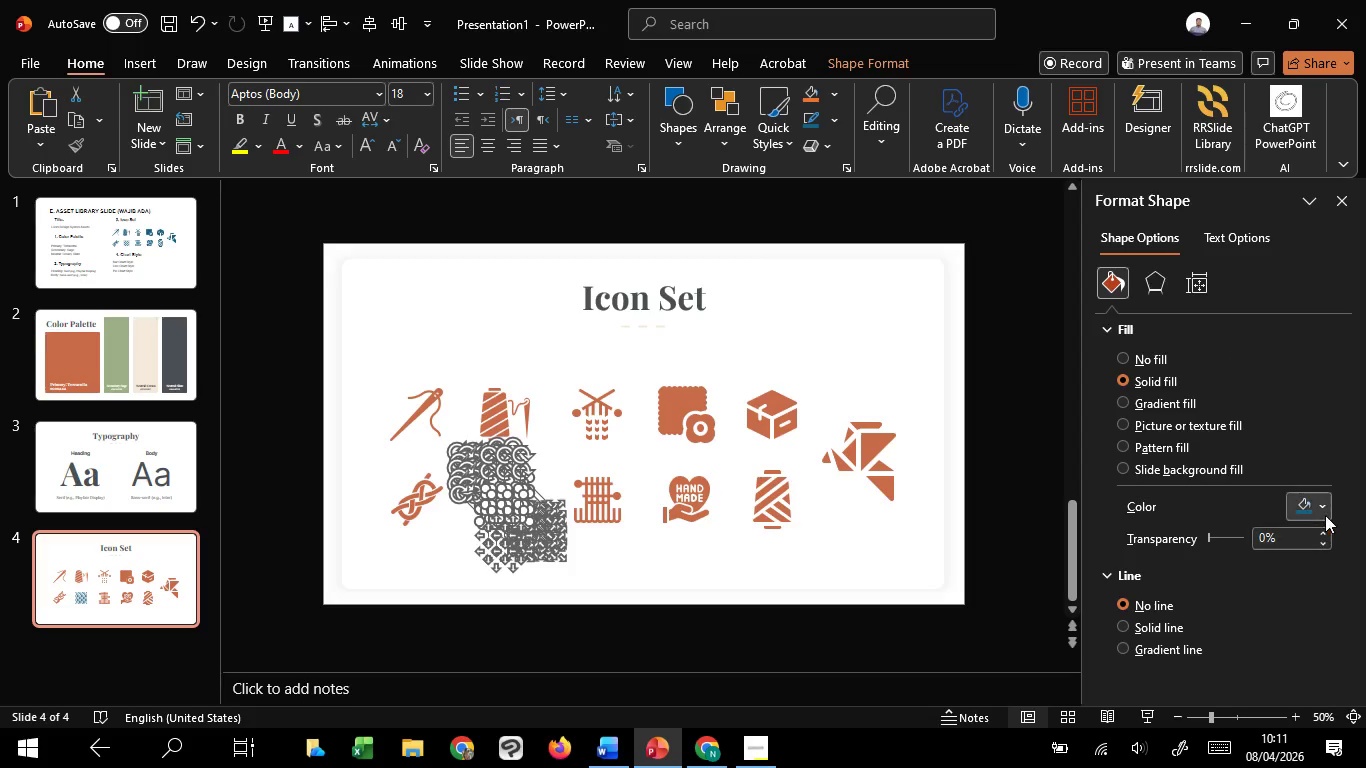 
left_click([1325, 515])
 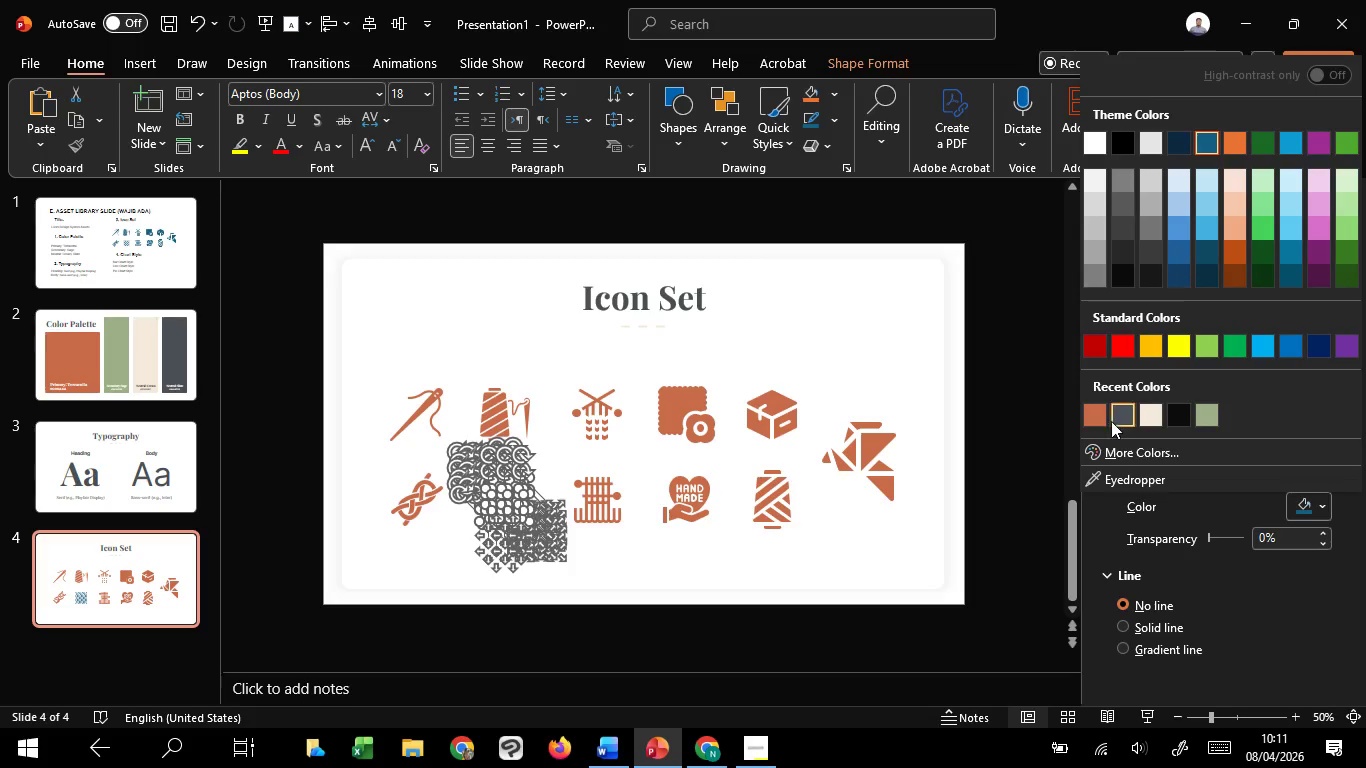 
left_click([1096, 423])
 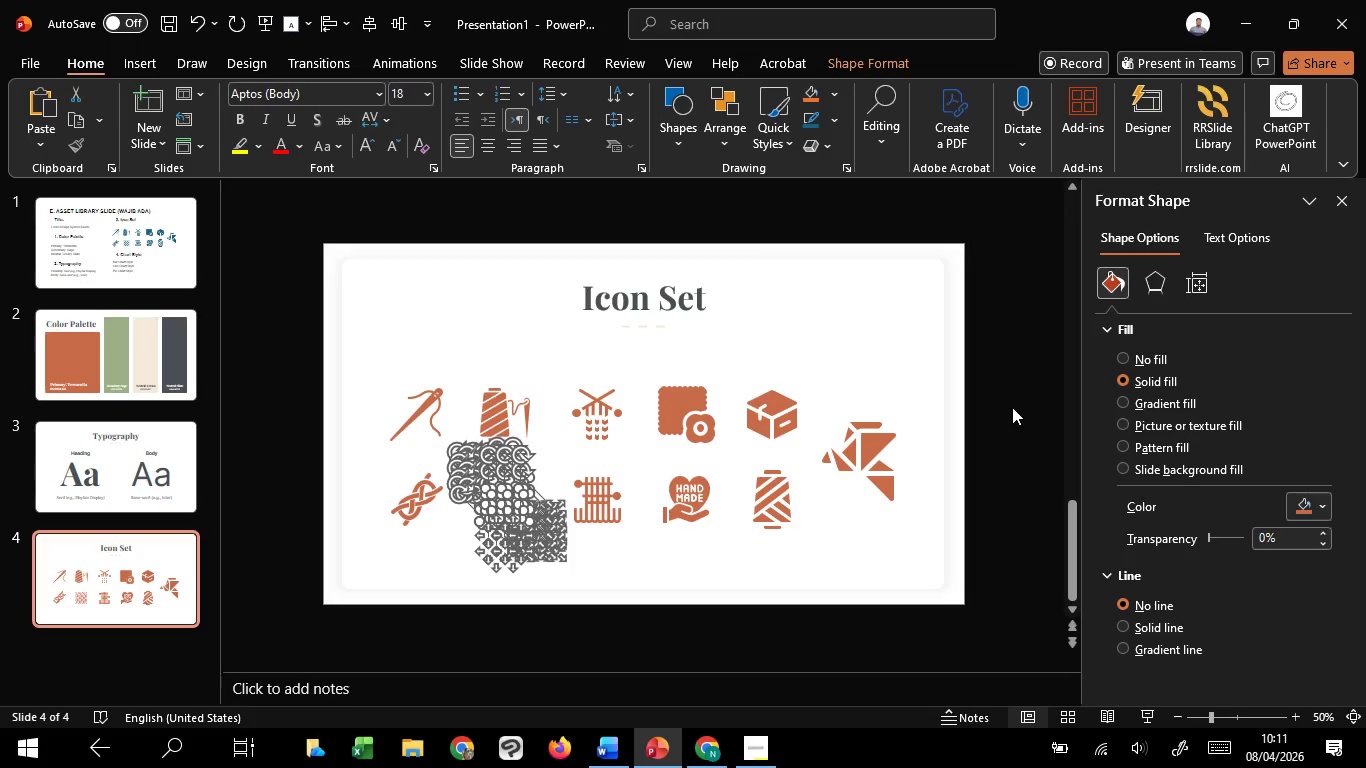 
key(Control+G)
 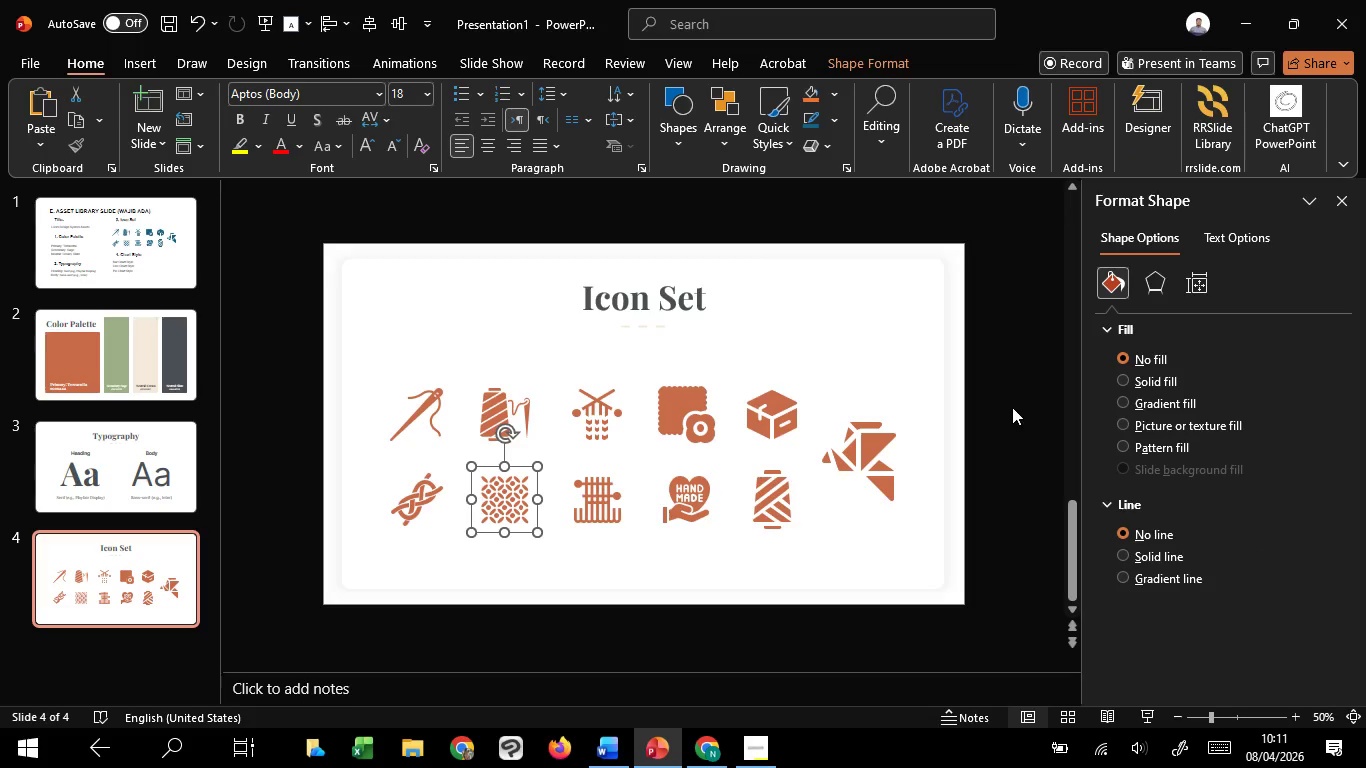 
left_click([1012, 407])
 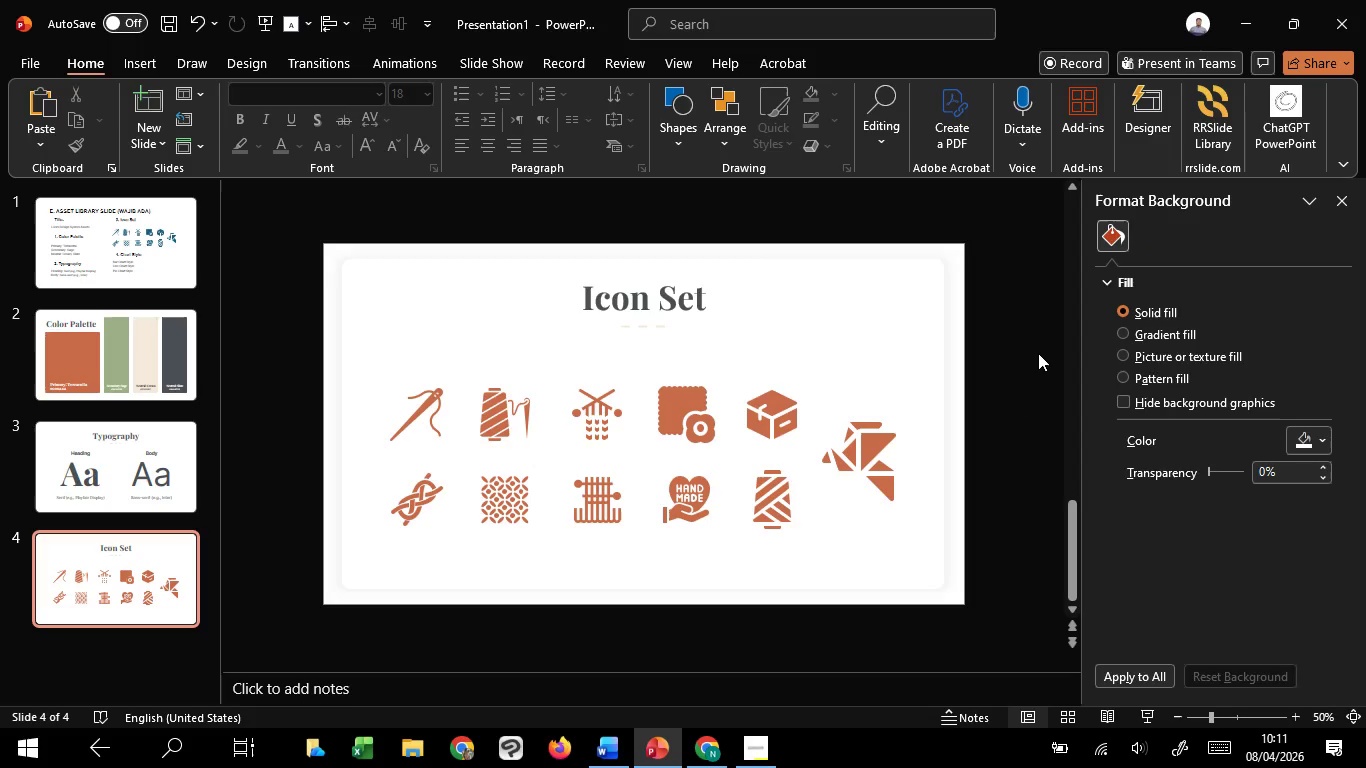 
left_click_drag(start_coordinate=[1038, 353], to_coordinate=[329, 544])
 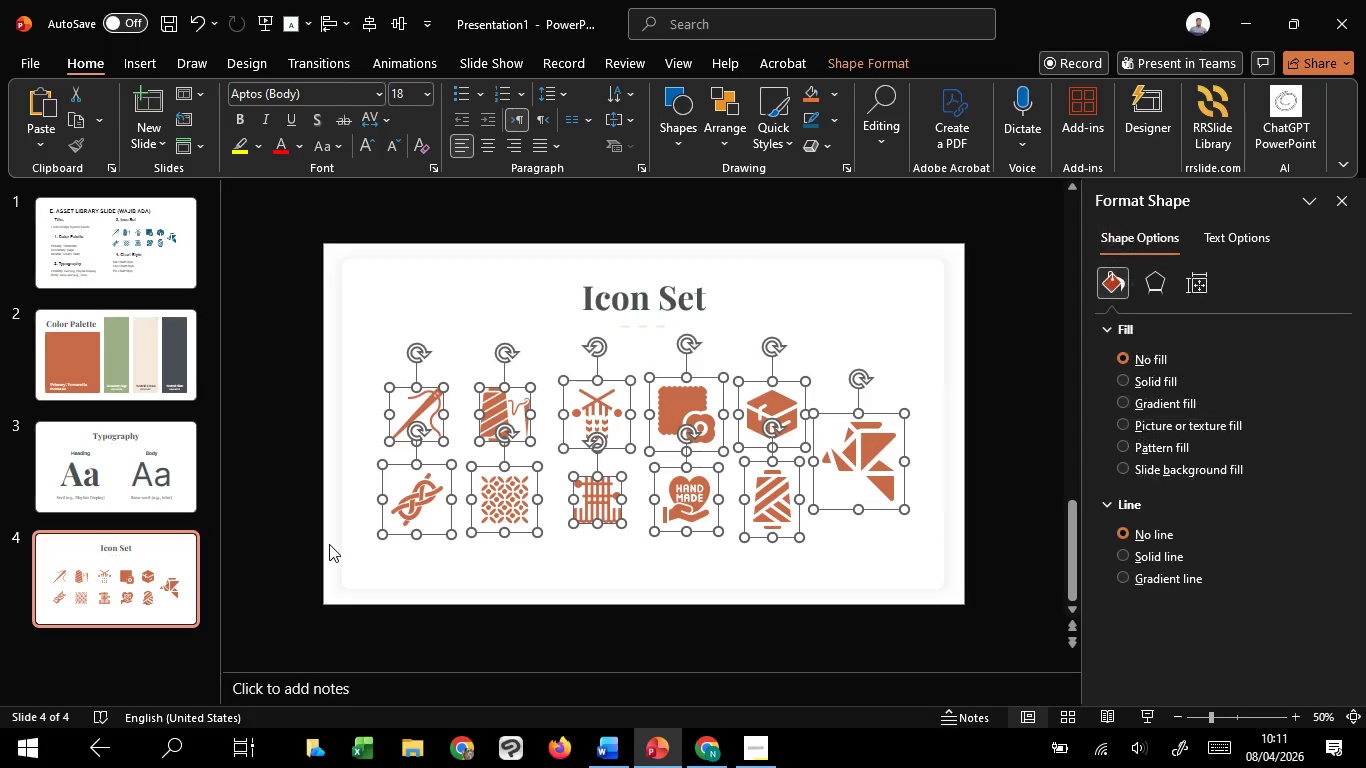 
hold_key(key=ControlLeft, duration=0.72)
 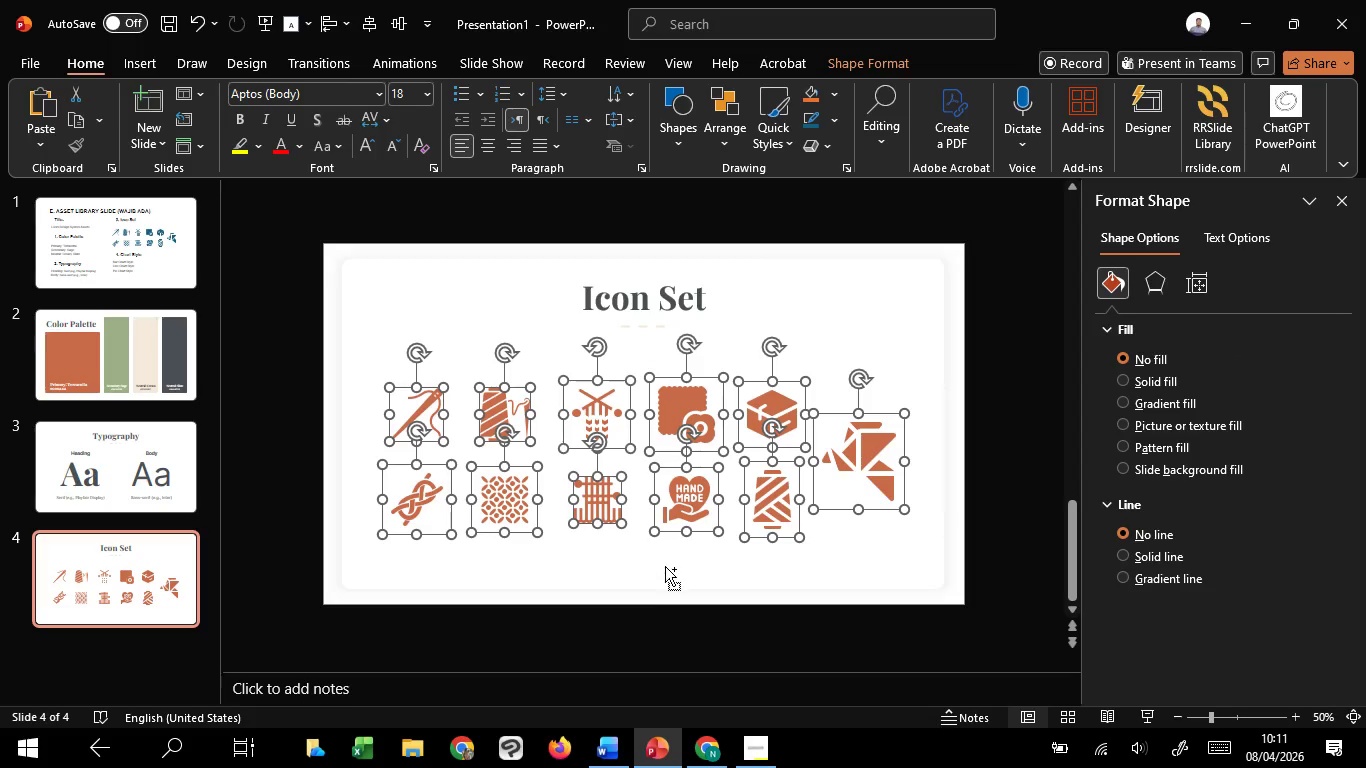 
hold_key(key=ControlLeft, duration=1.51)
 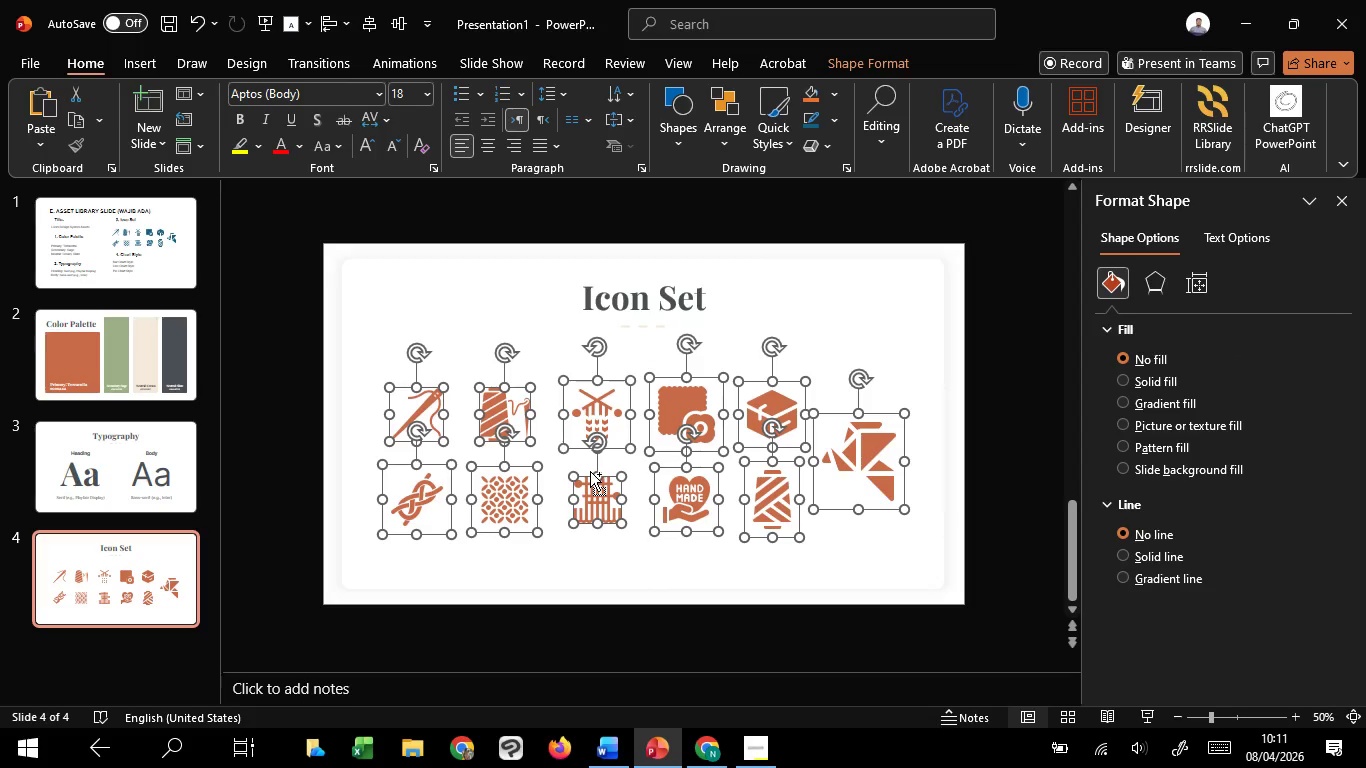 
key(Control+G)
 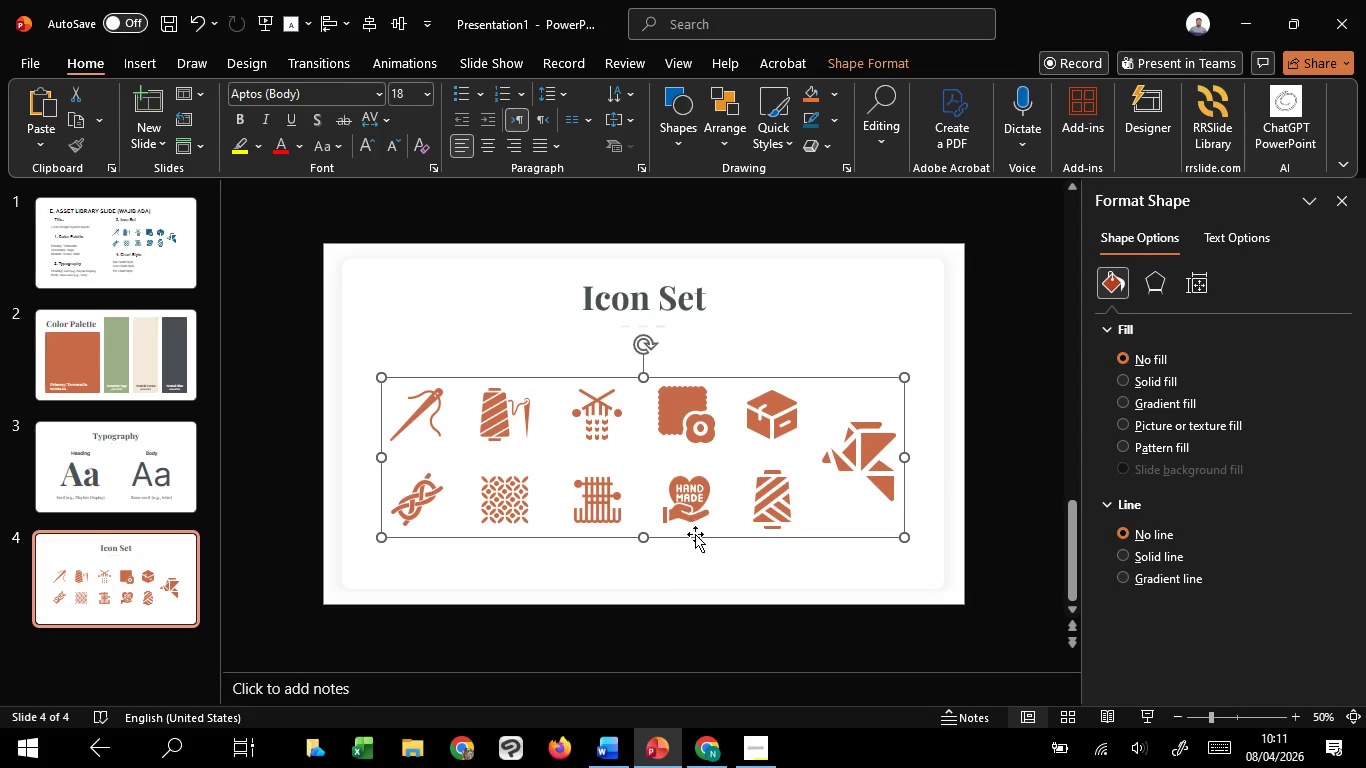 
hold_key(key=ShiftLeft, duration=1.5)
left_click([718, 561])
 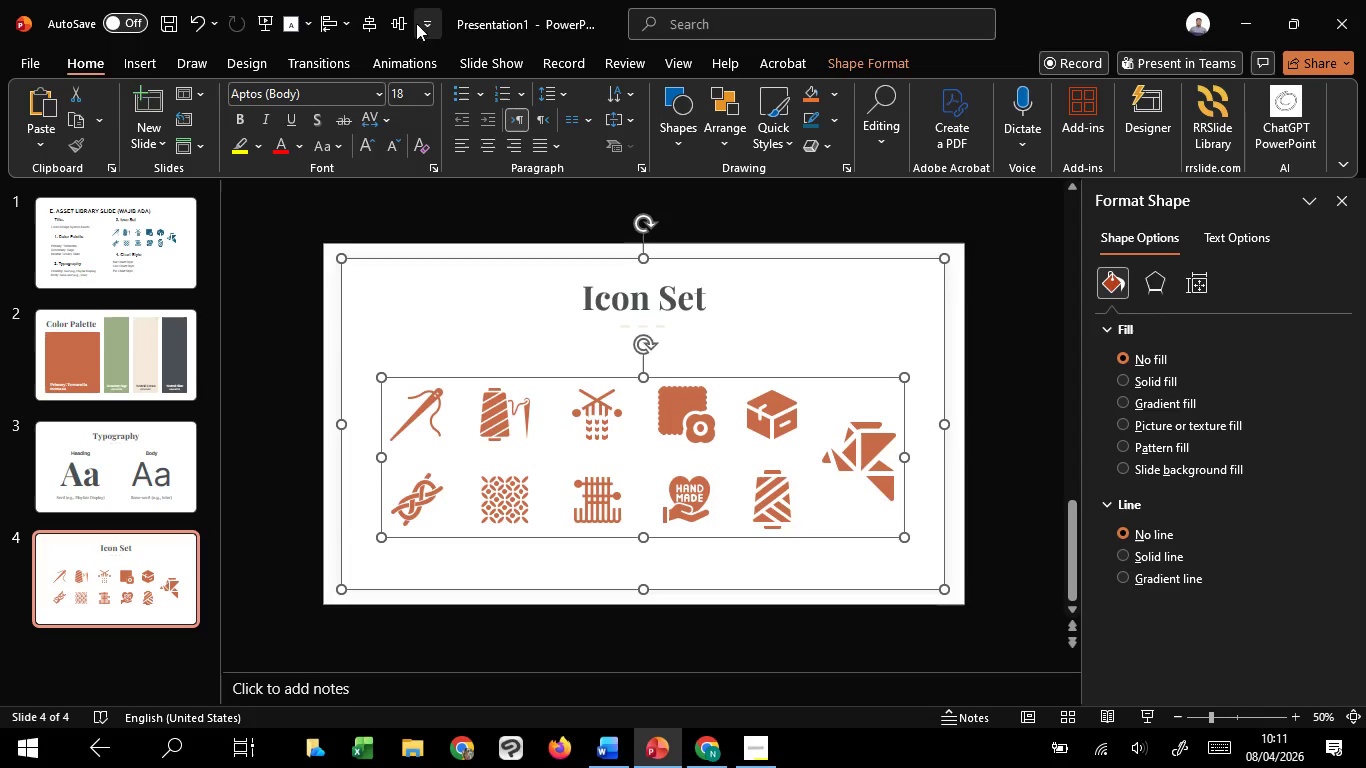 
left_click([395, 15])
 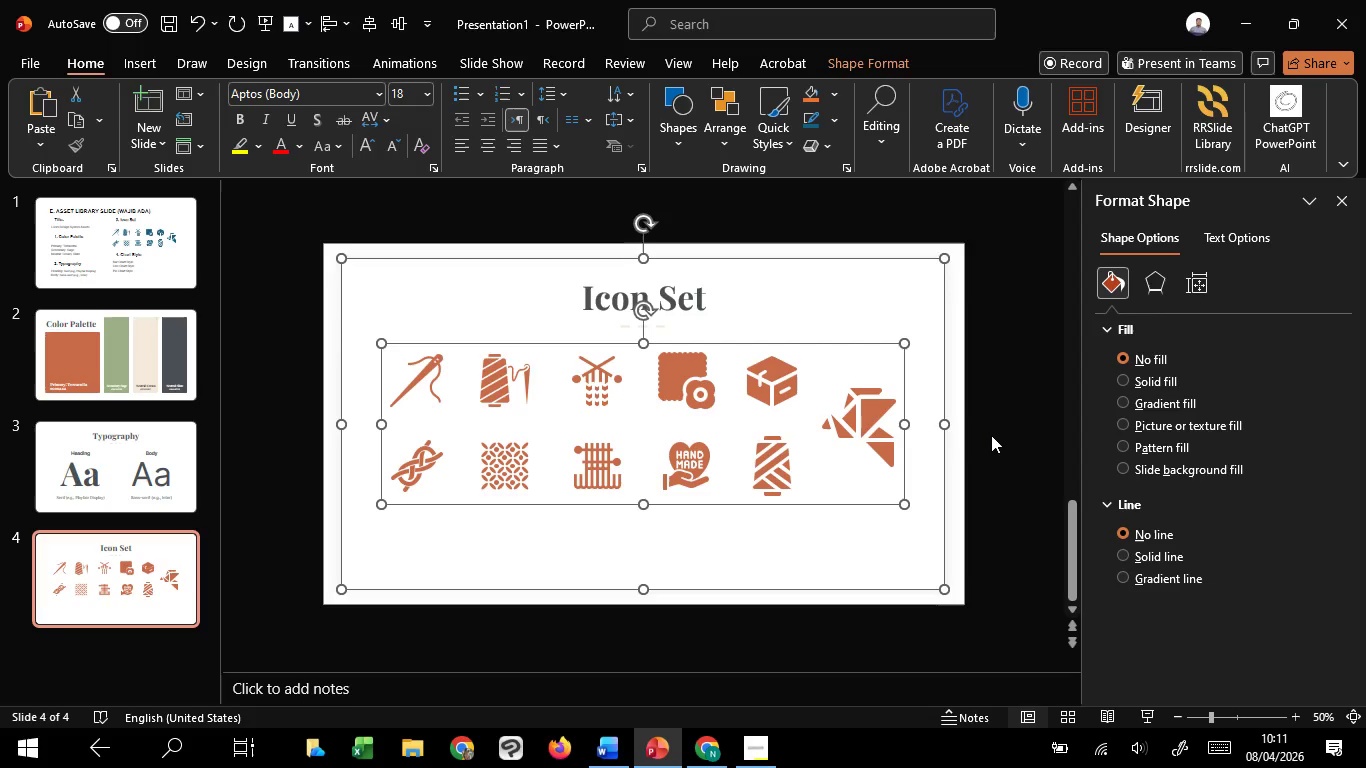 
left_click([997, 437])
 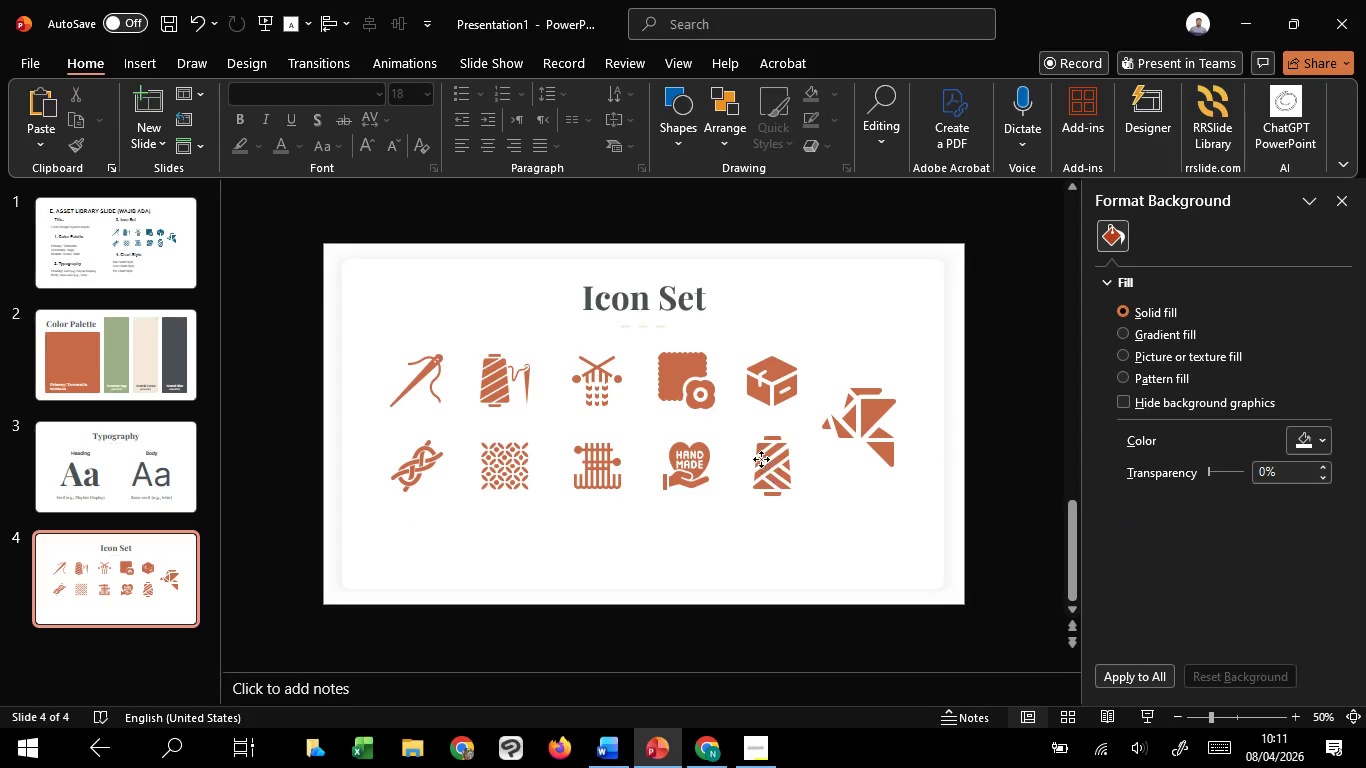 
left_click([761, 459])
 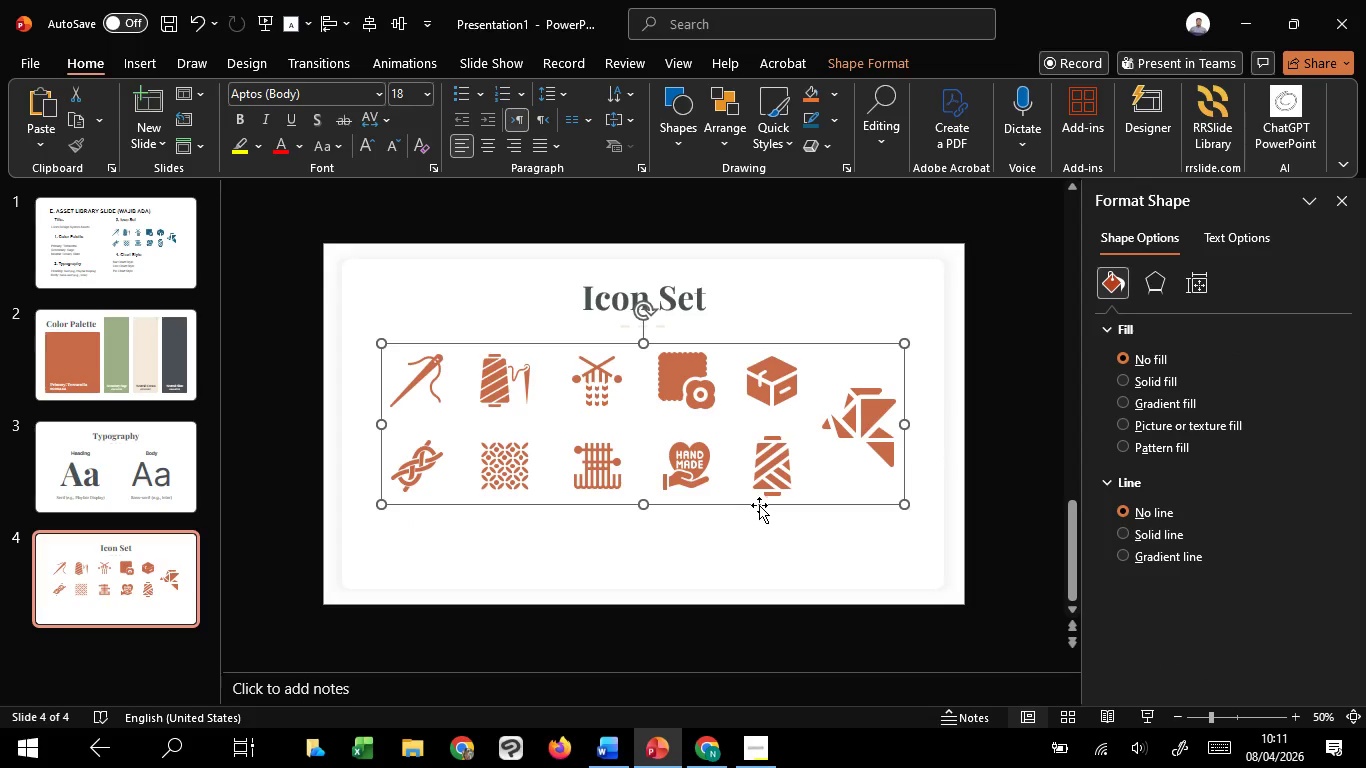 
left_click_drag(start_coordinate=[762, 506], to_coordinate=[770, 549])
 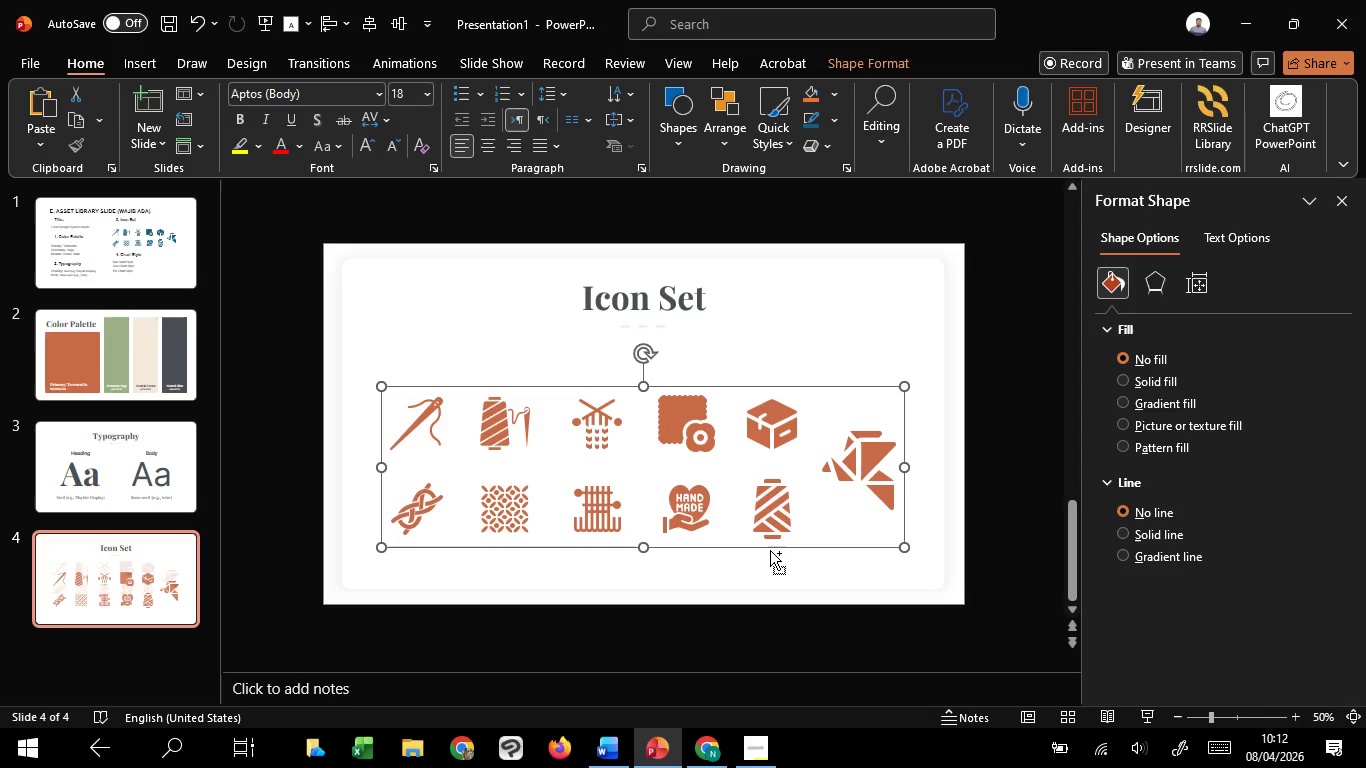 
hold_key(key=ShiftLeft, duration=1.52)
 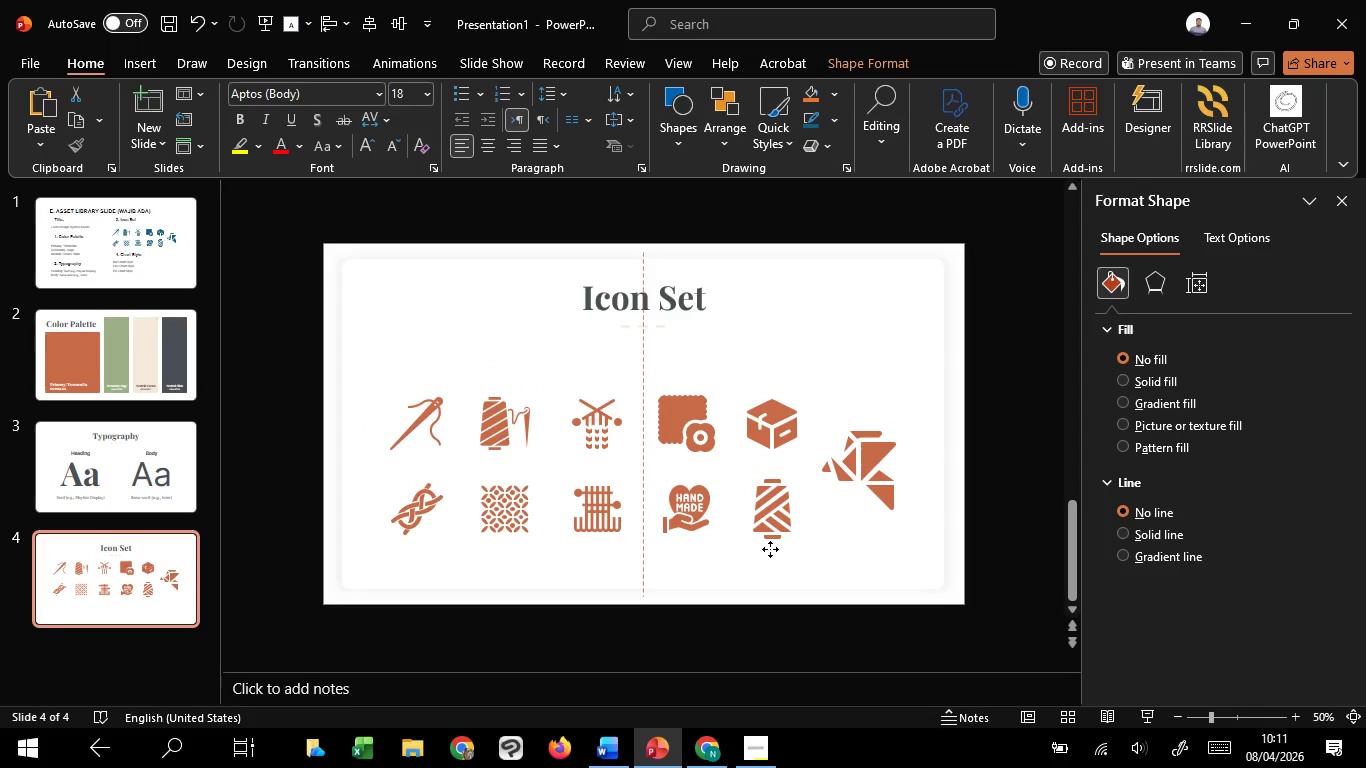 
hold_key(key=ShiftLeft, duration=1.52)
 